 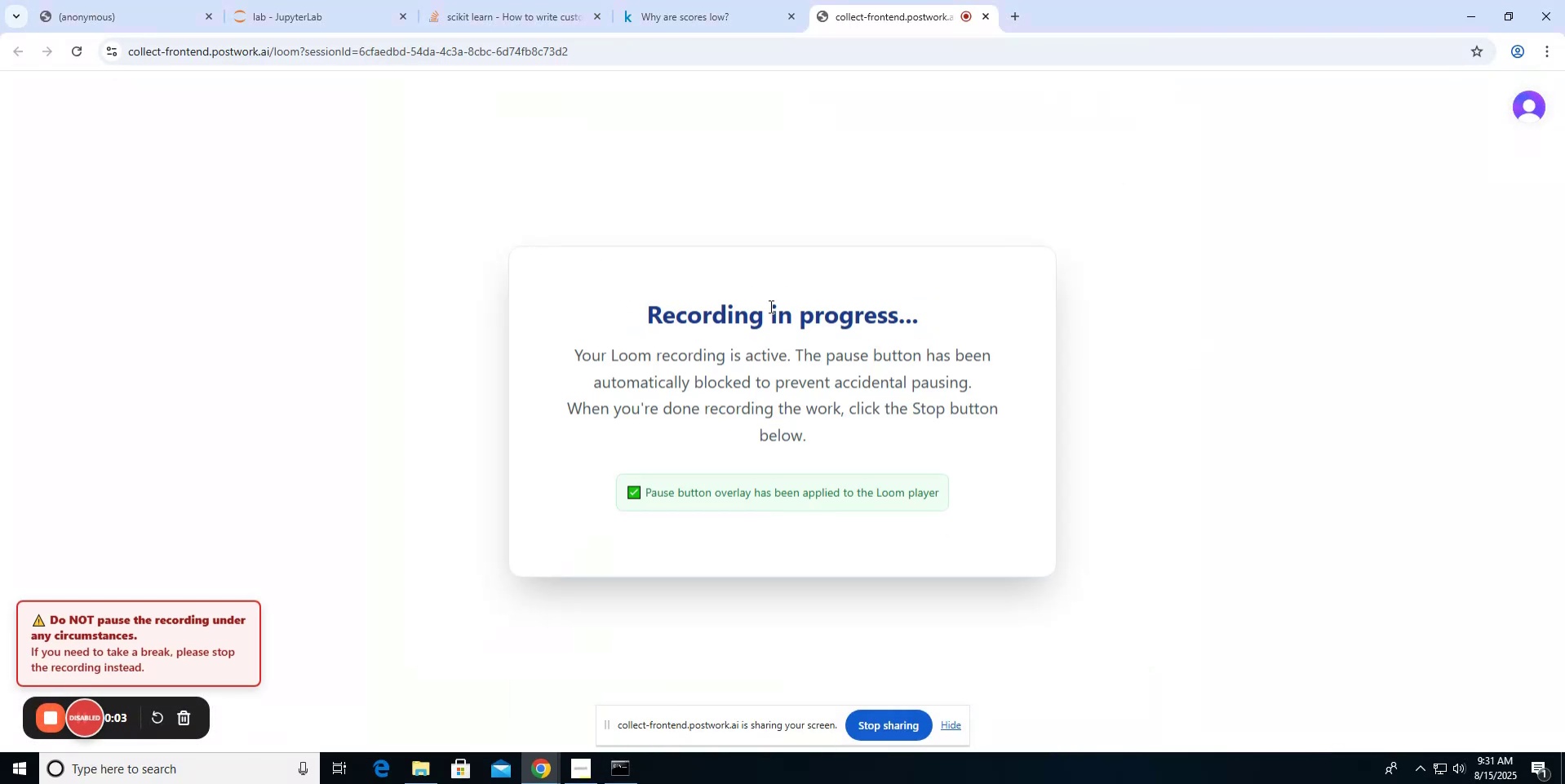 
left_click([195, 14])
 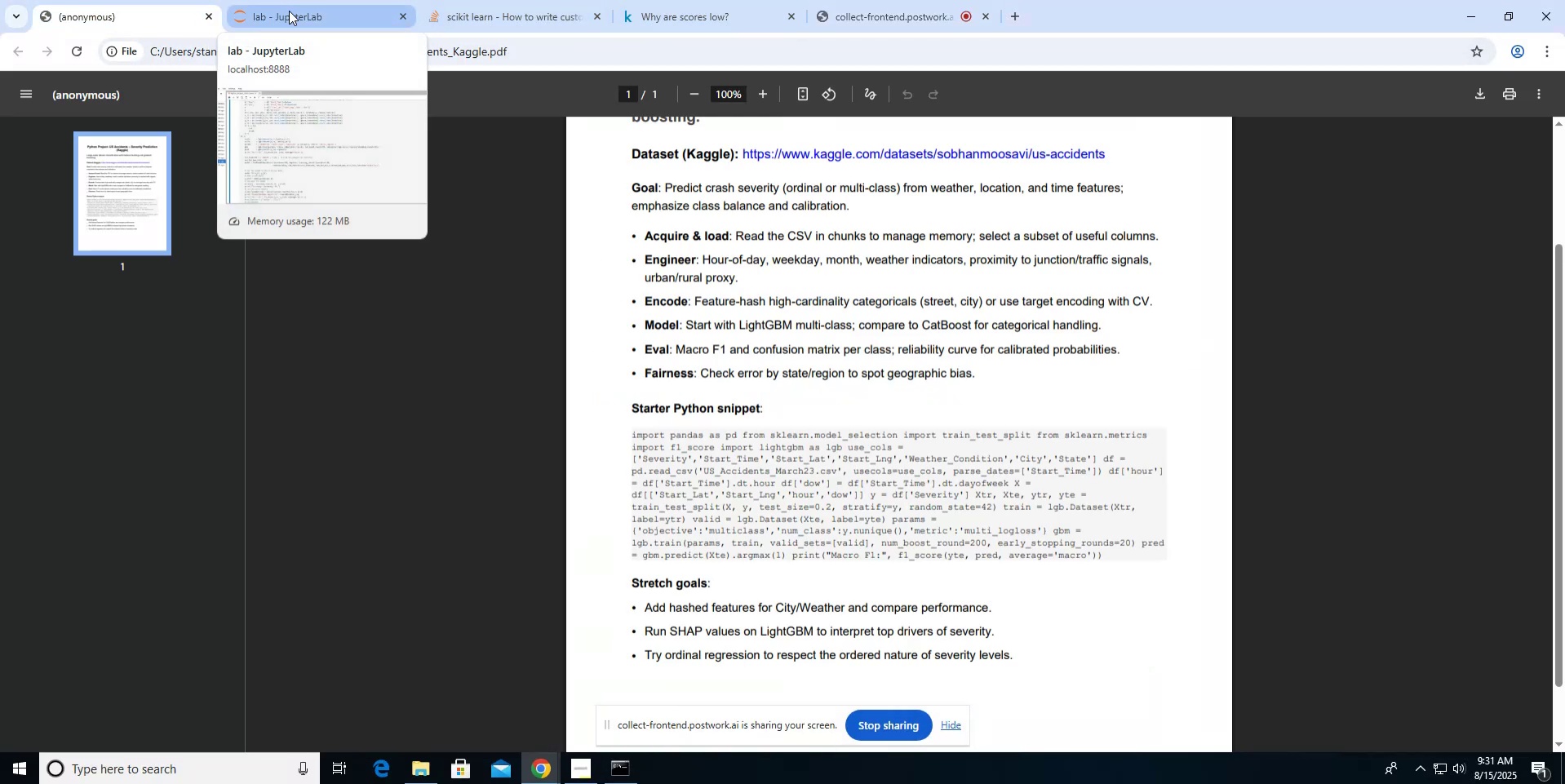 
left_click([289, 11])
 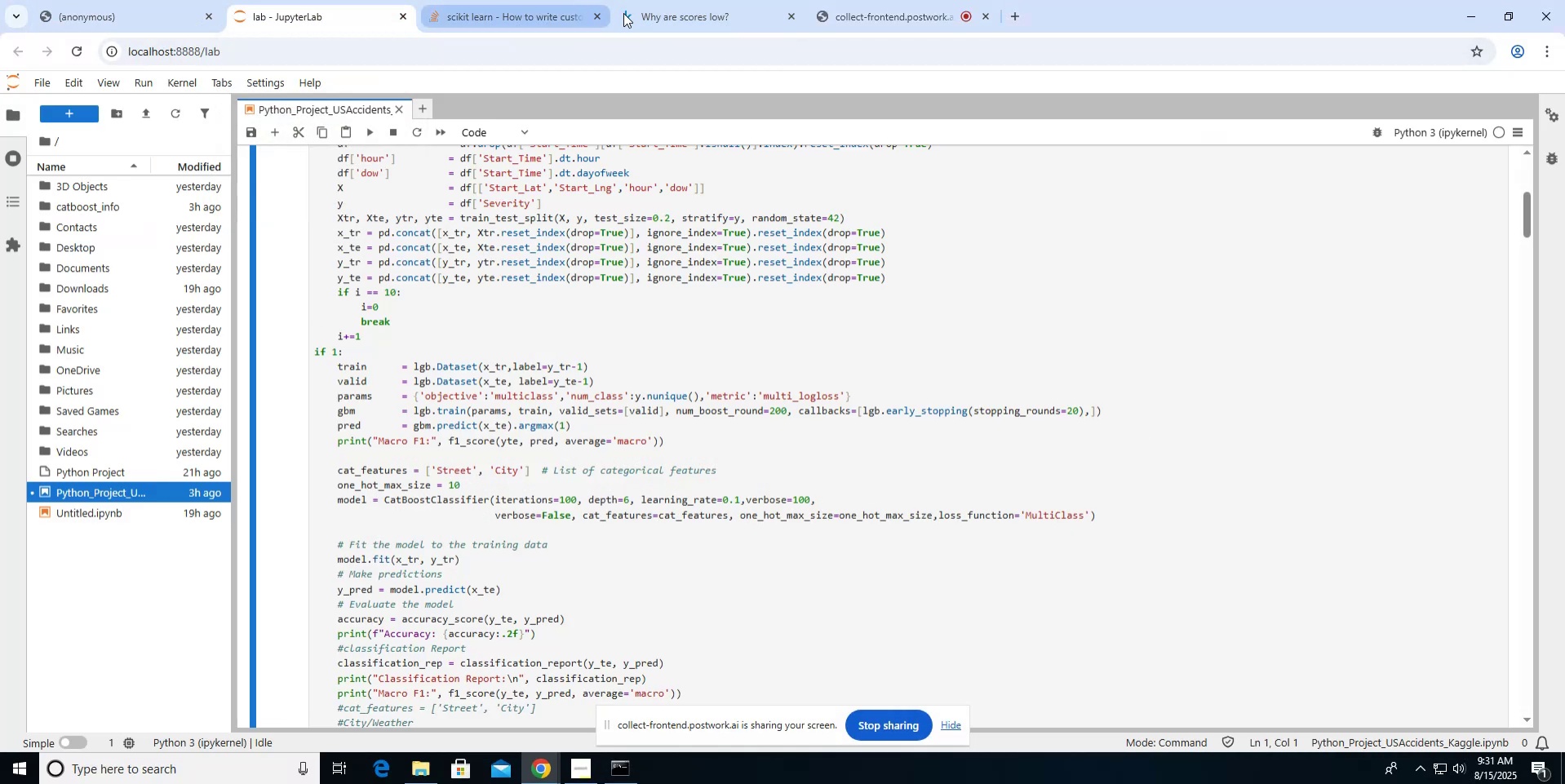 
left_click_drag(start_coordinate=[644, 17], to_coordinate=[514, 20])
 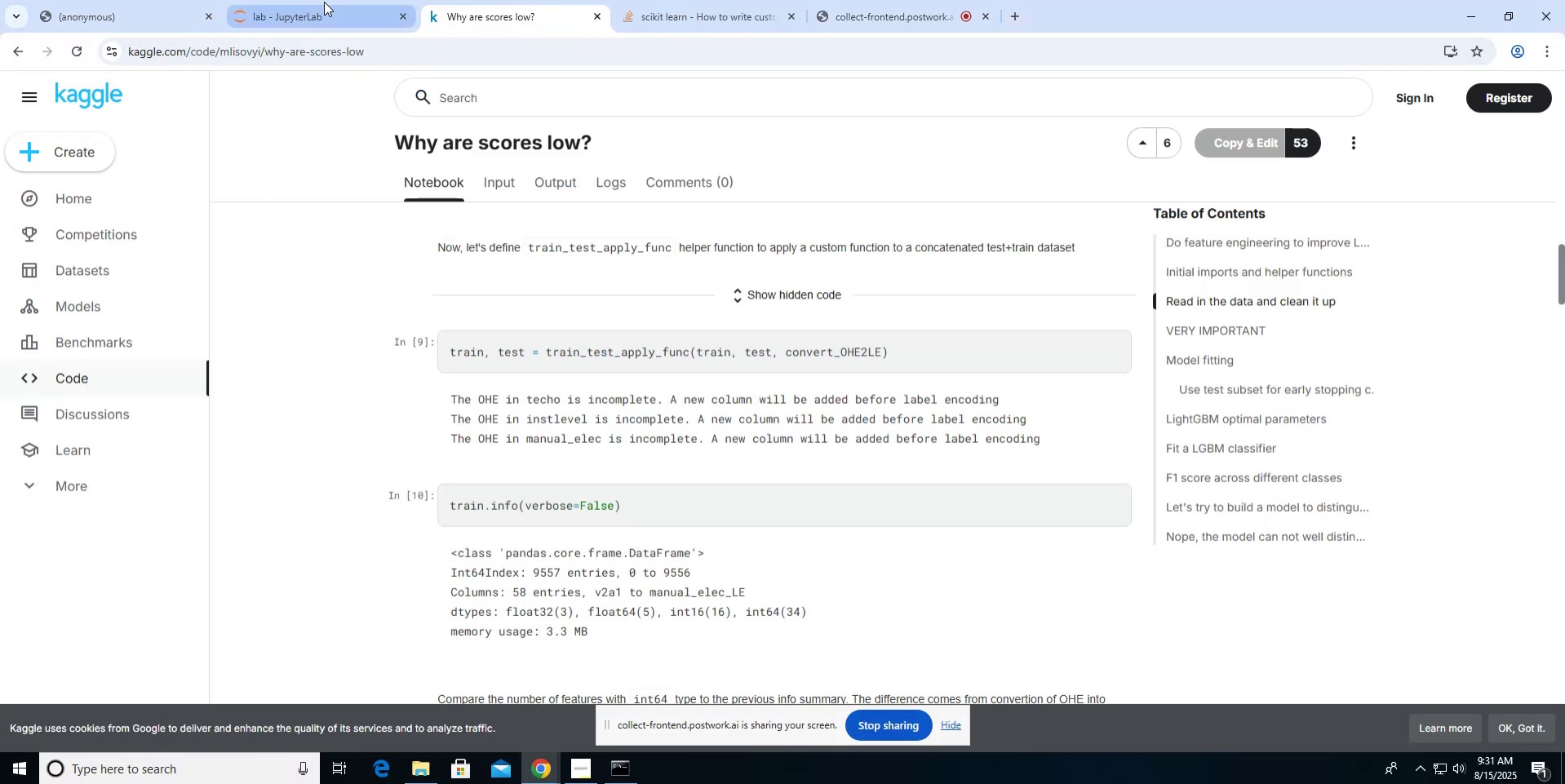 
left_click([320, 2])
 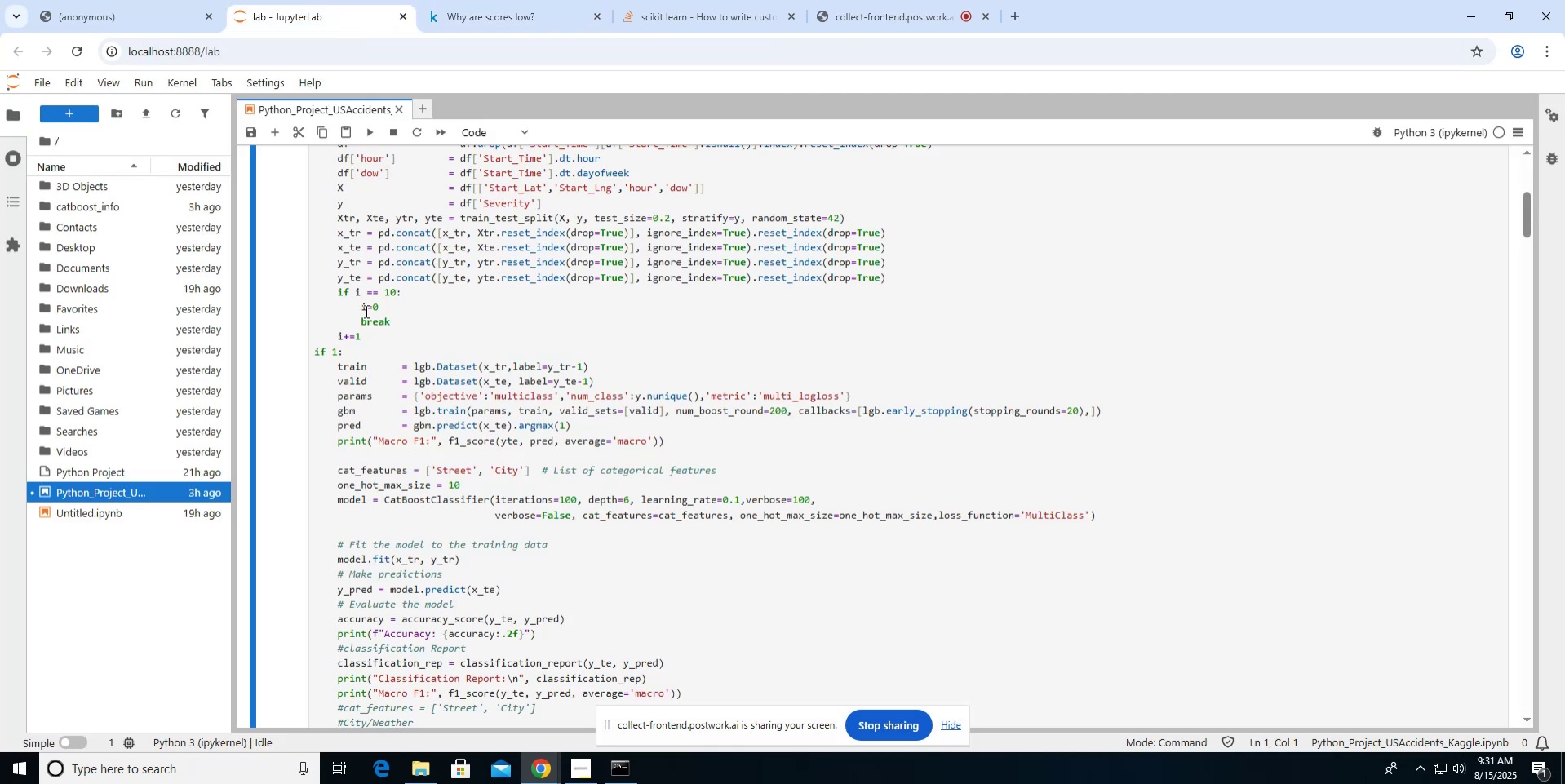 
left_click([370, 334])
 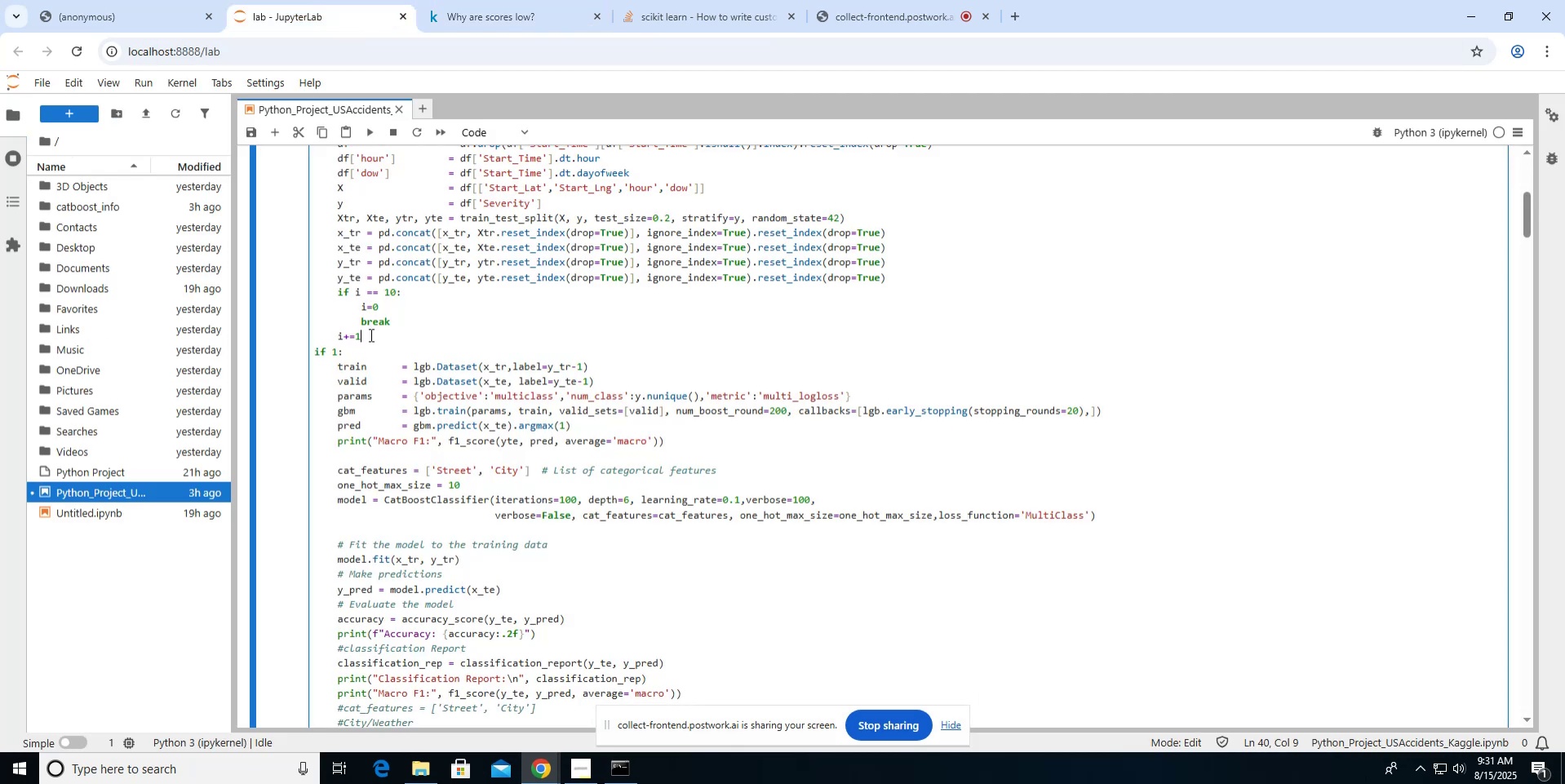 
key(Enter)
 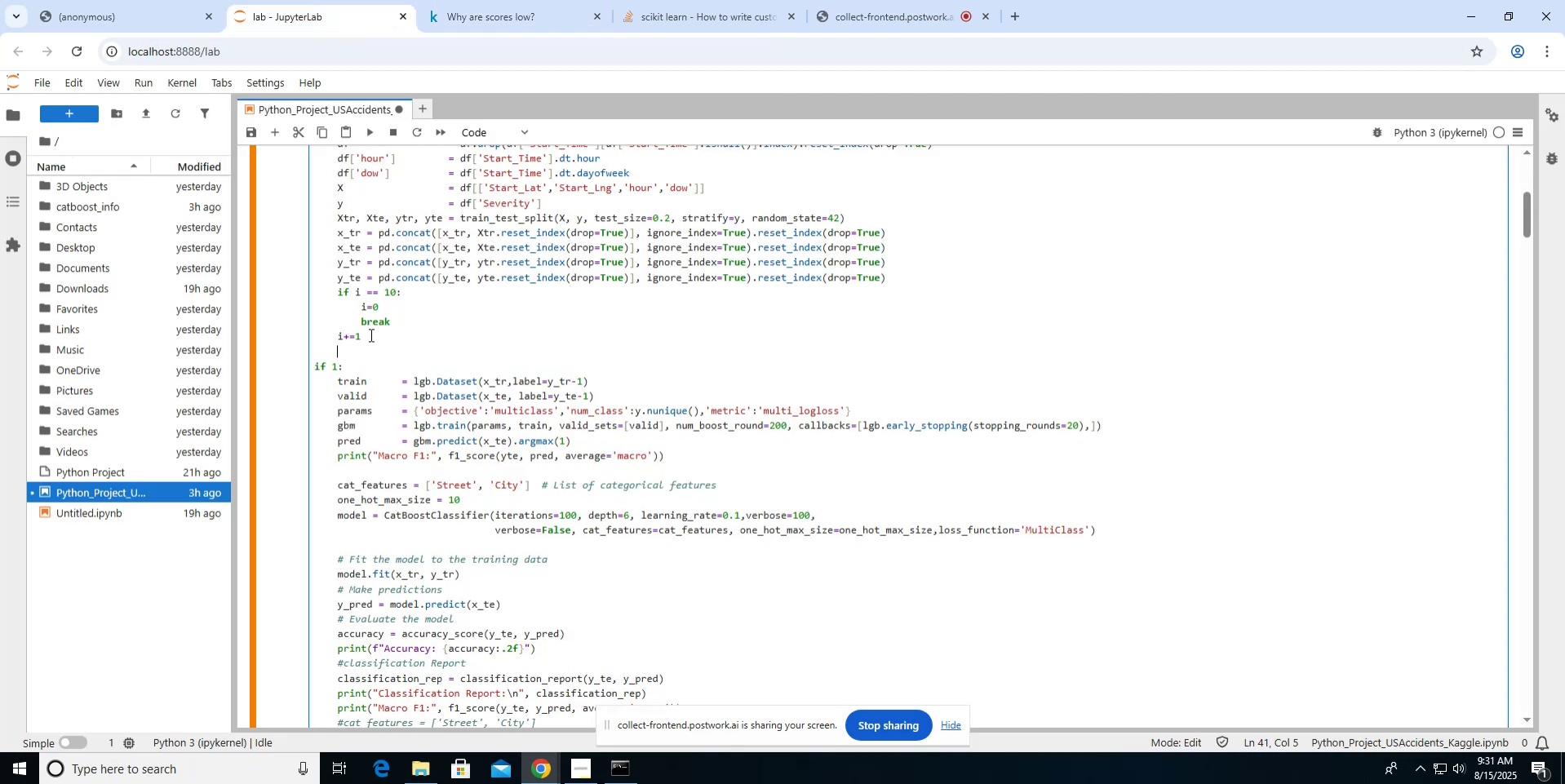 
key(Backspace)
type(return)
 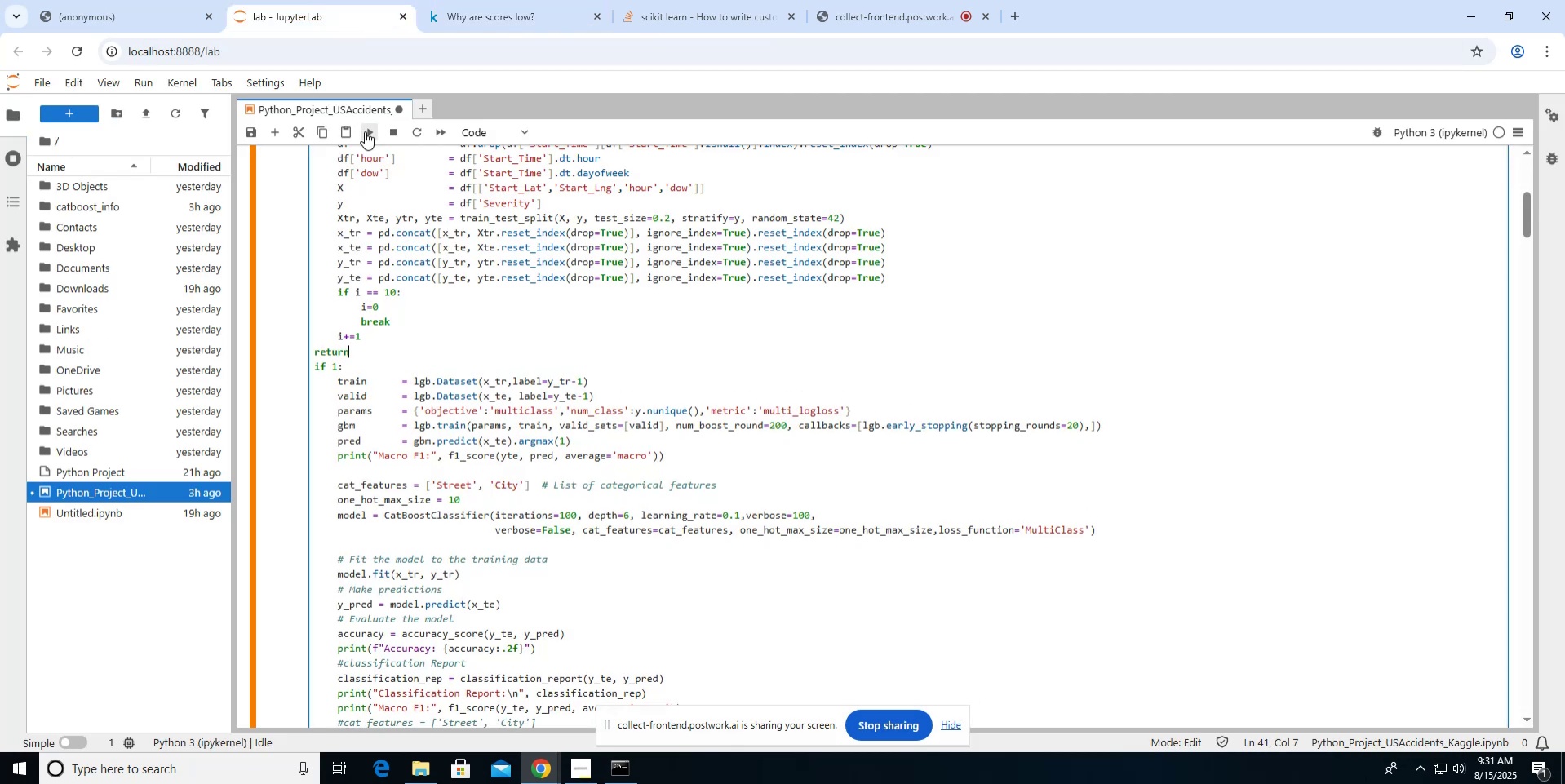 
left_click([365, 131])
 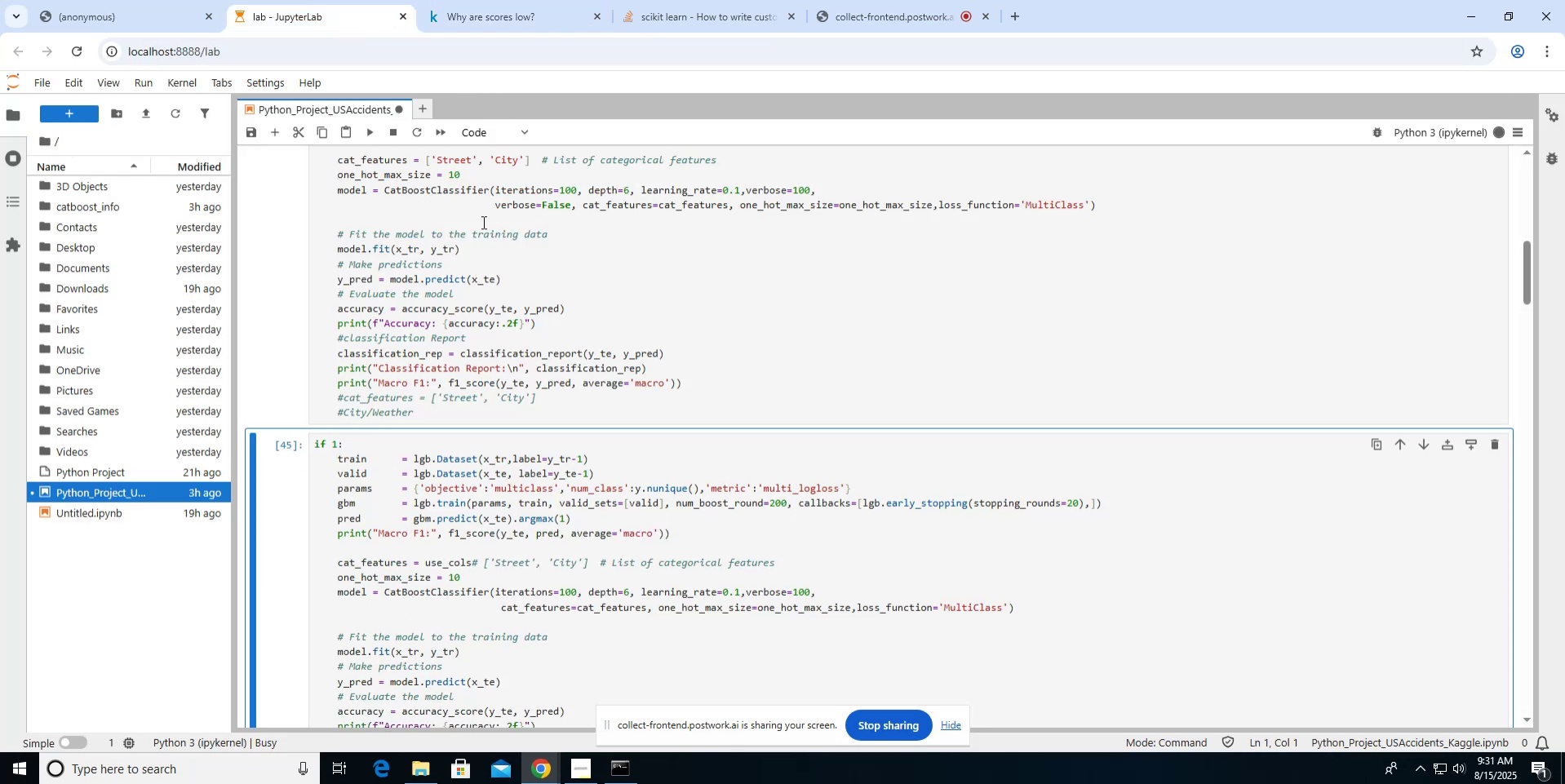 
scroll: coordinate [481, 227], scroll_direction: up, amount: 22.0
 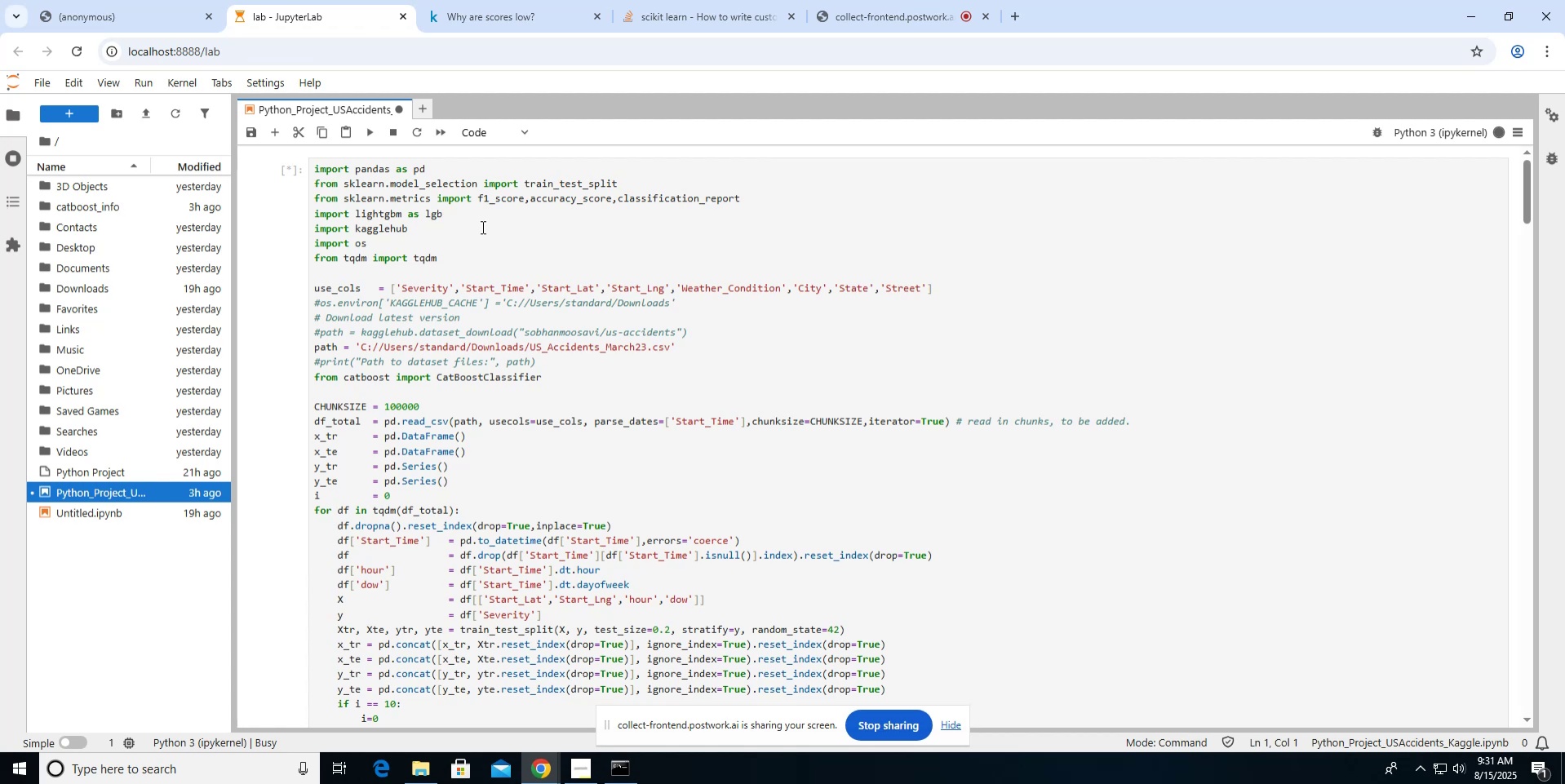 
scroll: coordinate [481, 227], scroll_direction: down, amount: 8.0
 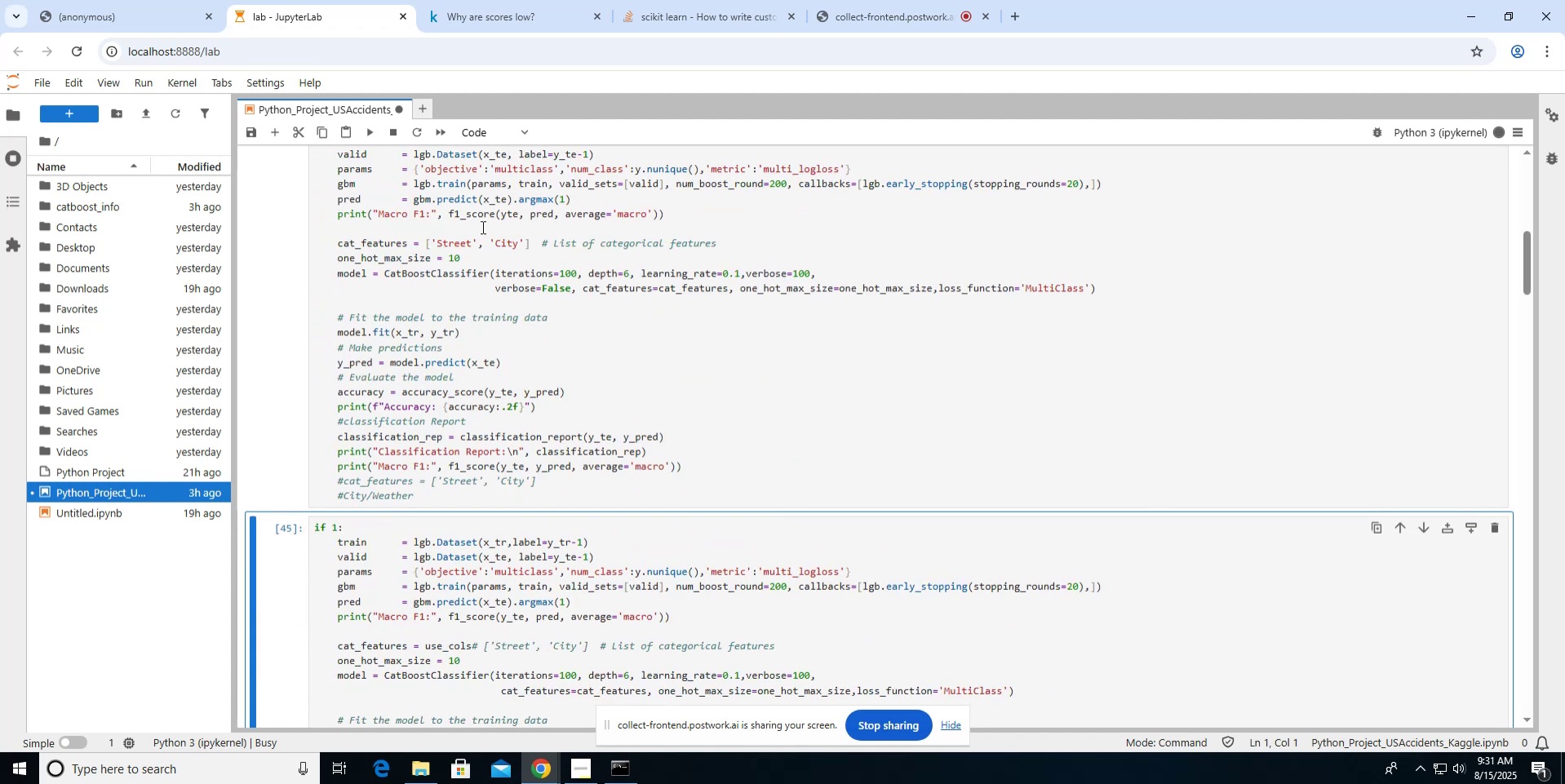 
scroll: coordinate [481, 227], scroll_direction: up, amount: 5.0
 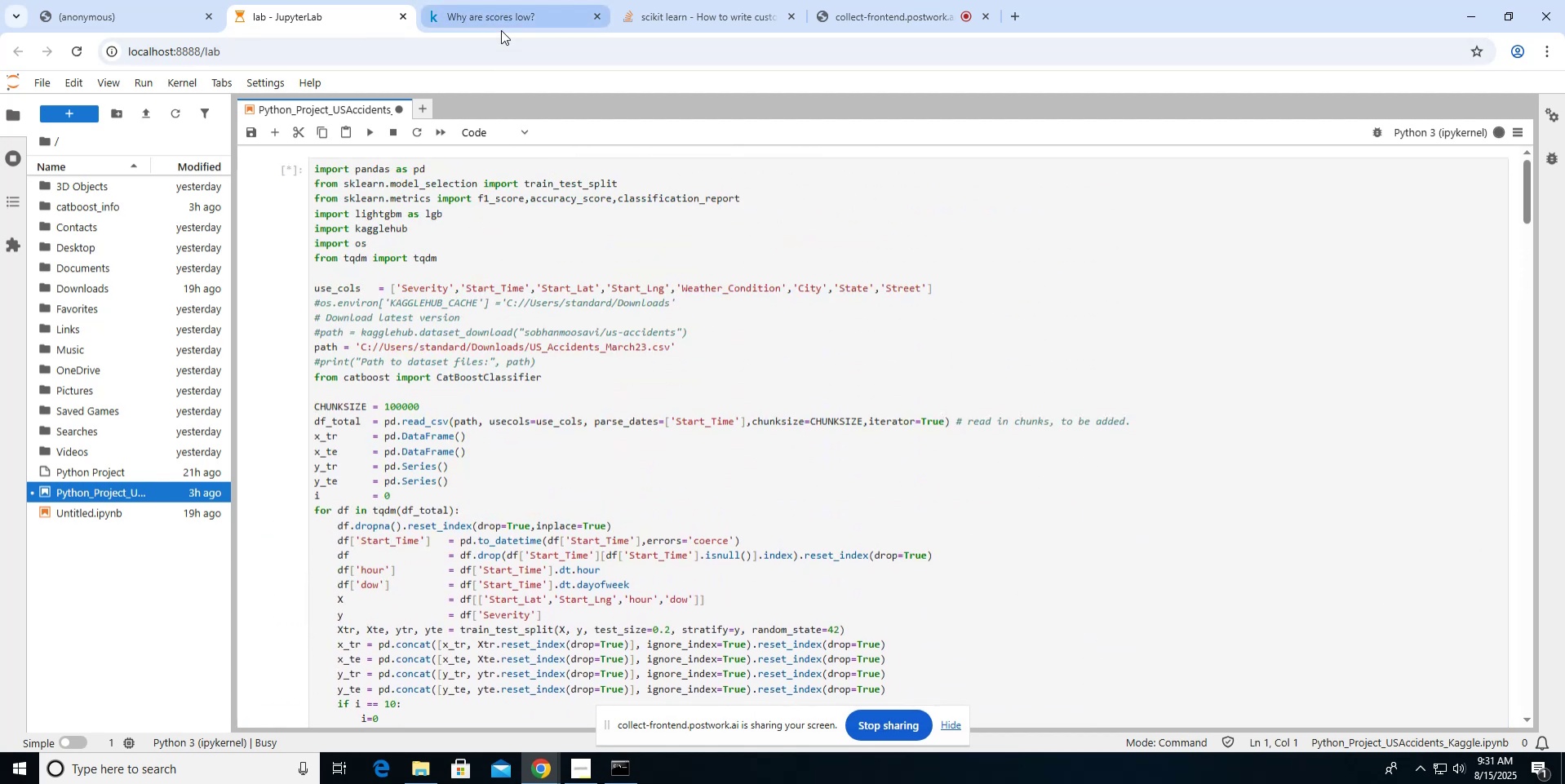 
left_click([501, 29])
 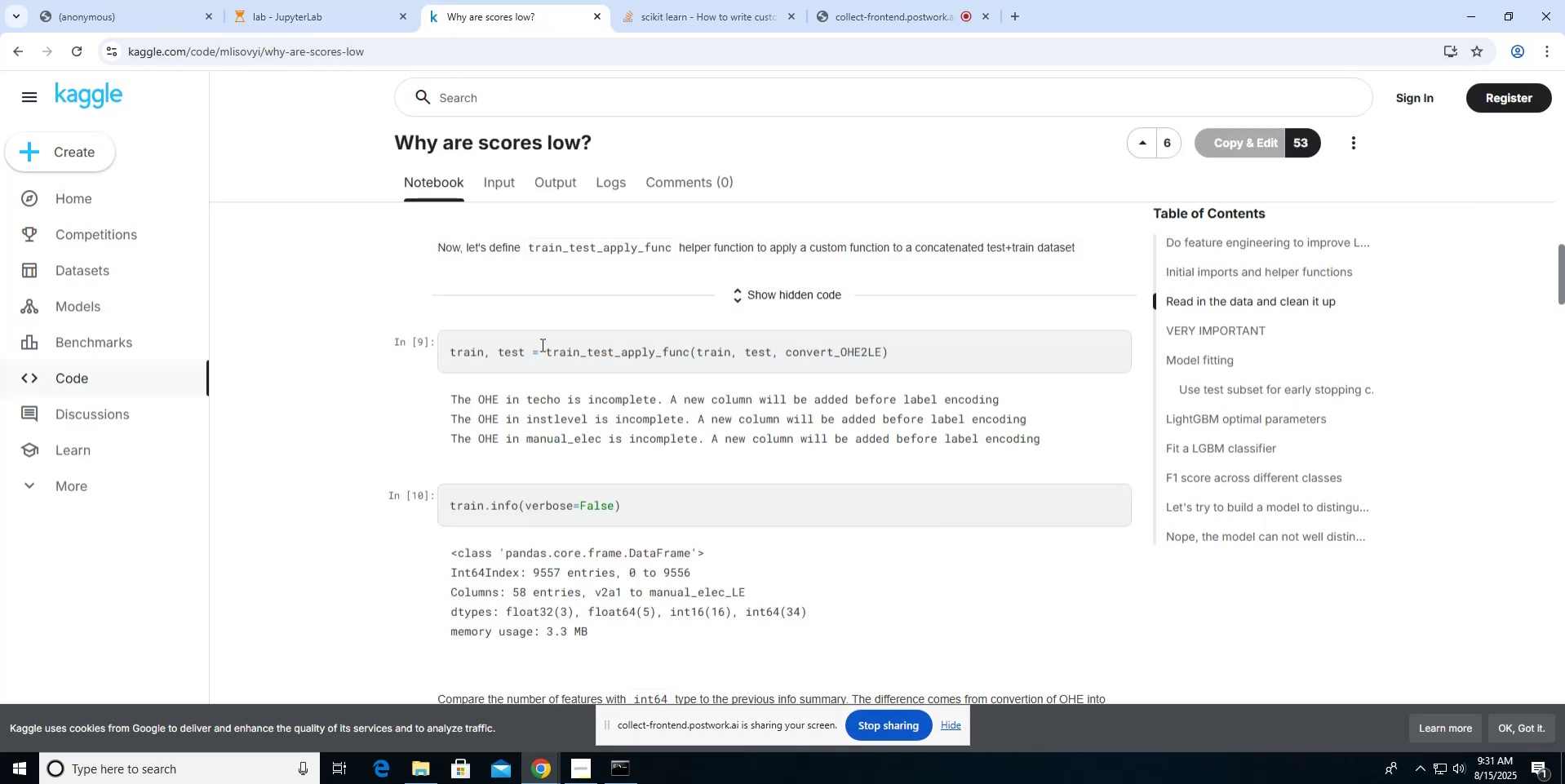 
scroll: coordinate [541, 344], scroll_direction: down, amount: 8.0
 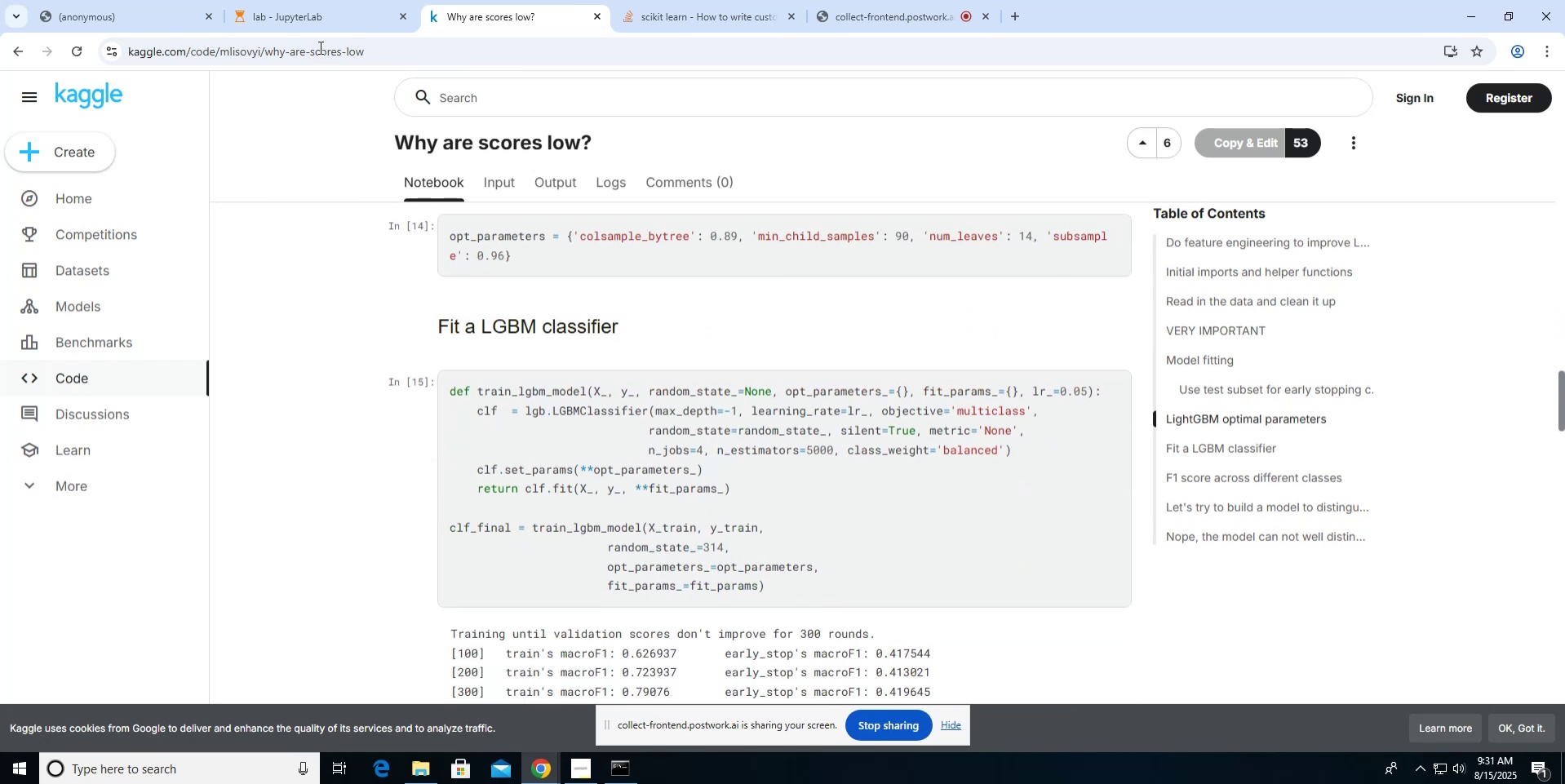 
left_click([316, 28])
 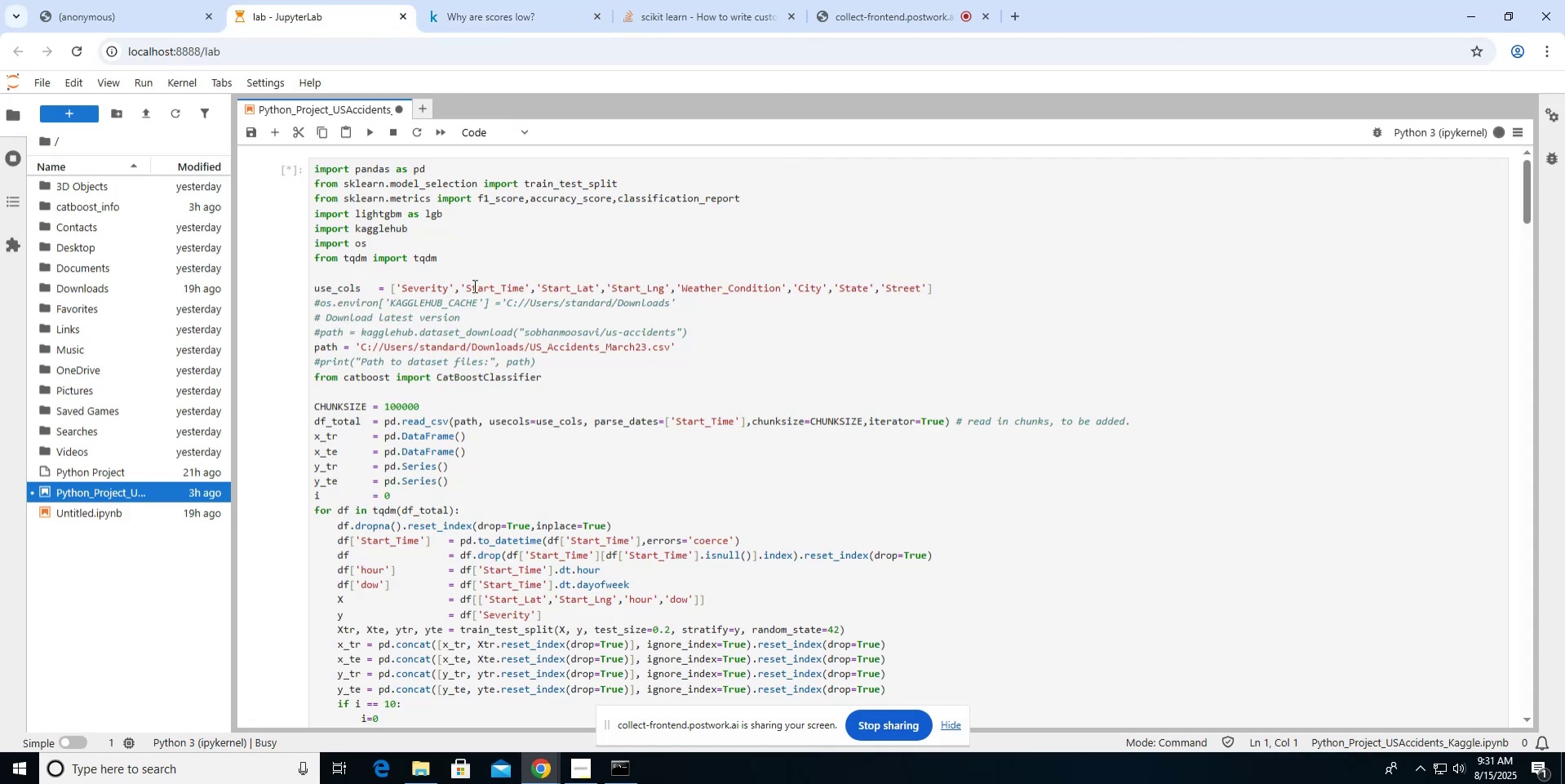 
scroll: coordinate [423, 327], scroll_direction: down, amount: 11.0
 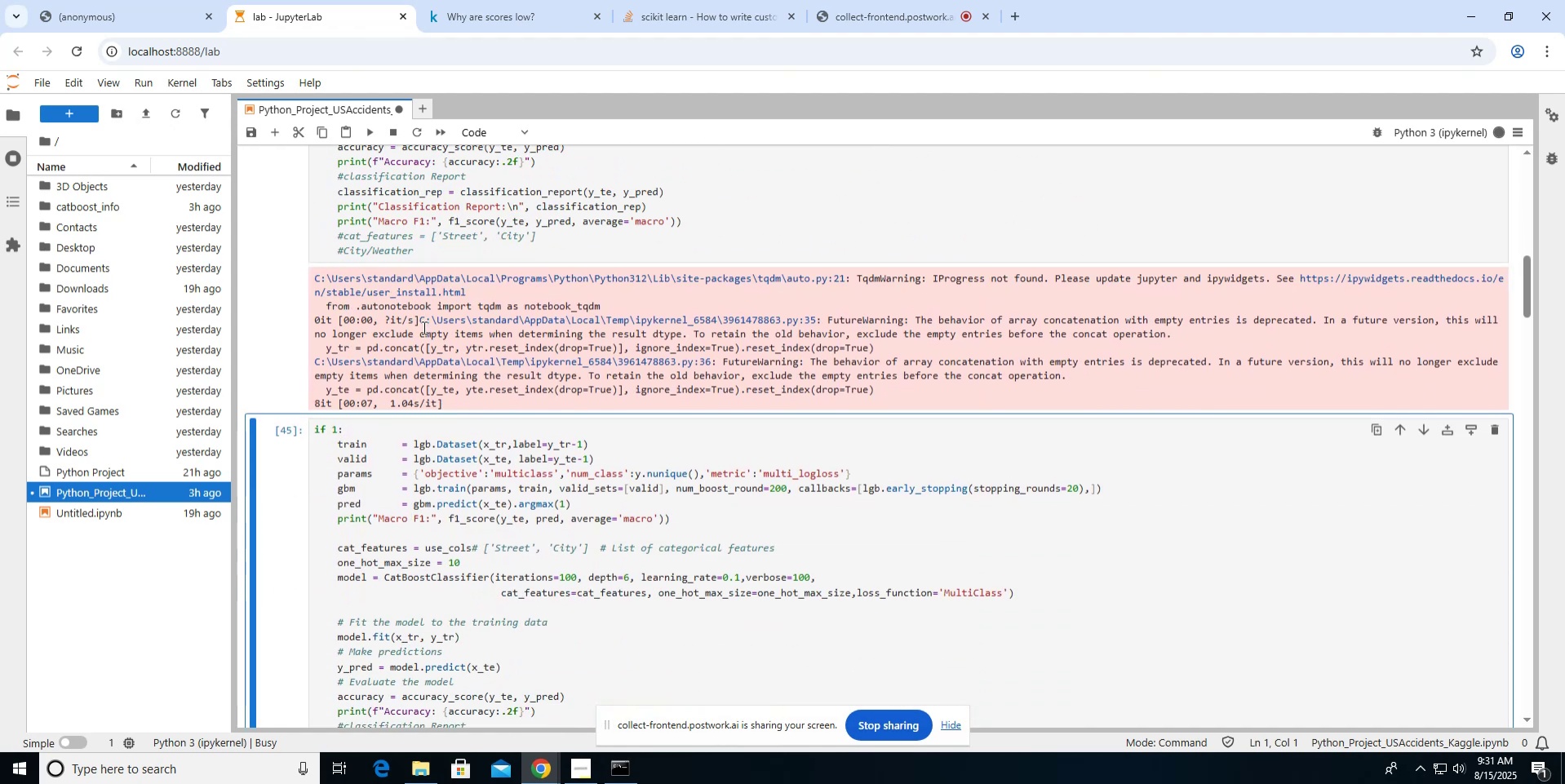 
scroll: coordinate [423, 327], scroll_direction: up, amount: 6.0
 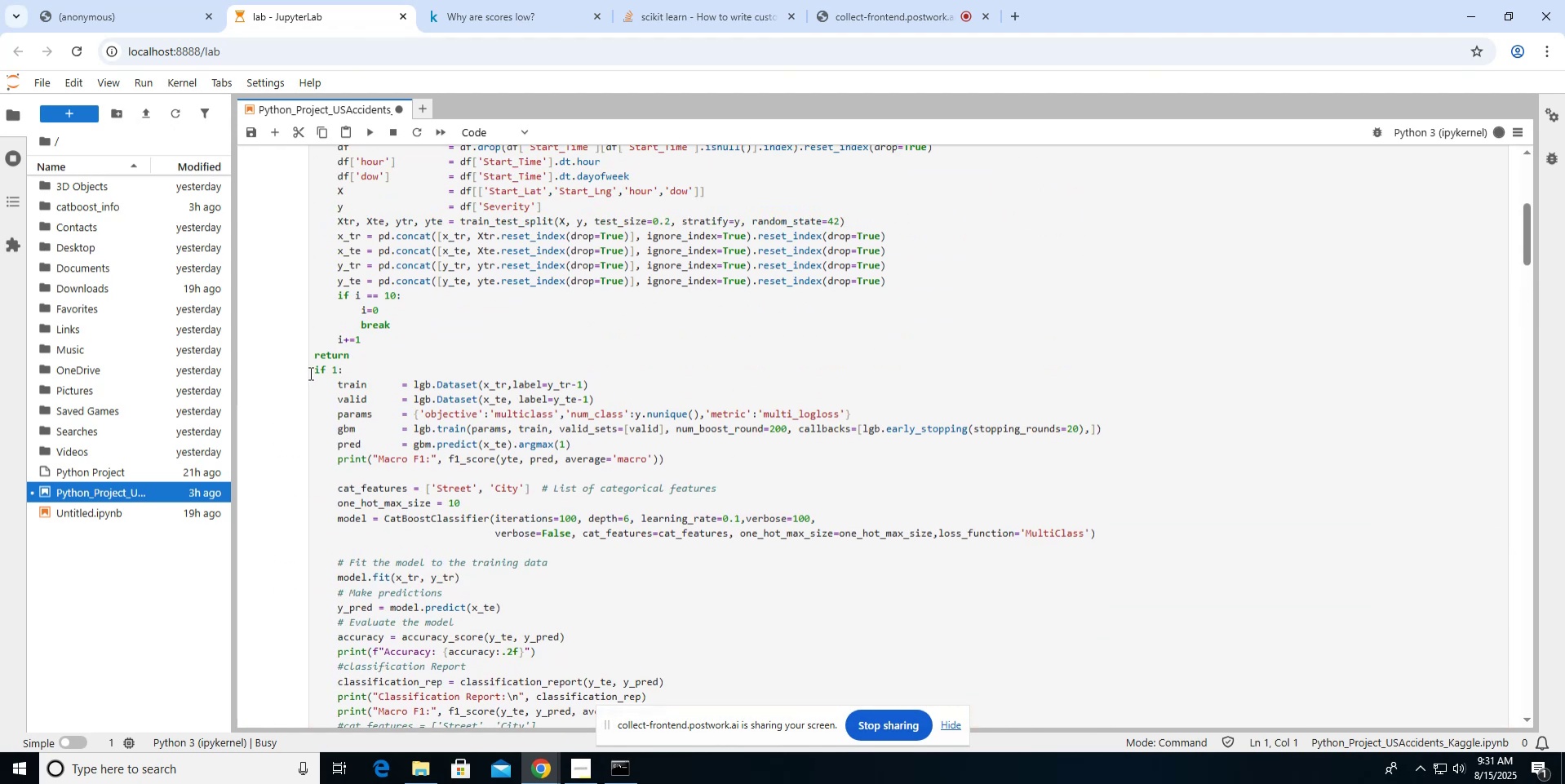 
left_click_drag(start_coordinate=[309, 371], to_coordinate=[676, 454])
 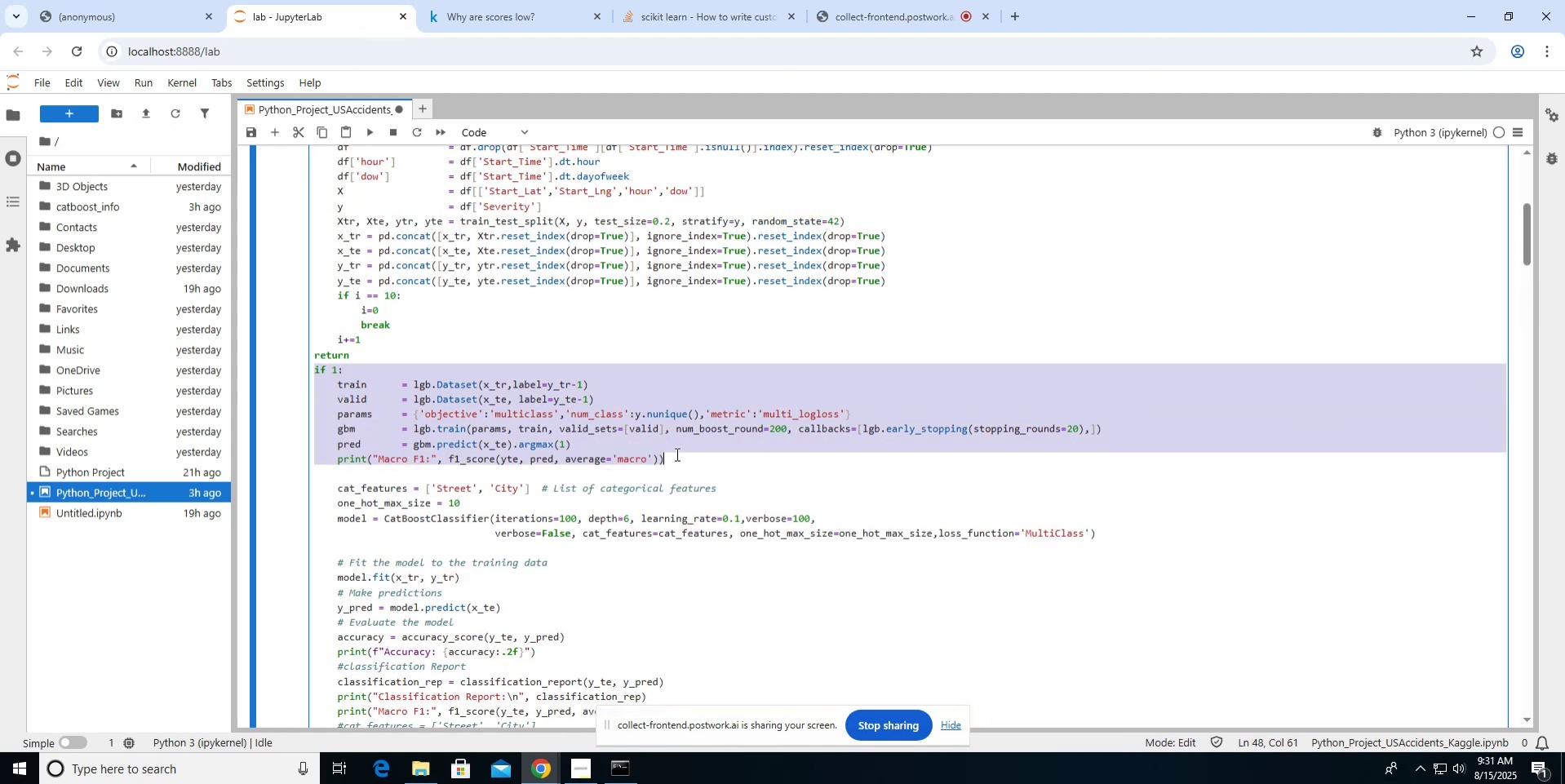 
key(Control+C)
 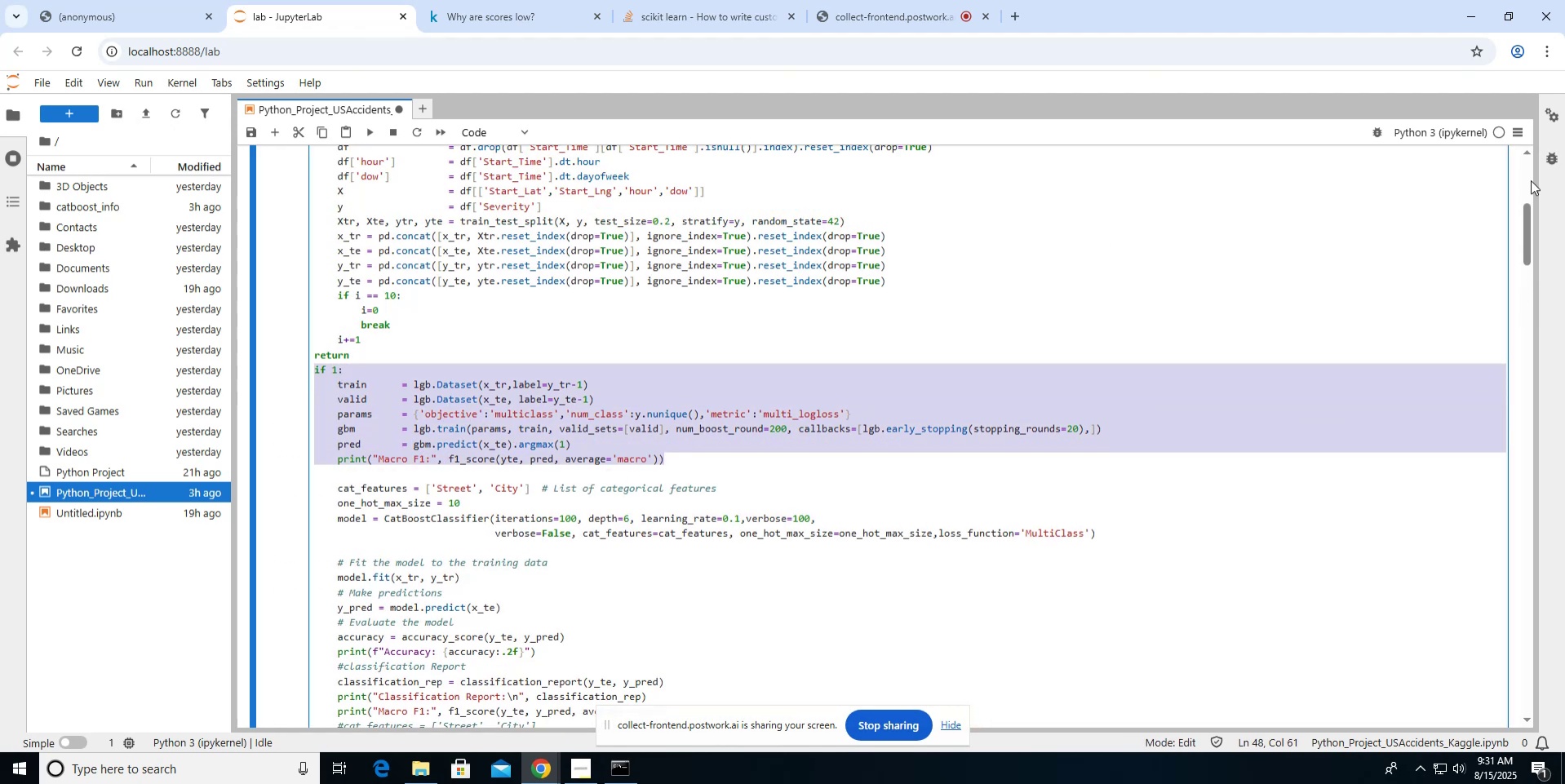 
left_click_drag(start_coordinate=[1523, 206], to_coordinate=[1523, 609])
 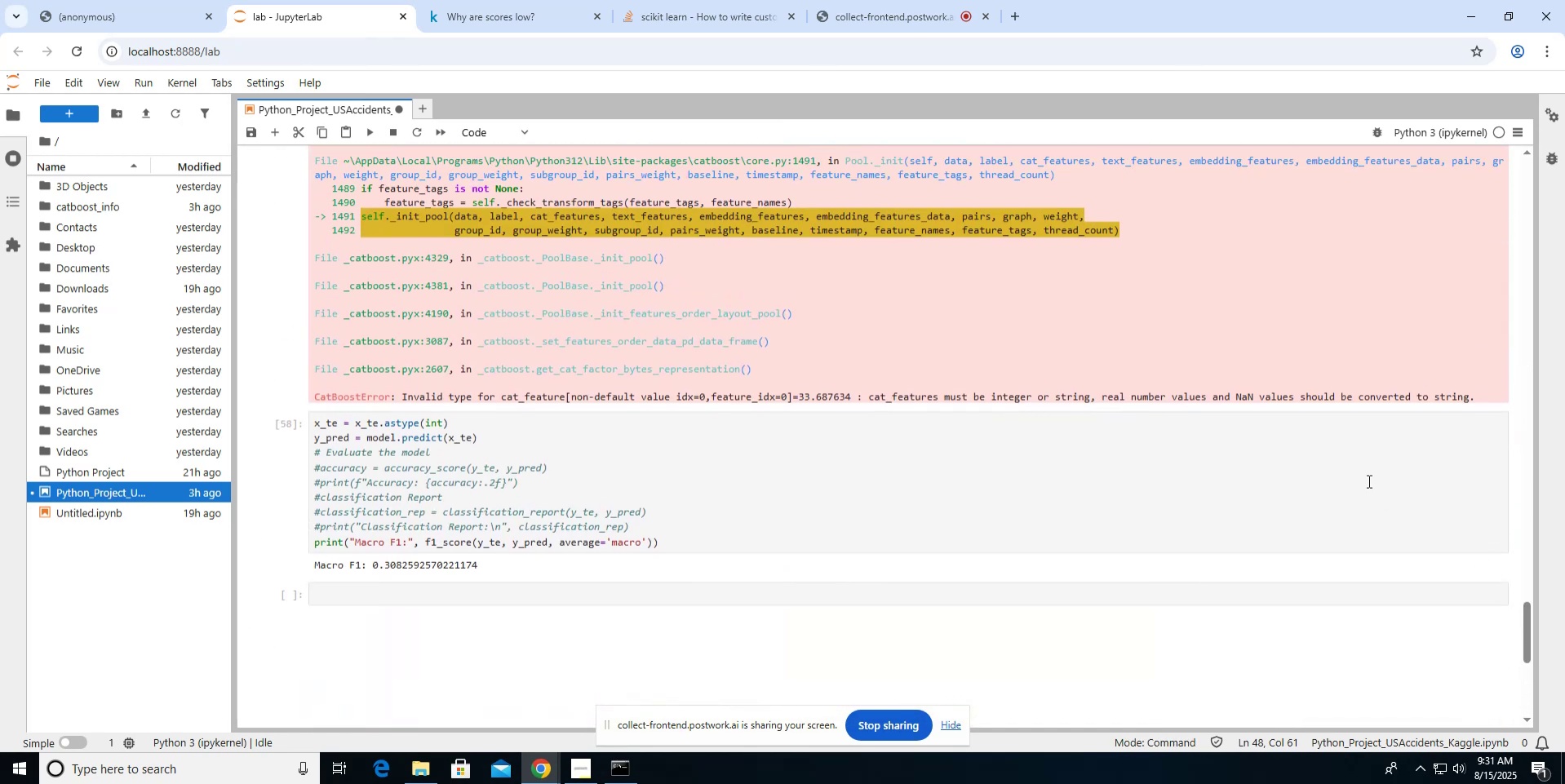 
left_click([1366, 478])
 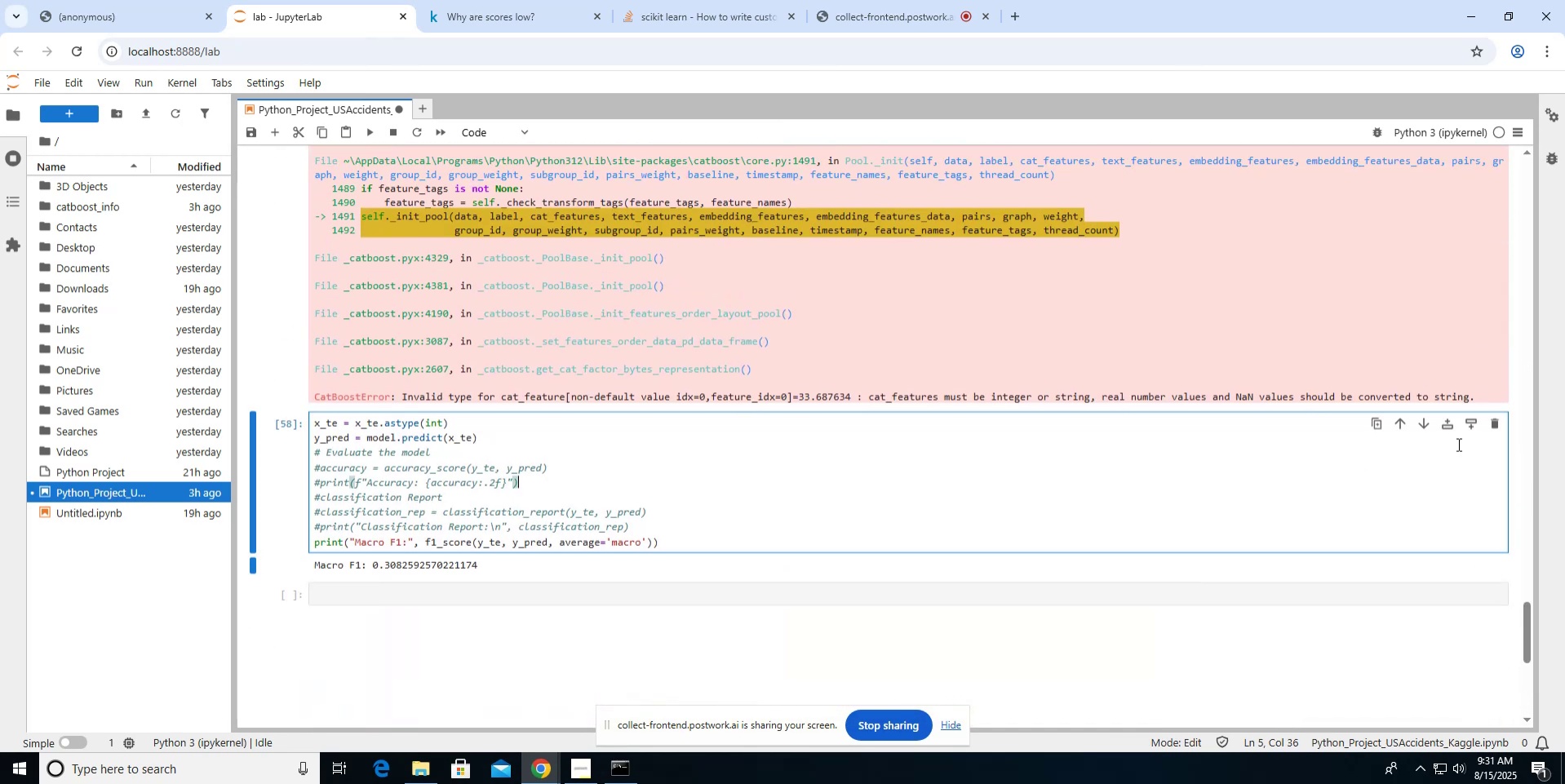 
mouse_move([1461, 449])
 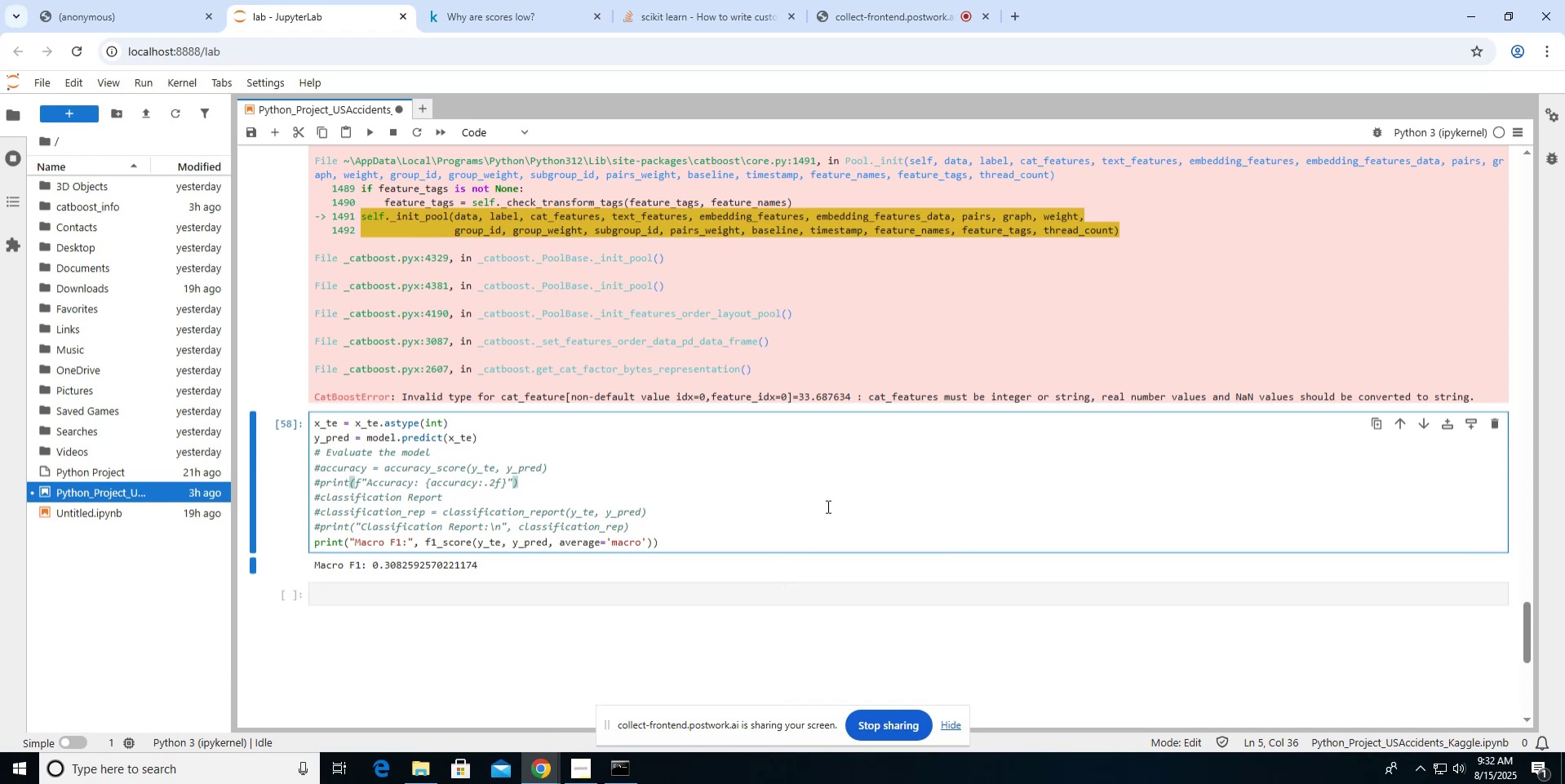 
wait(5.61)
 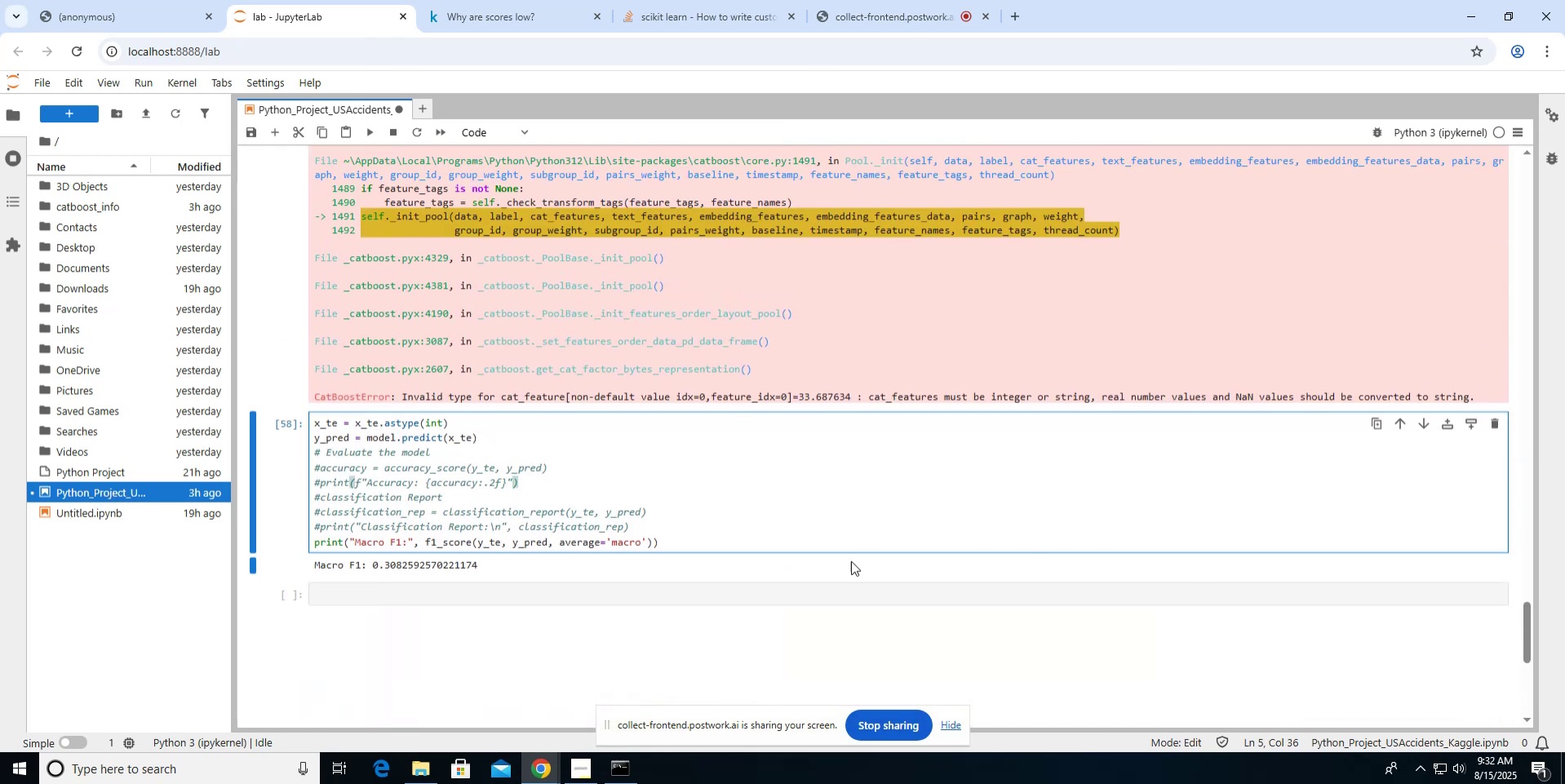 
scroll: coordinate [827, 506], scroll_direction: down, amount: 1.0
 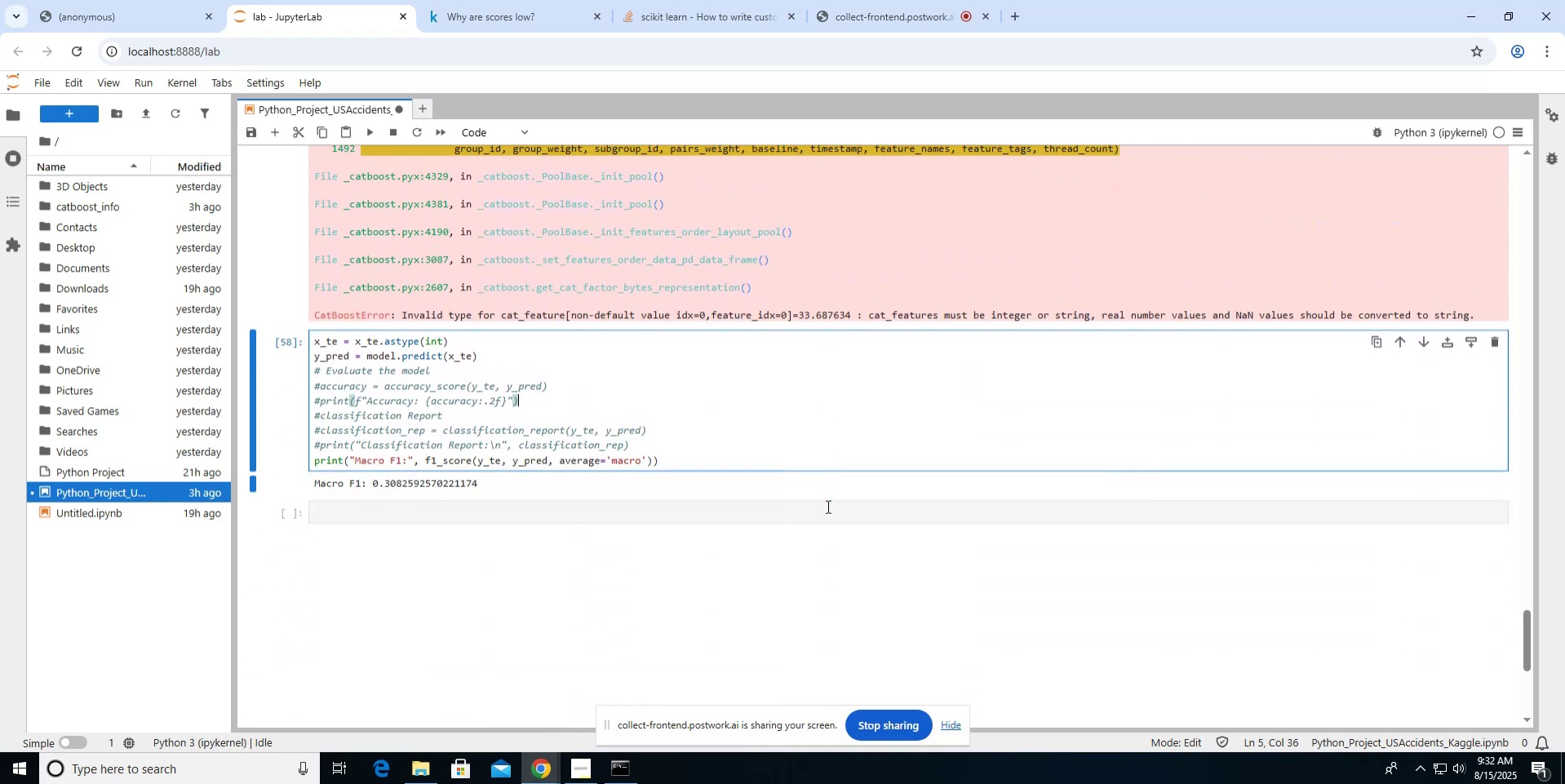 
scroll: coordinate [827, 506], scroll_direction: up, amount: 18.0
 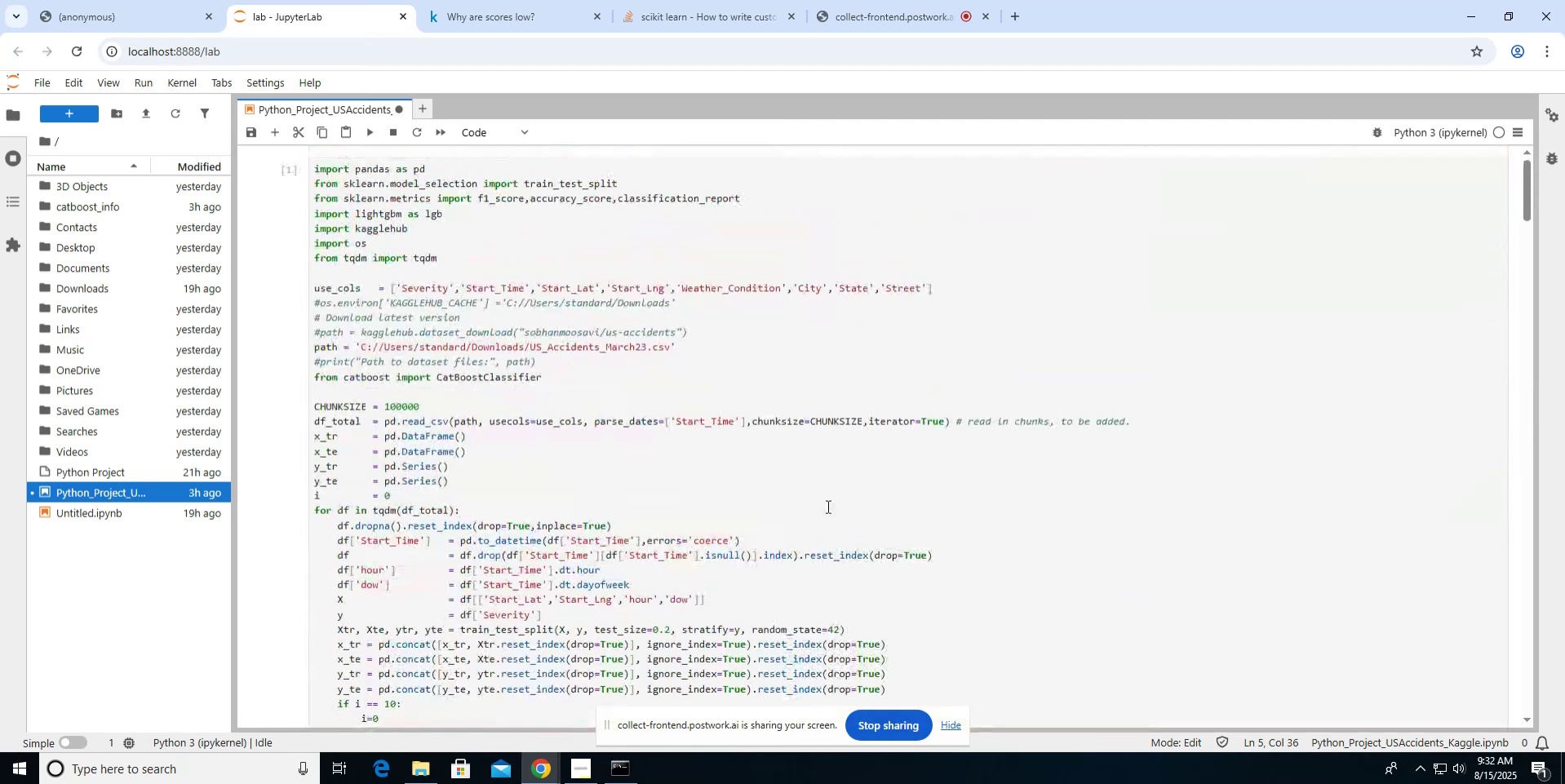 
scroll: coordinate [827, 506], scroll_direction: down, amount: 9.0
 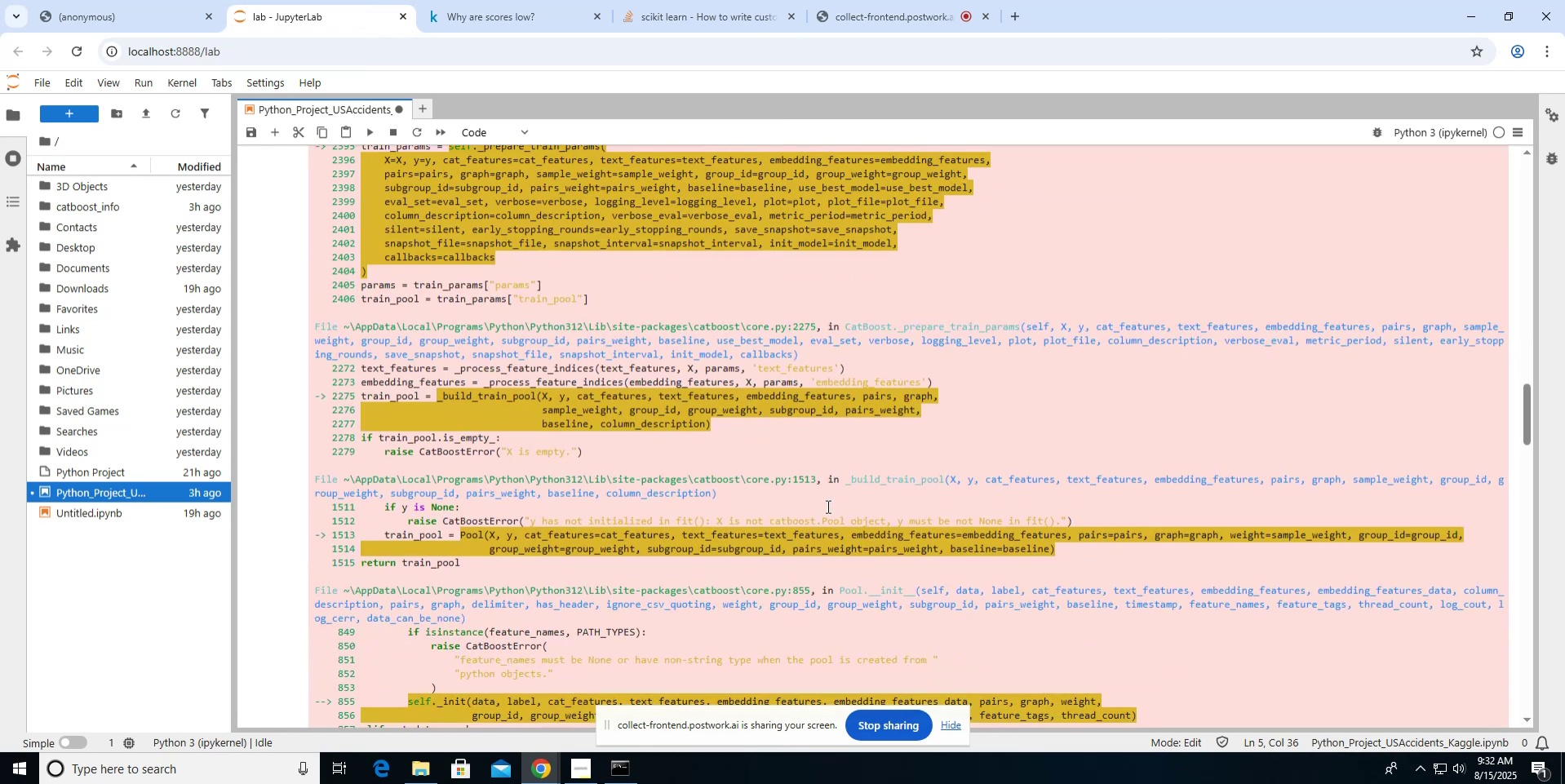 
scroll: coordinate [827, 506], scroll_direction: up, amount: 9.0
 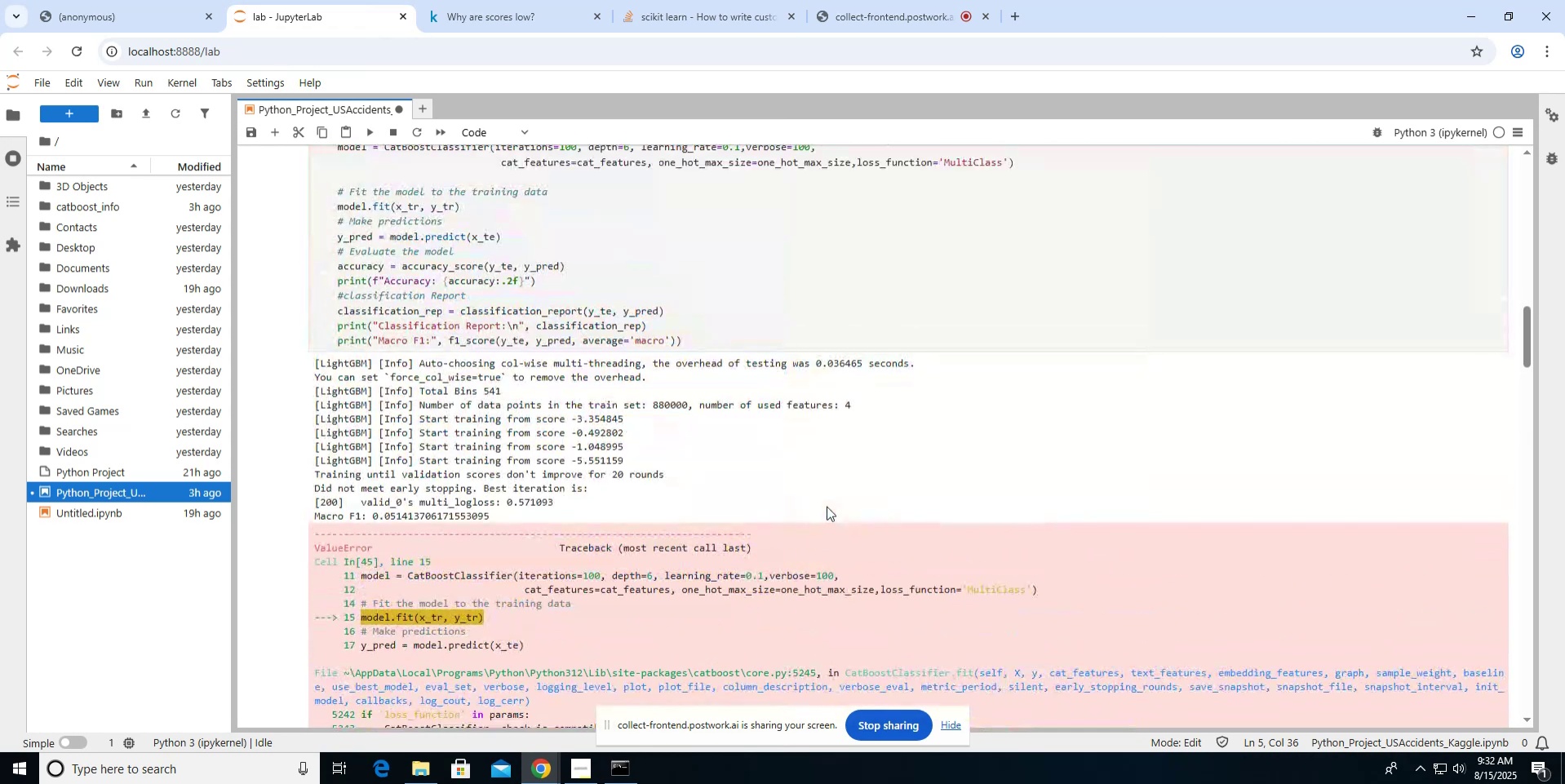 
scroll: coordinate [827, 506], scroll_direction: down, amount: 7.0
 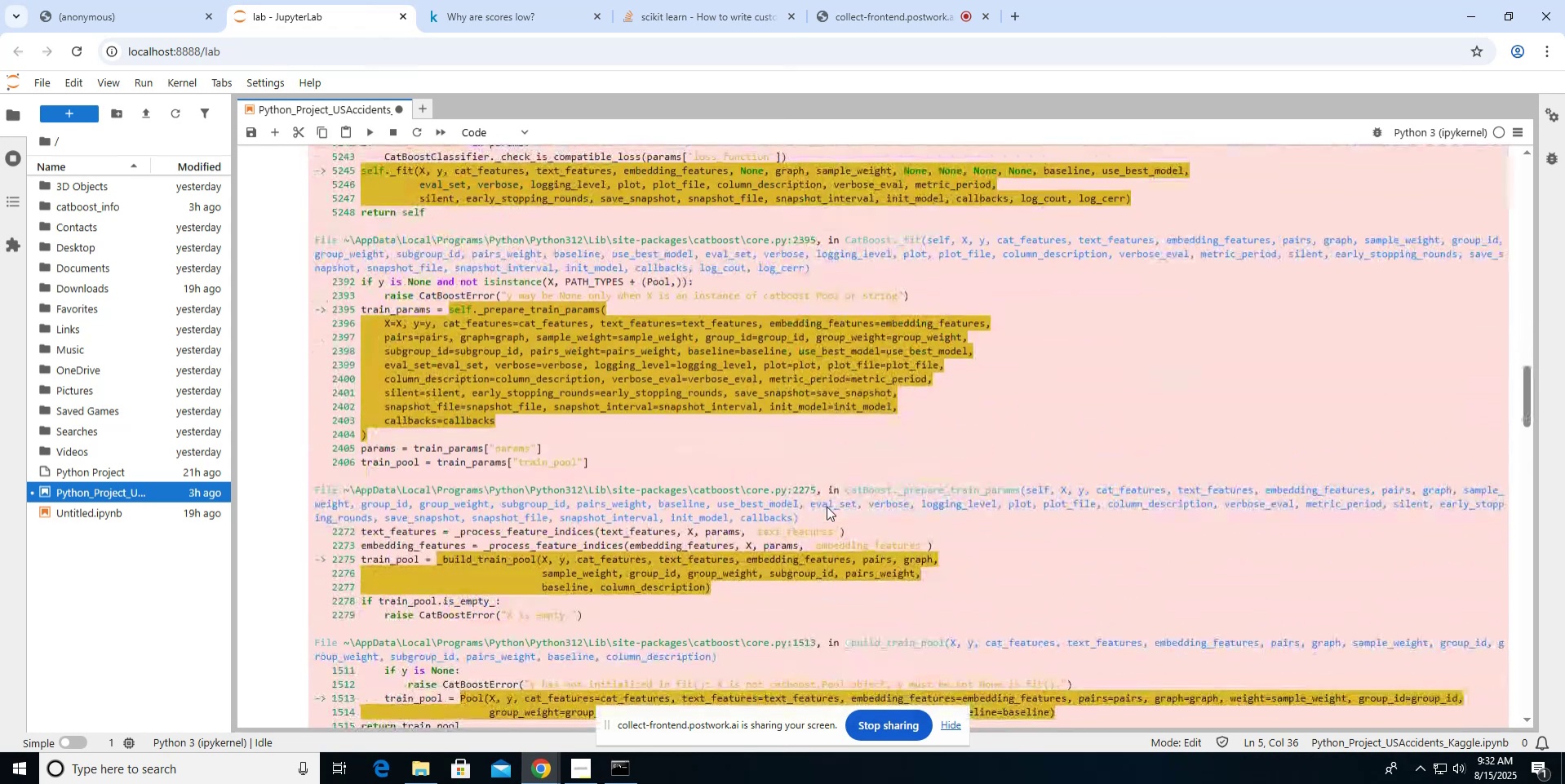 
scroll: coordinate [827, 506], scroll_direction: up, amount: 7.0
 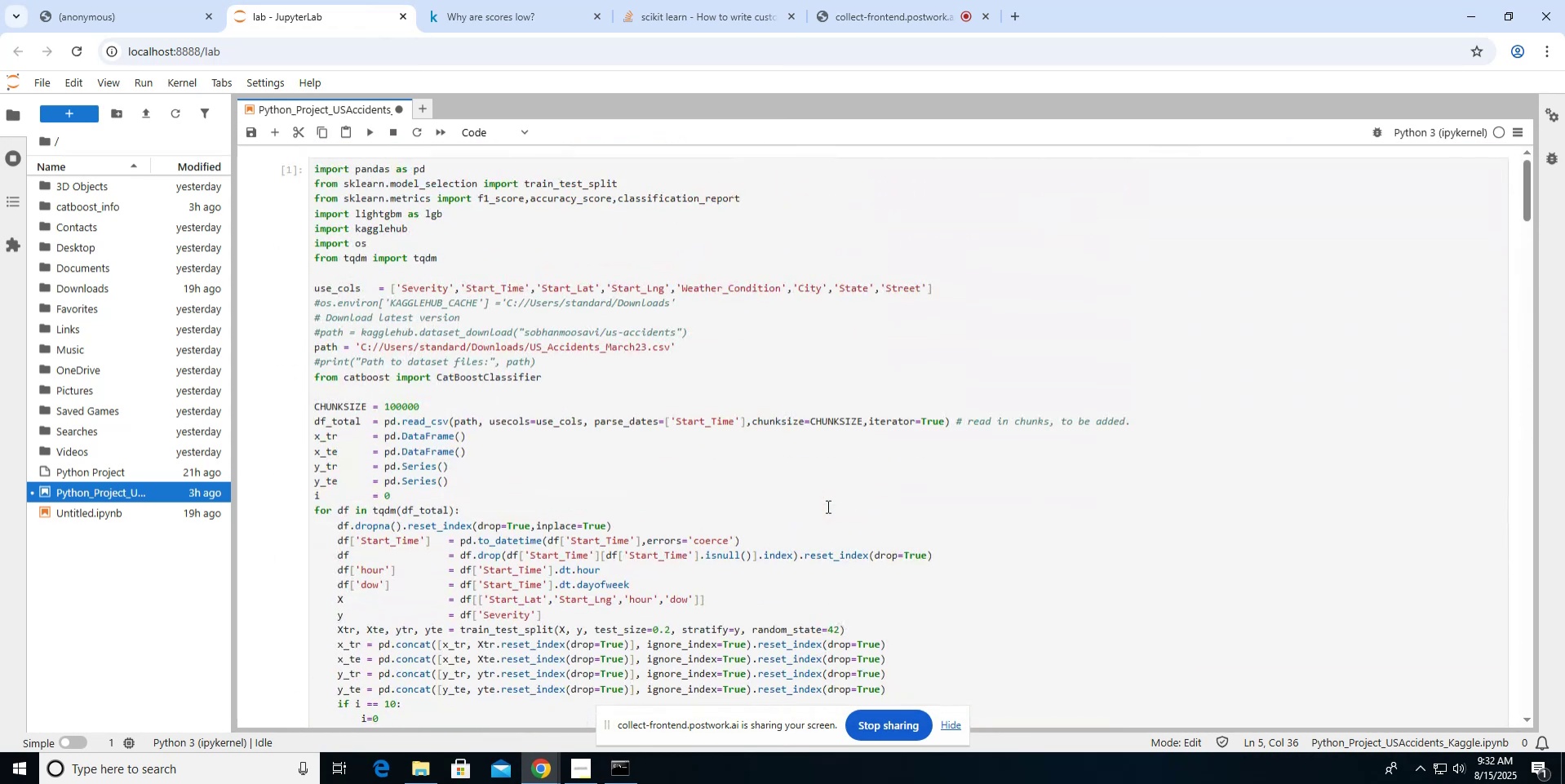 
scroll: coordinate [827, 506], scroll_direction: down, amount: 15.0
 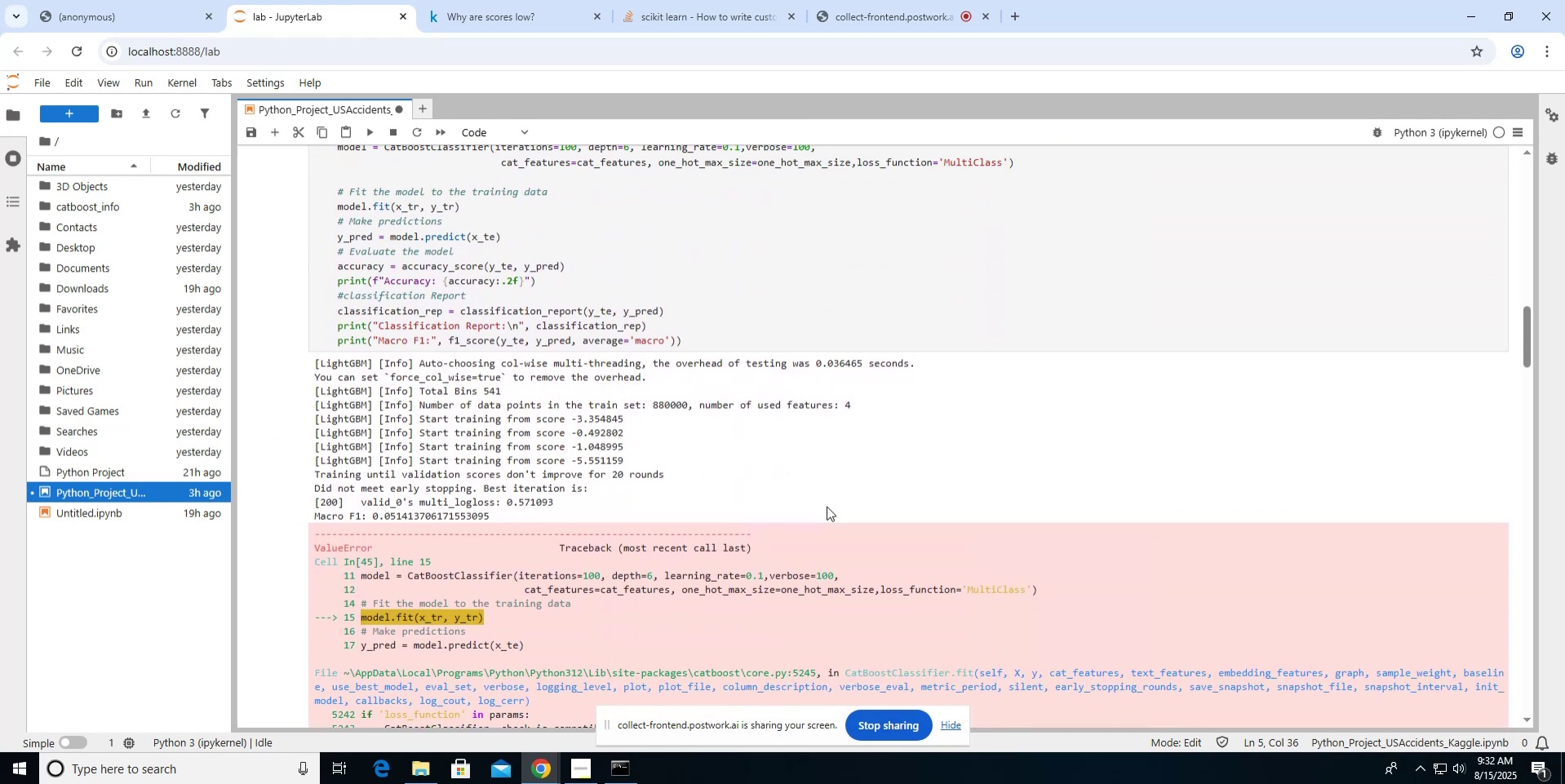 
scroll: coordinate [827, 506], scroll_direction: up, amount: 25.0
 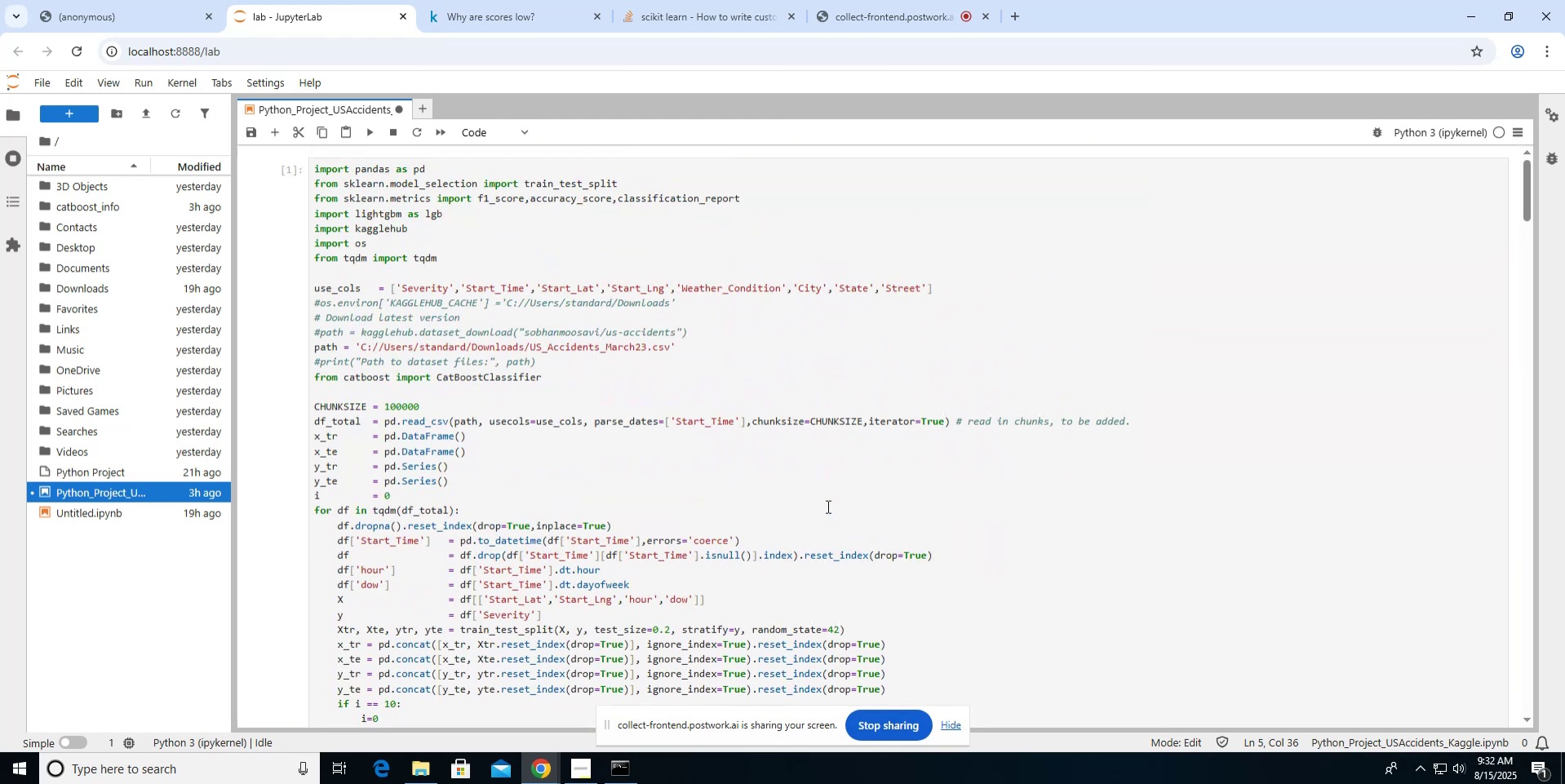 
scroll: coordinate [827, 506], scroll_direction: down, amount: 5.0
 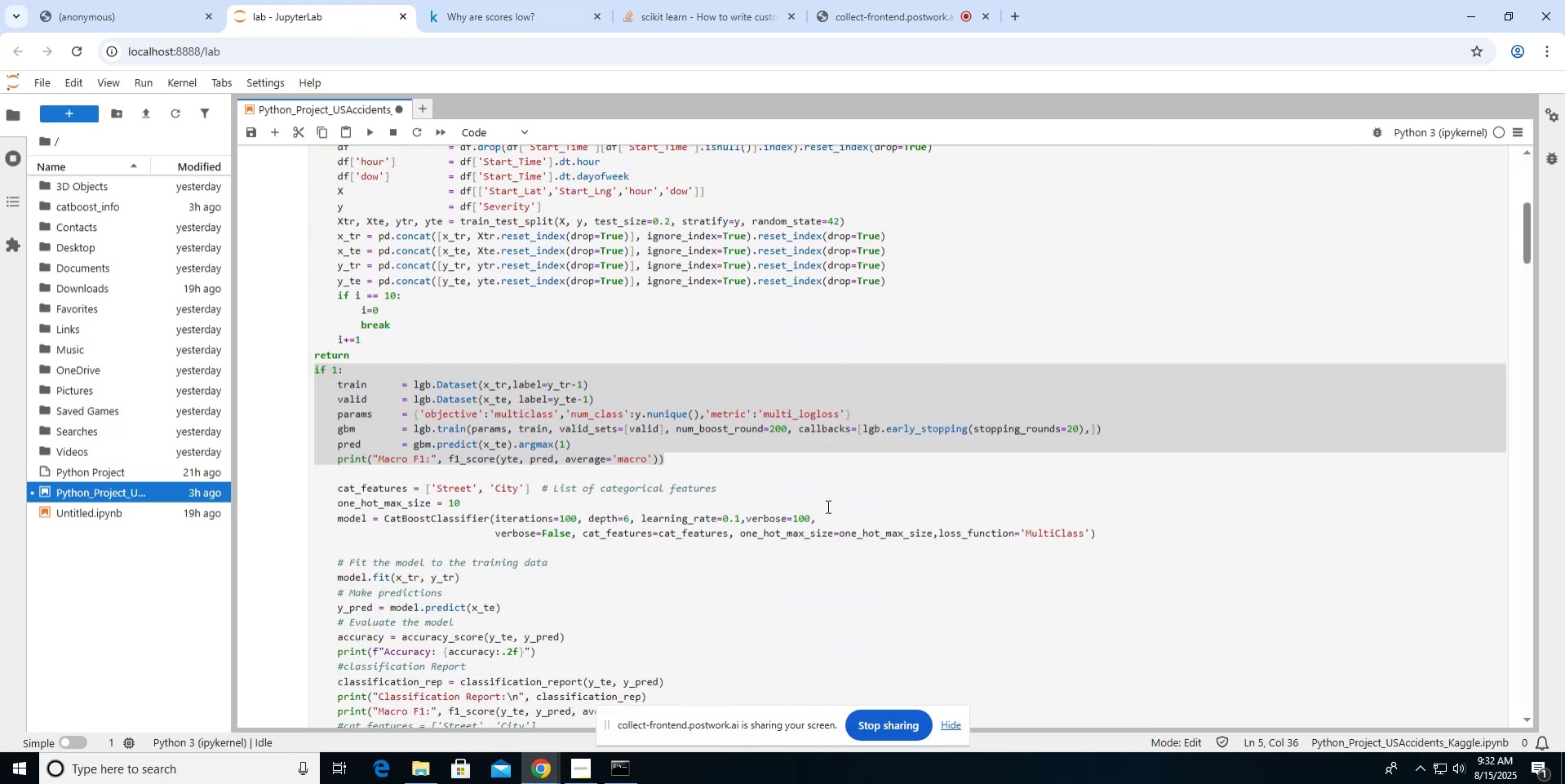 
scroll: coordinate [827, 506], scroll_direction: up, amount: 3.0
 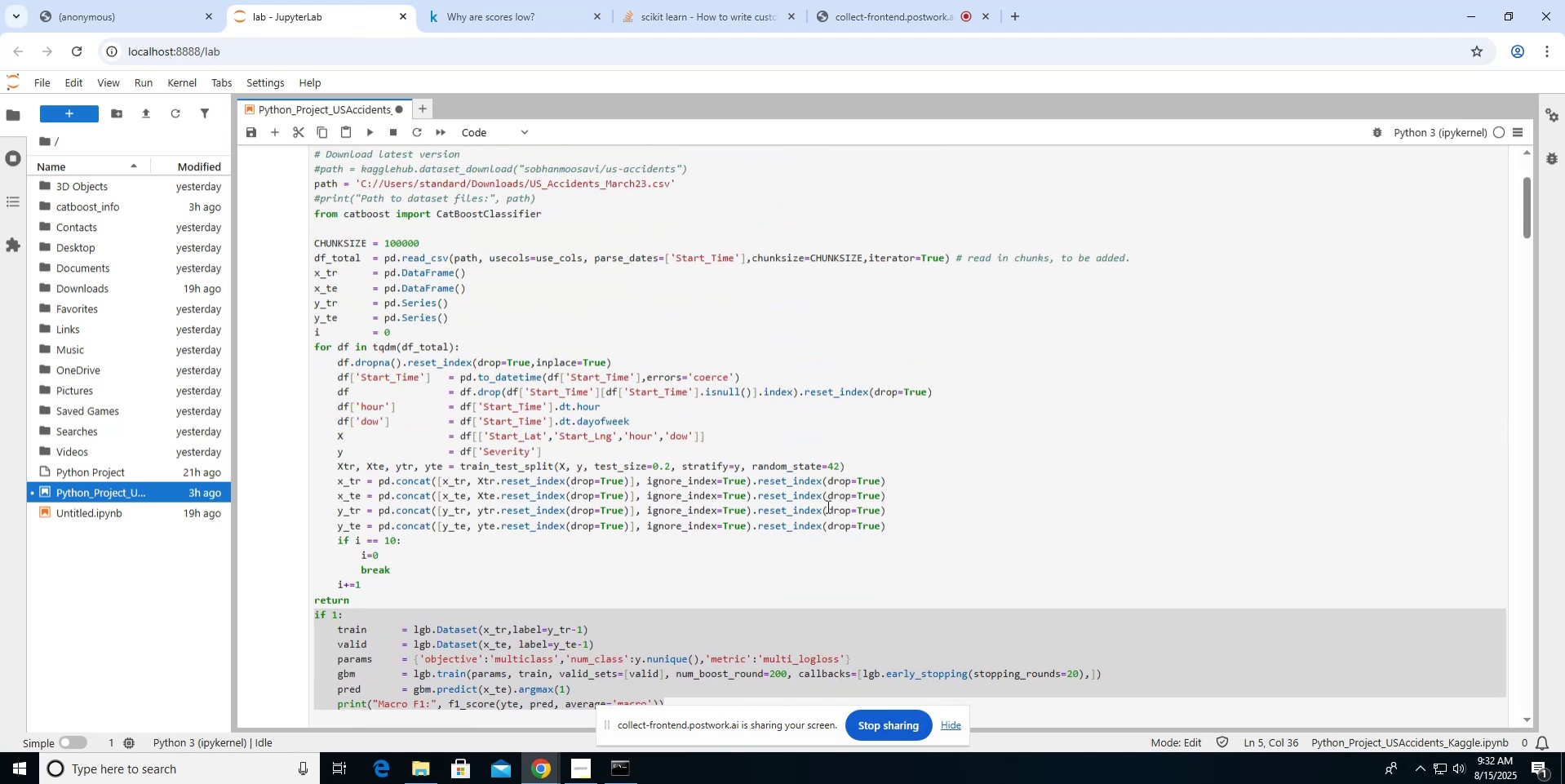 
scroll: coordinate [827, 506], scroll_direction: down, amount: 6.0
 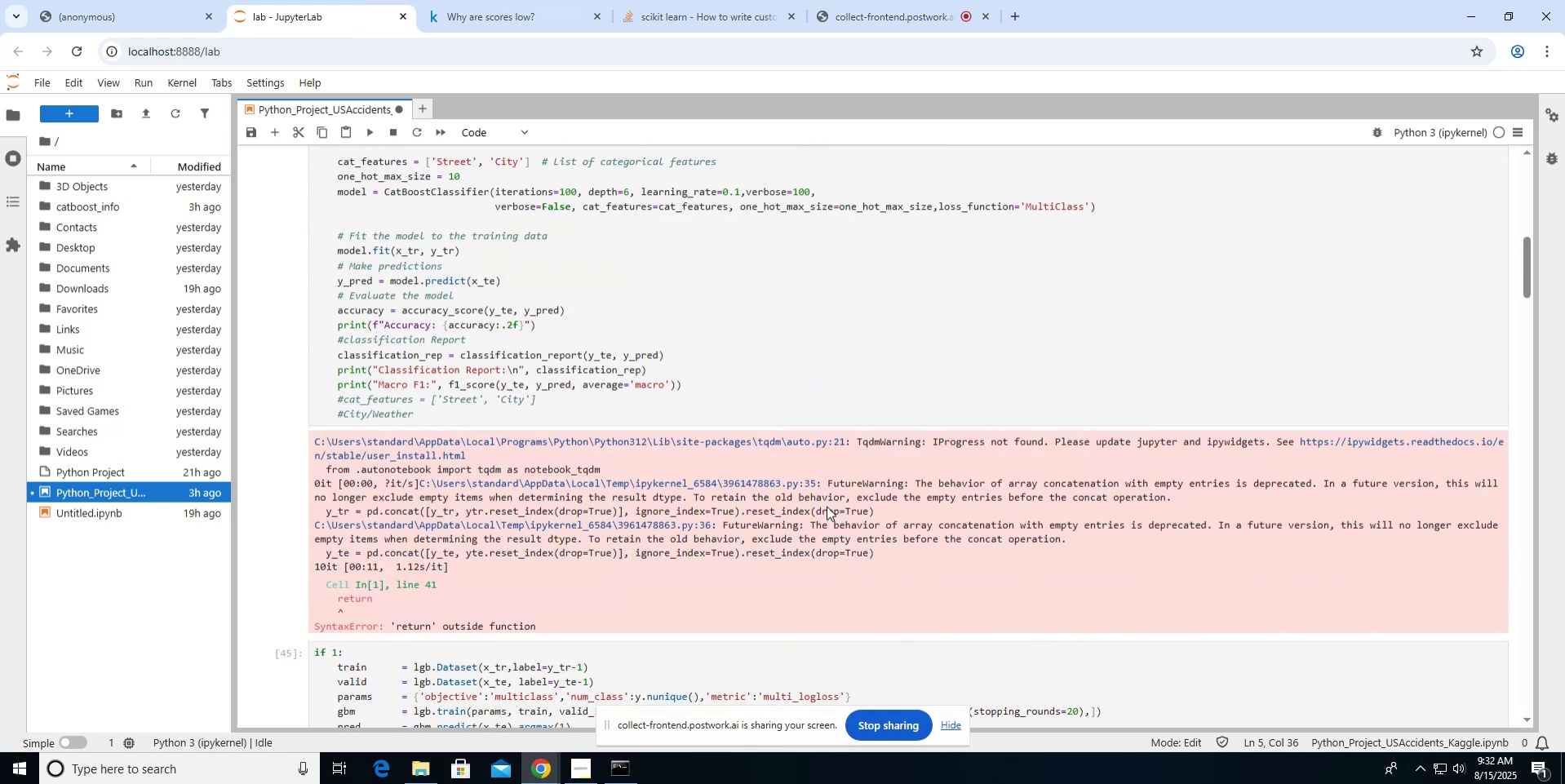 
scroll: coordinate [827, 506], scroll_direction: up, amount: 3.0
 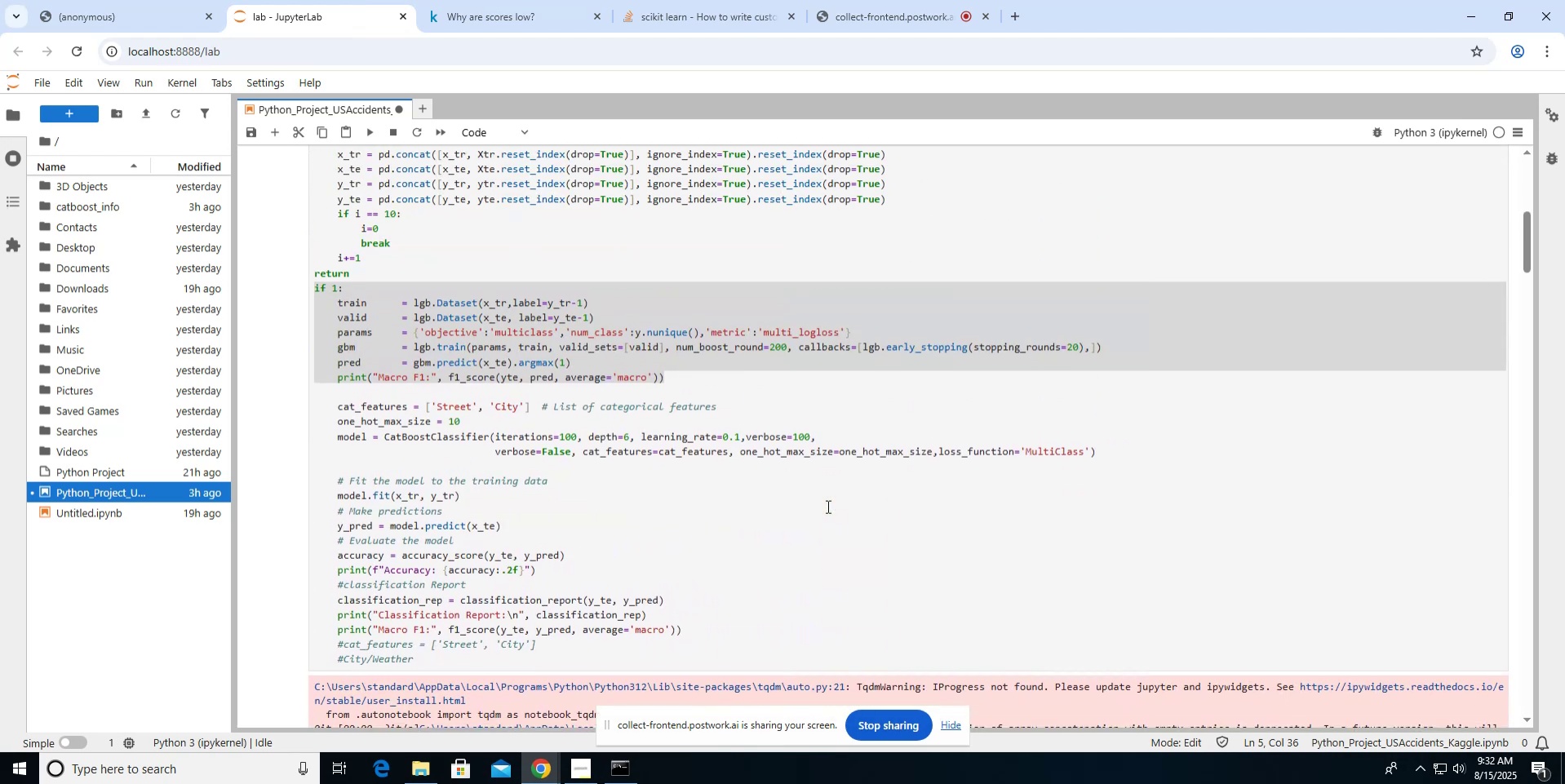 
scroll: coordinate [827, 506], scroll_direction: down, amount: 6.0
 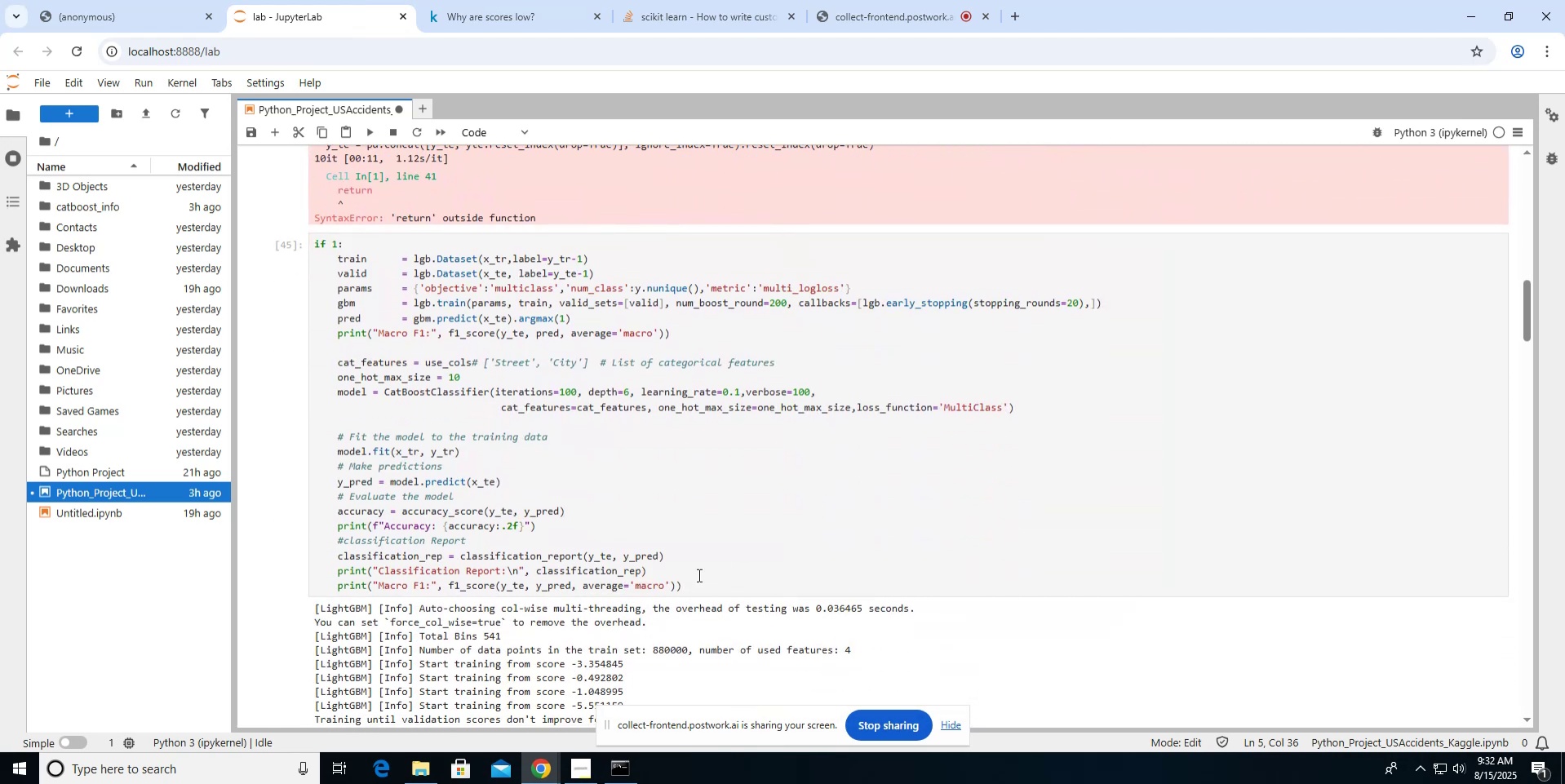 
left_click_drag(start_coordinate=[691, 578], to_coordinate=[287, 240])
 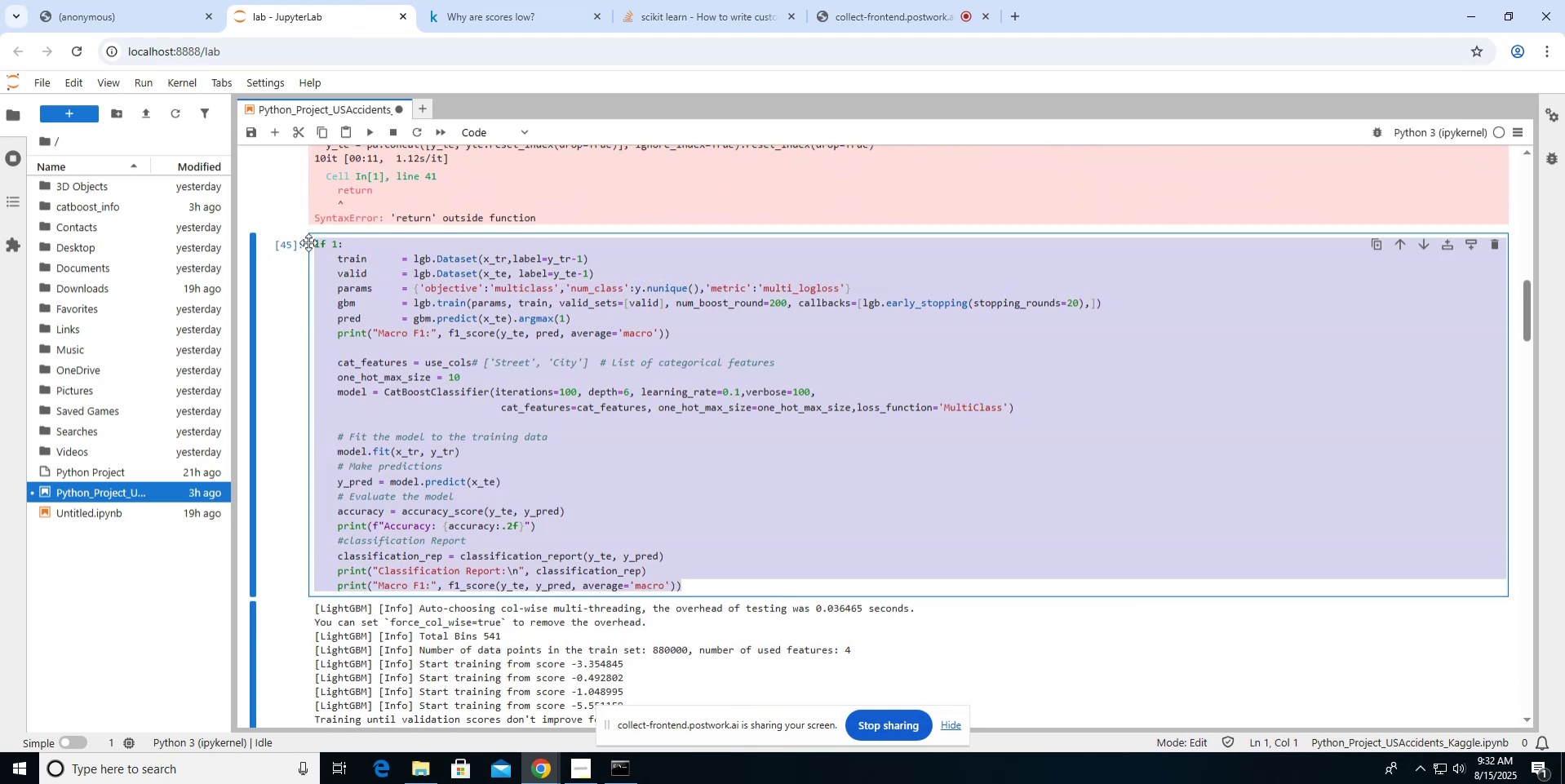 
key(Control+V)
 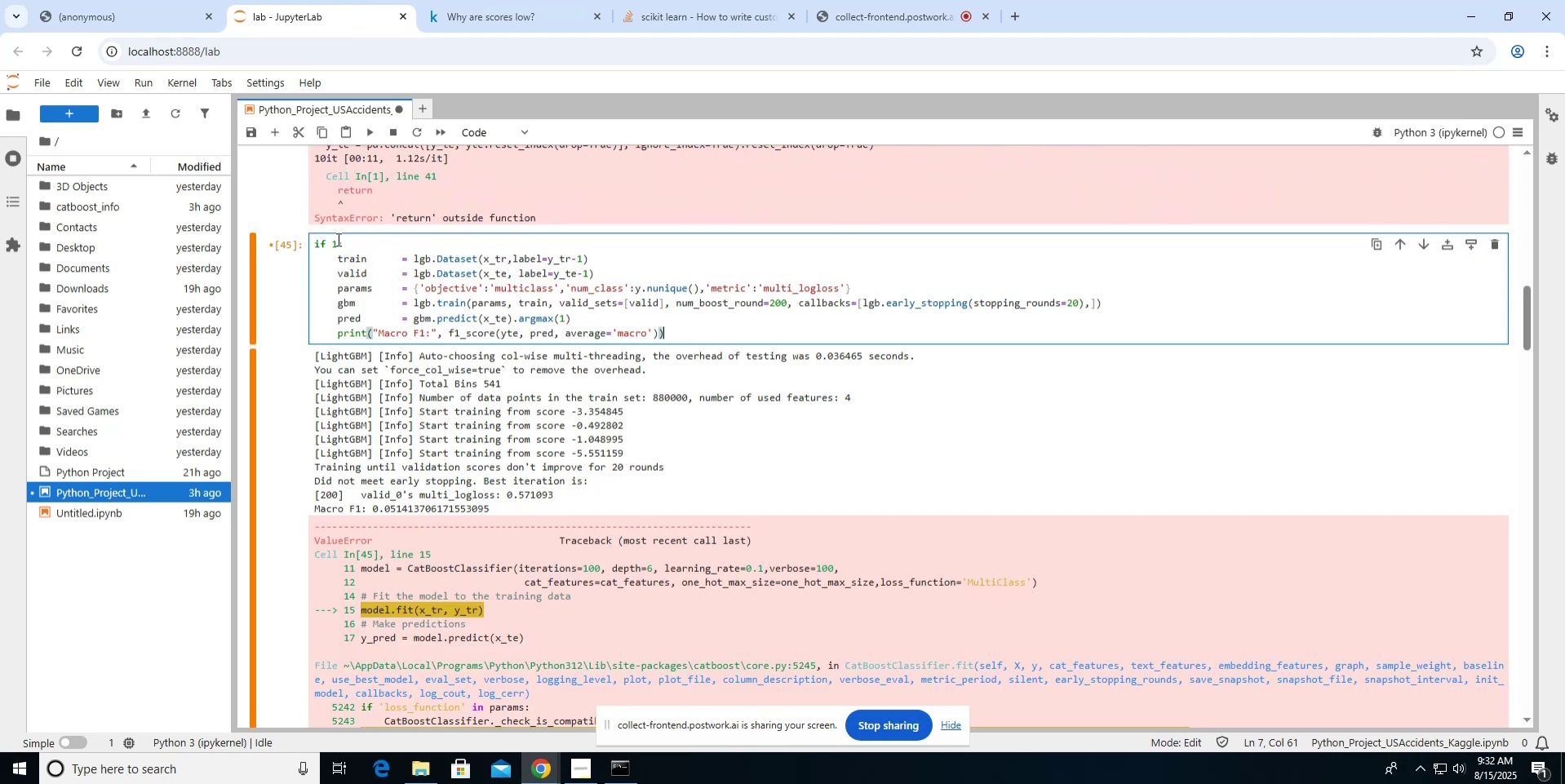 
left_click([336, 245])
 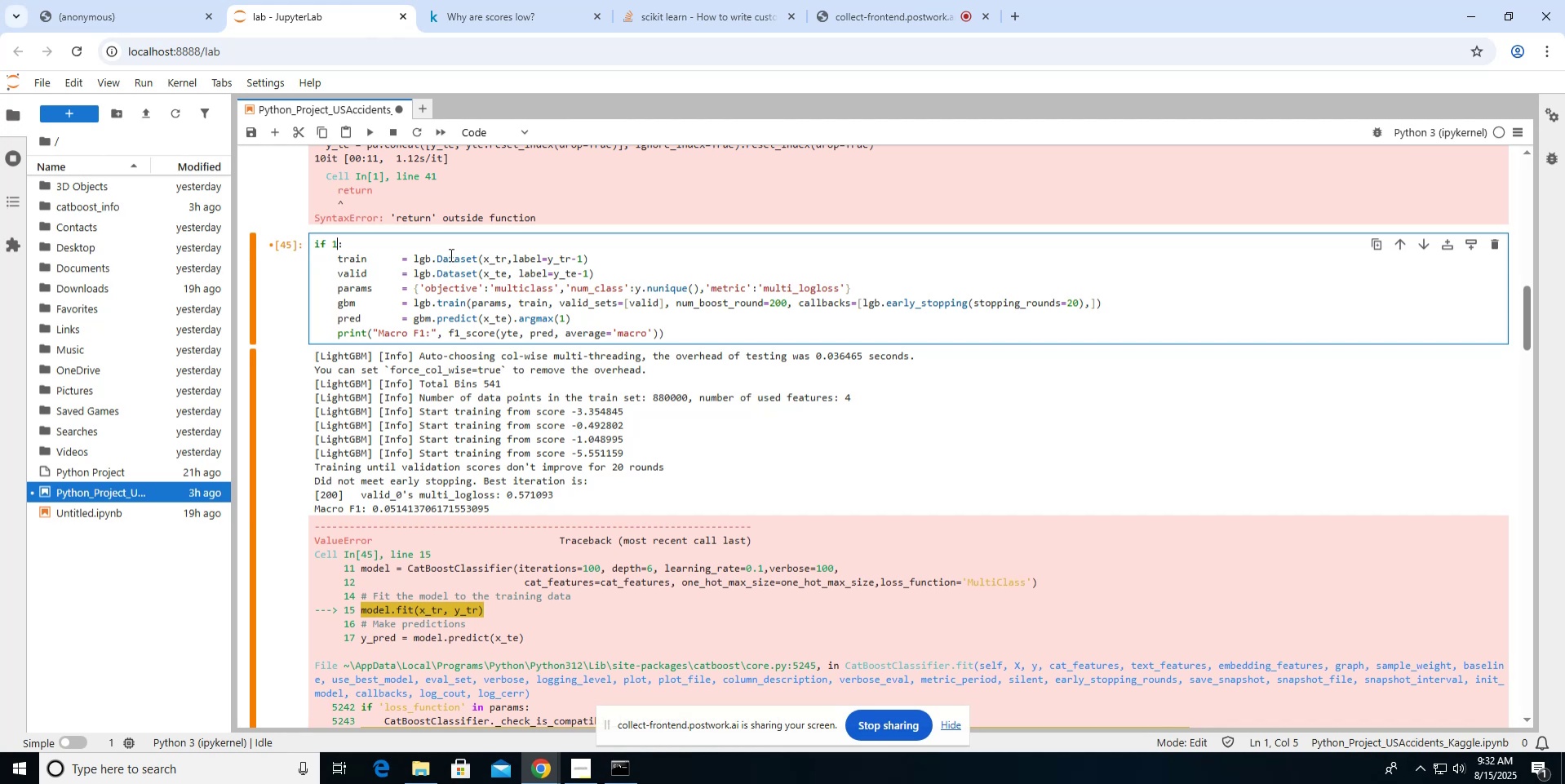 
key(ArrowRight)
 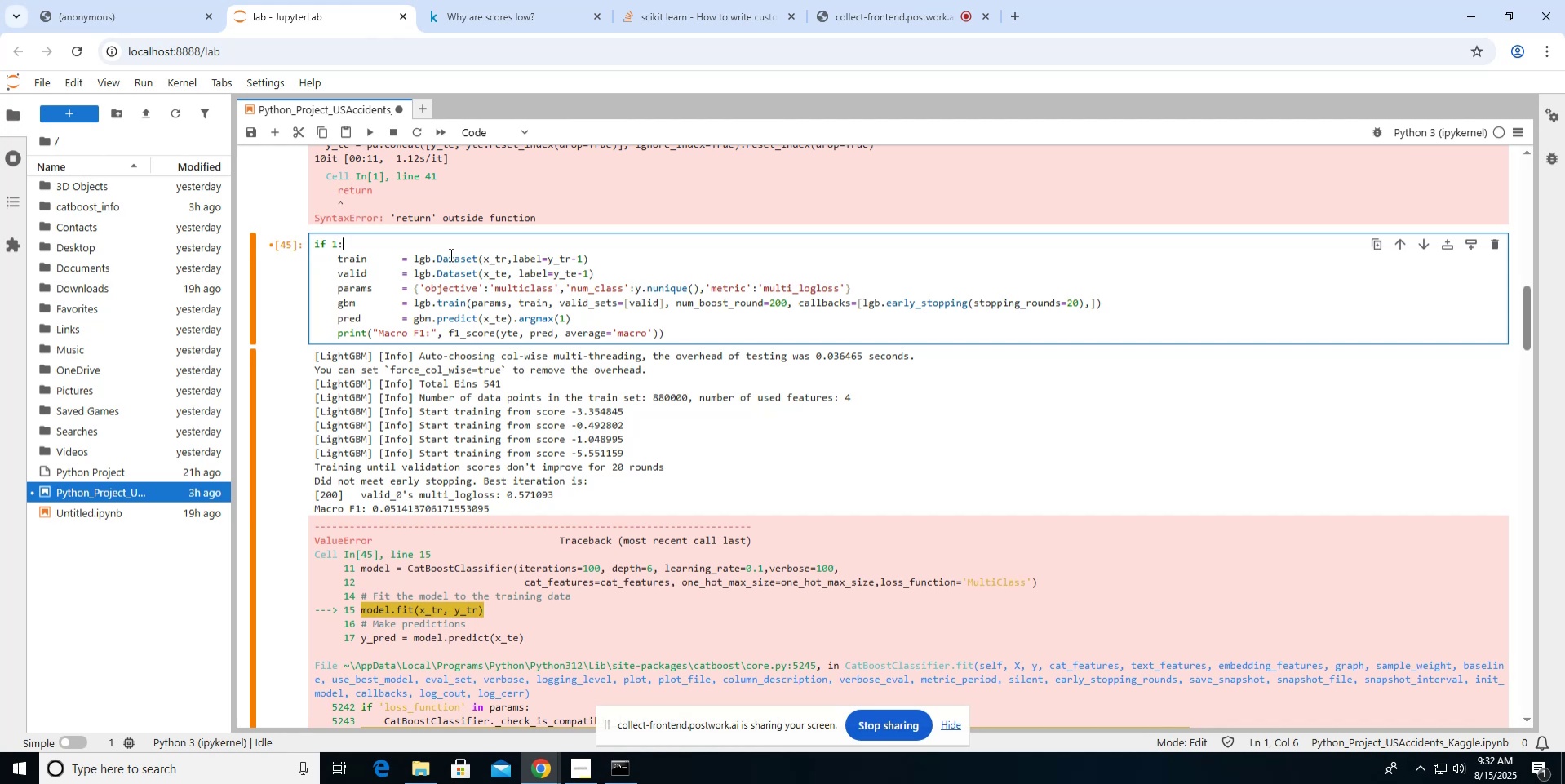 
key(ArrowRight)
 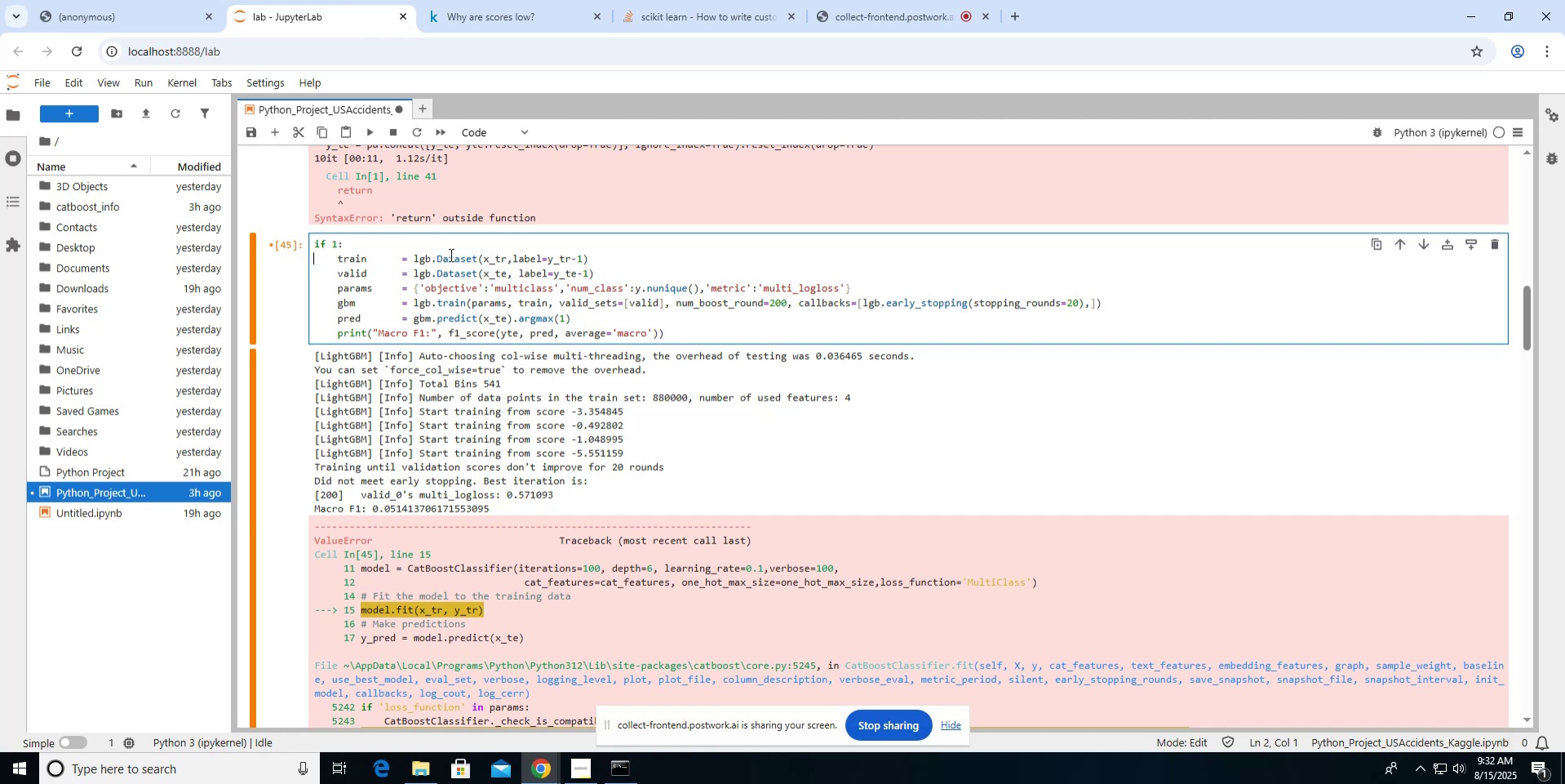 
key(Shift+ArrowUp)
 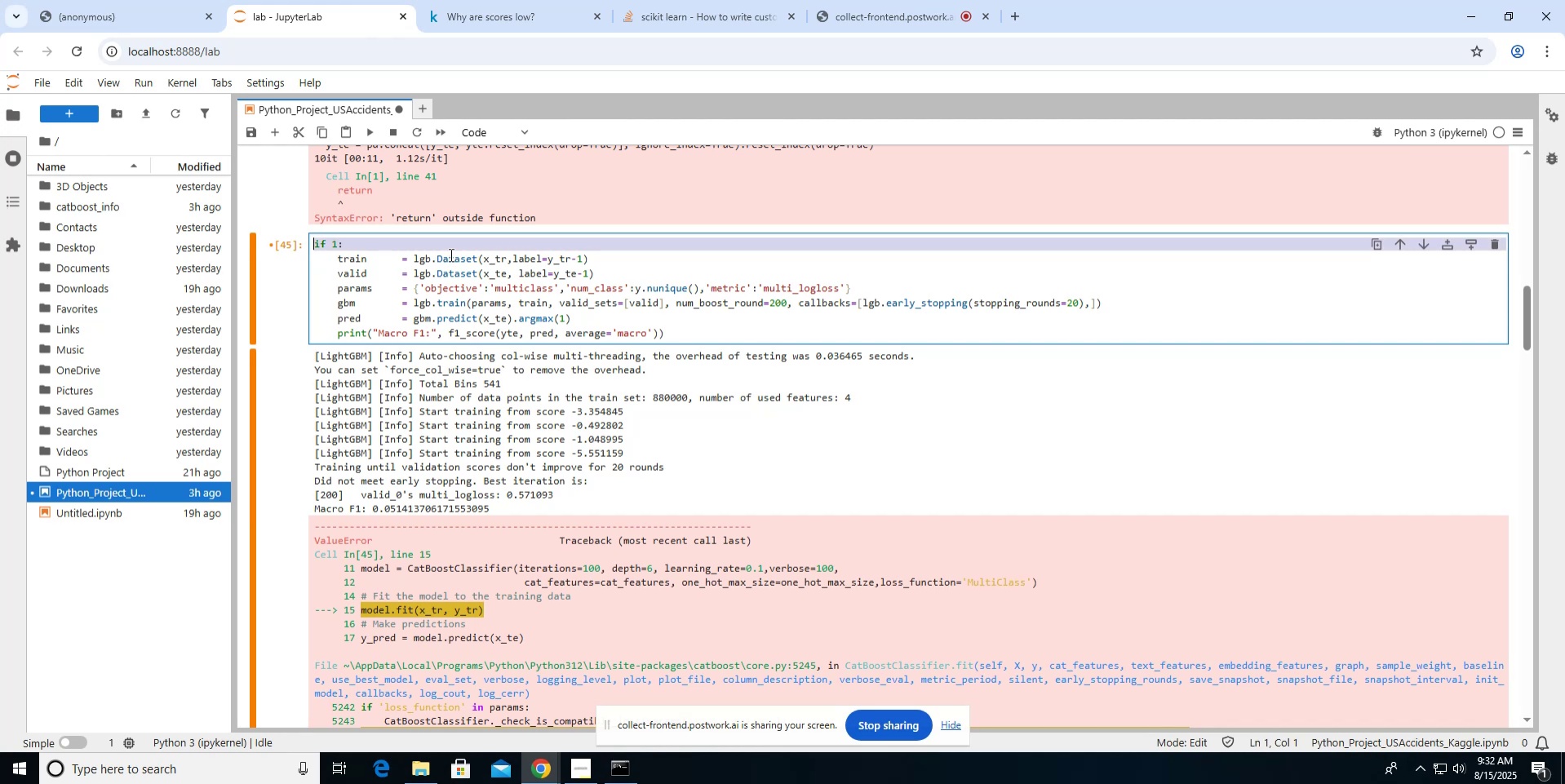 
key(Backspace)
 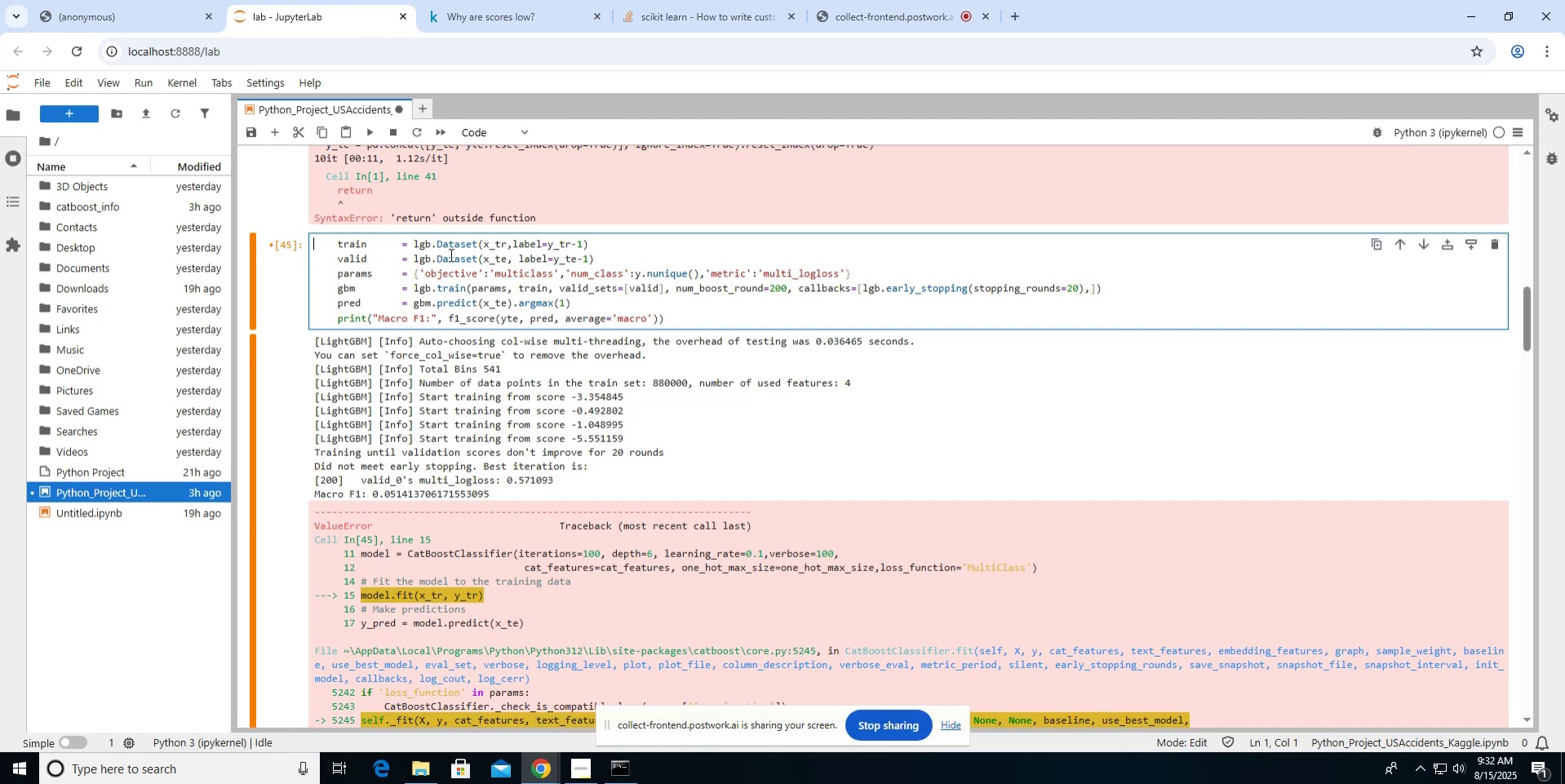 
key(Shift+ArrowDown)
 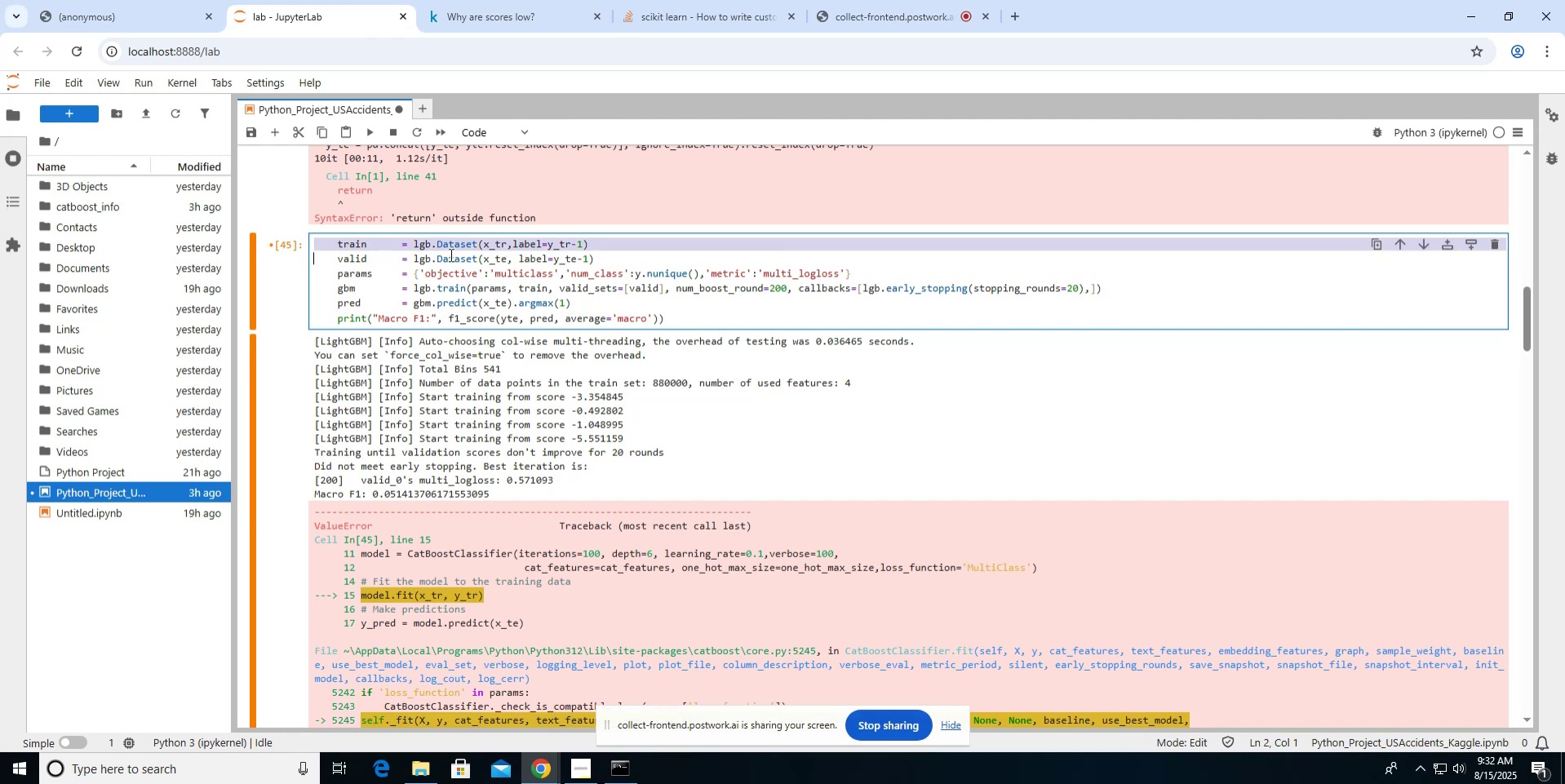 
key(Shift+ArrowDown)
 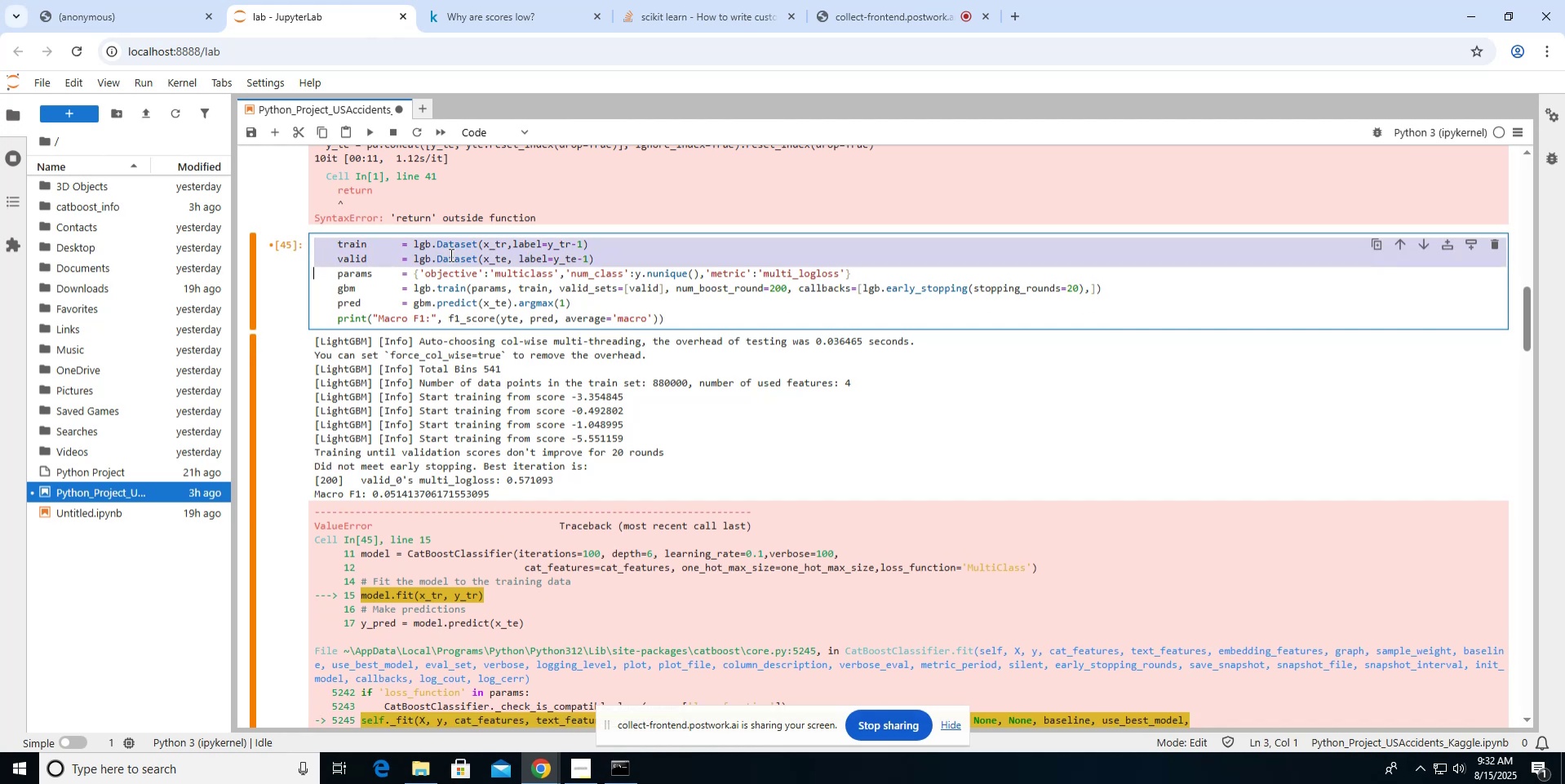 
key(Shift+ArrowDown)
 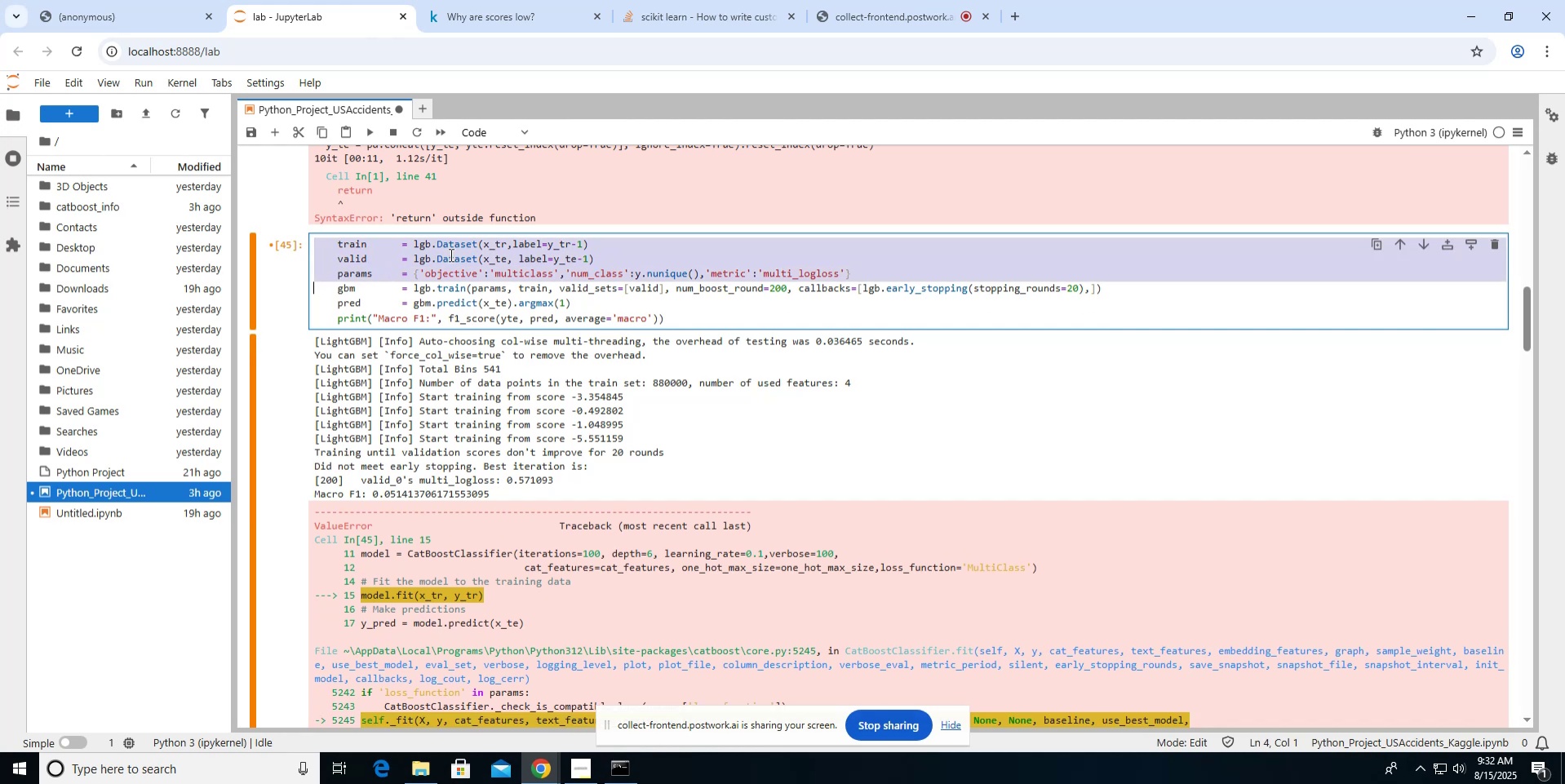 
key(Shift+ArrowDown)
 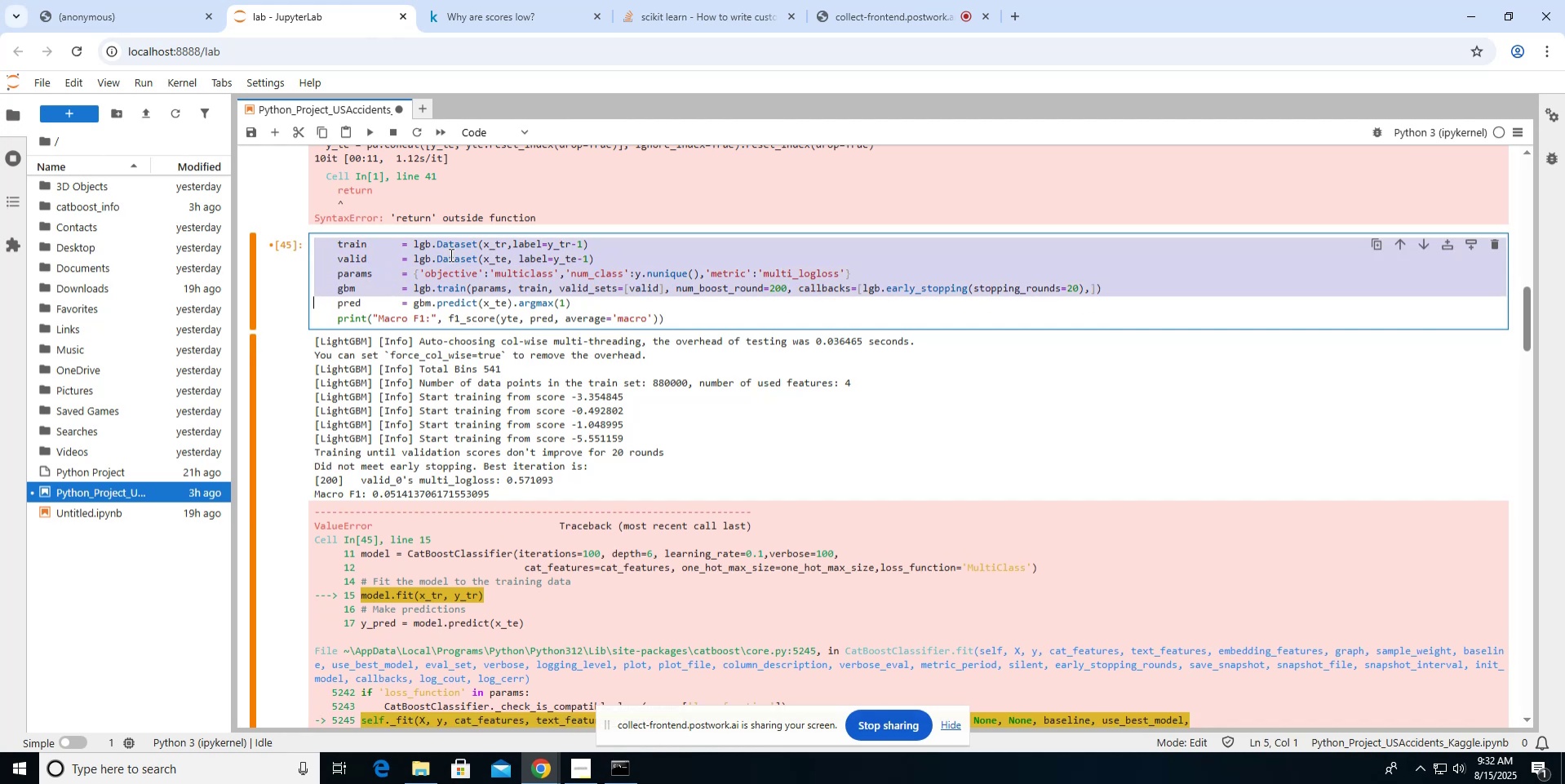 
key(Shift+ArrowDown)
 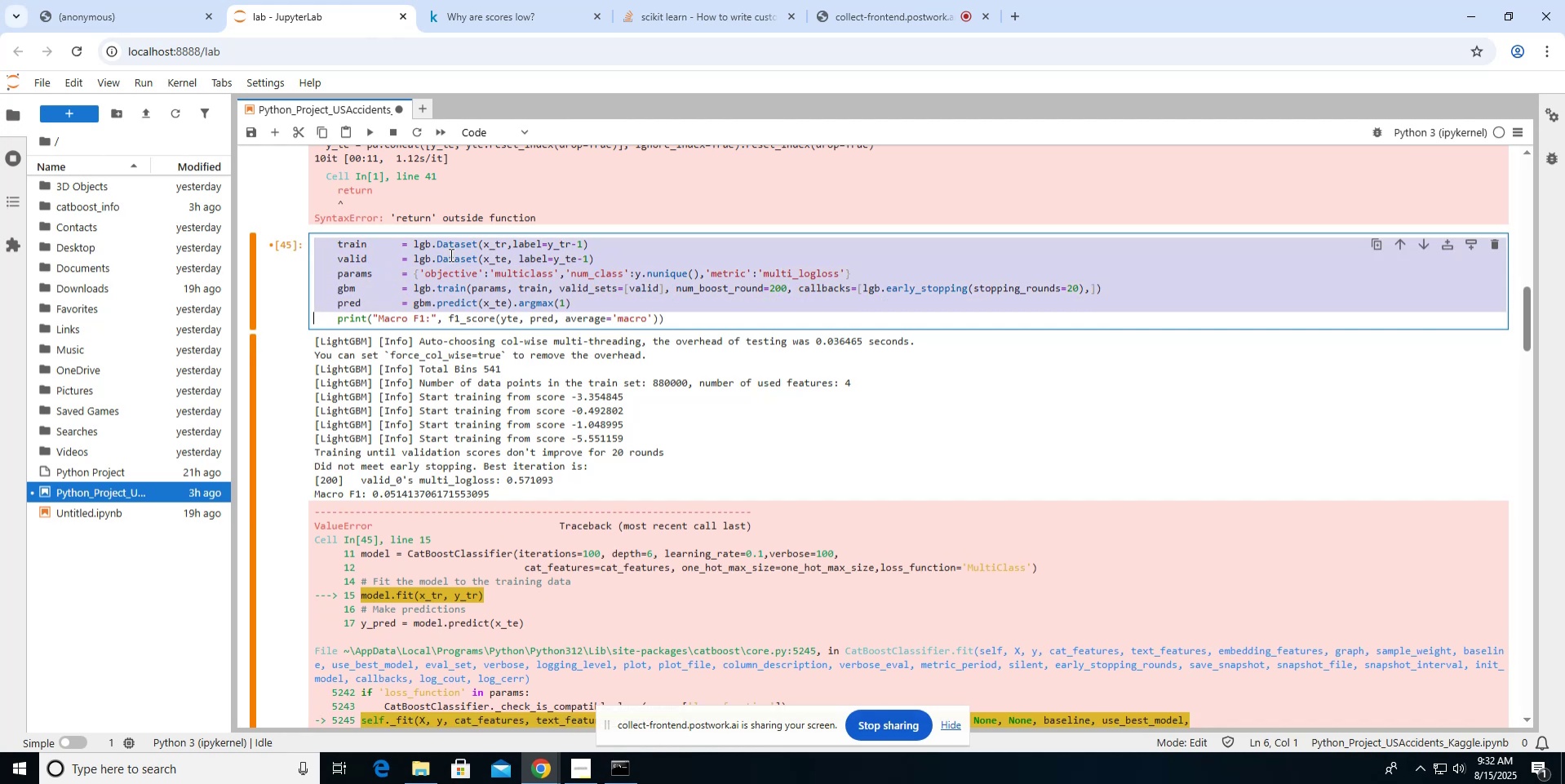 
key(Shift+ArrowDown)
 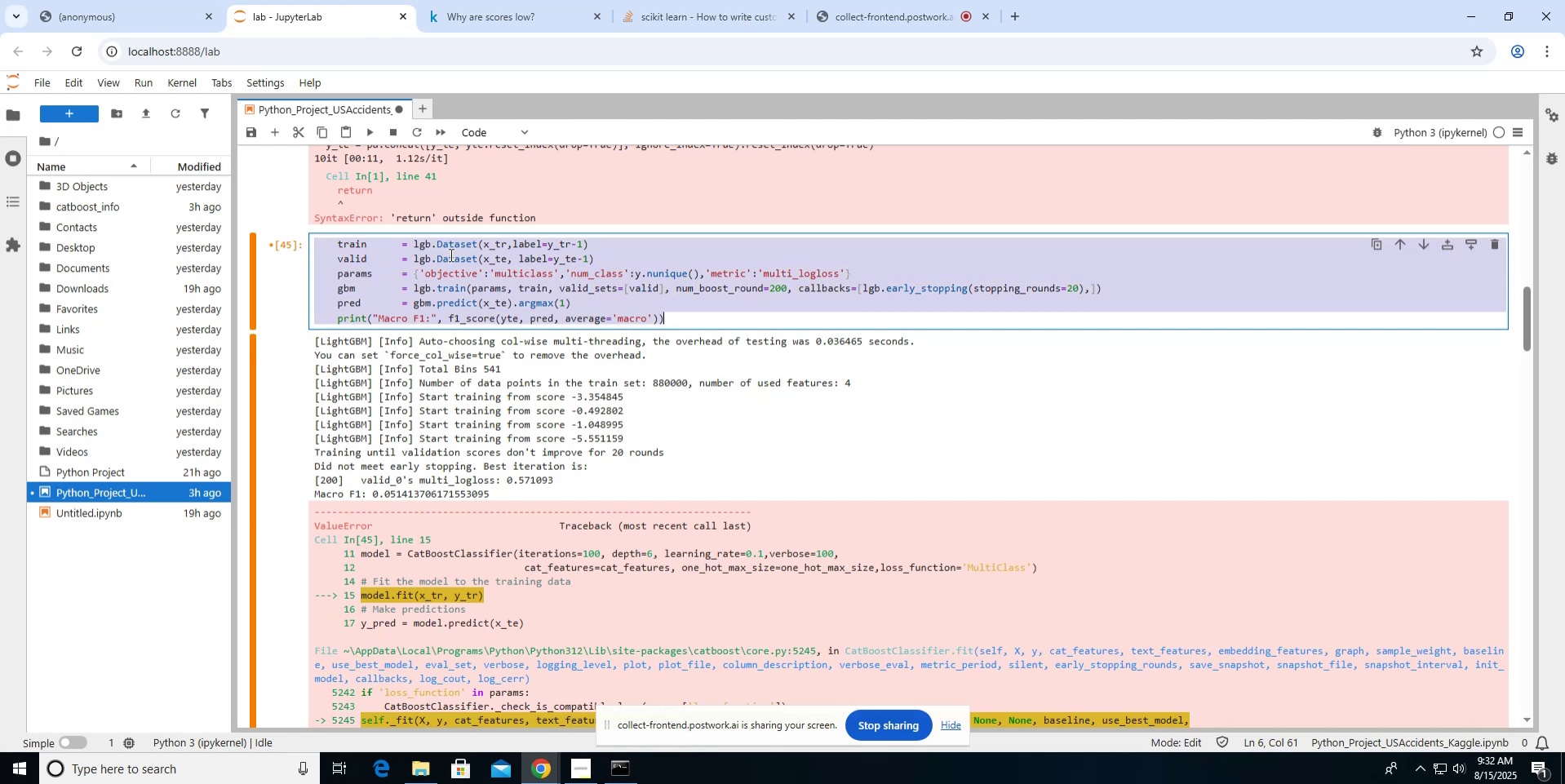 
key(Shift+Tab)
 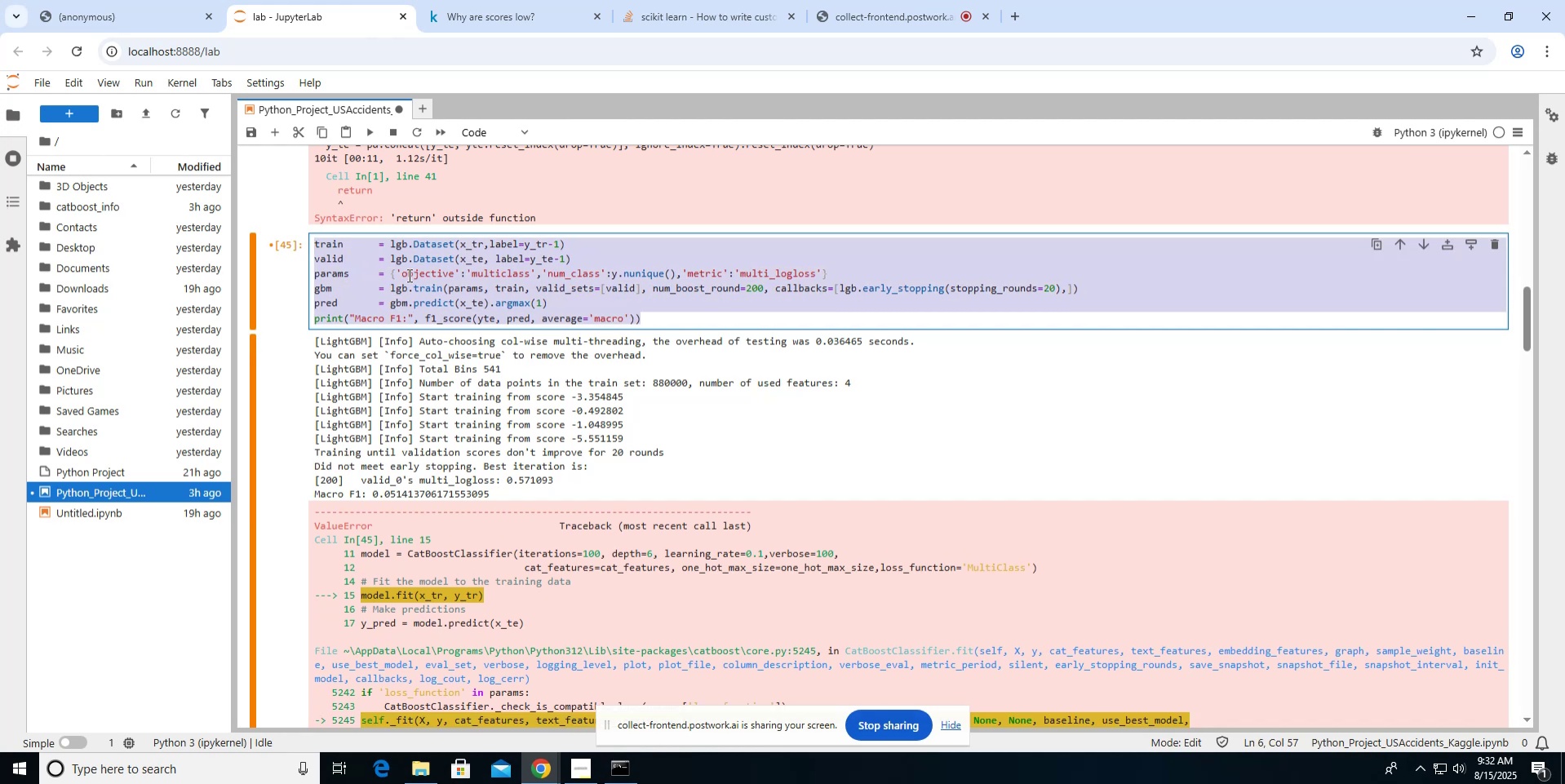 
left_click([475, 271])
 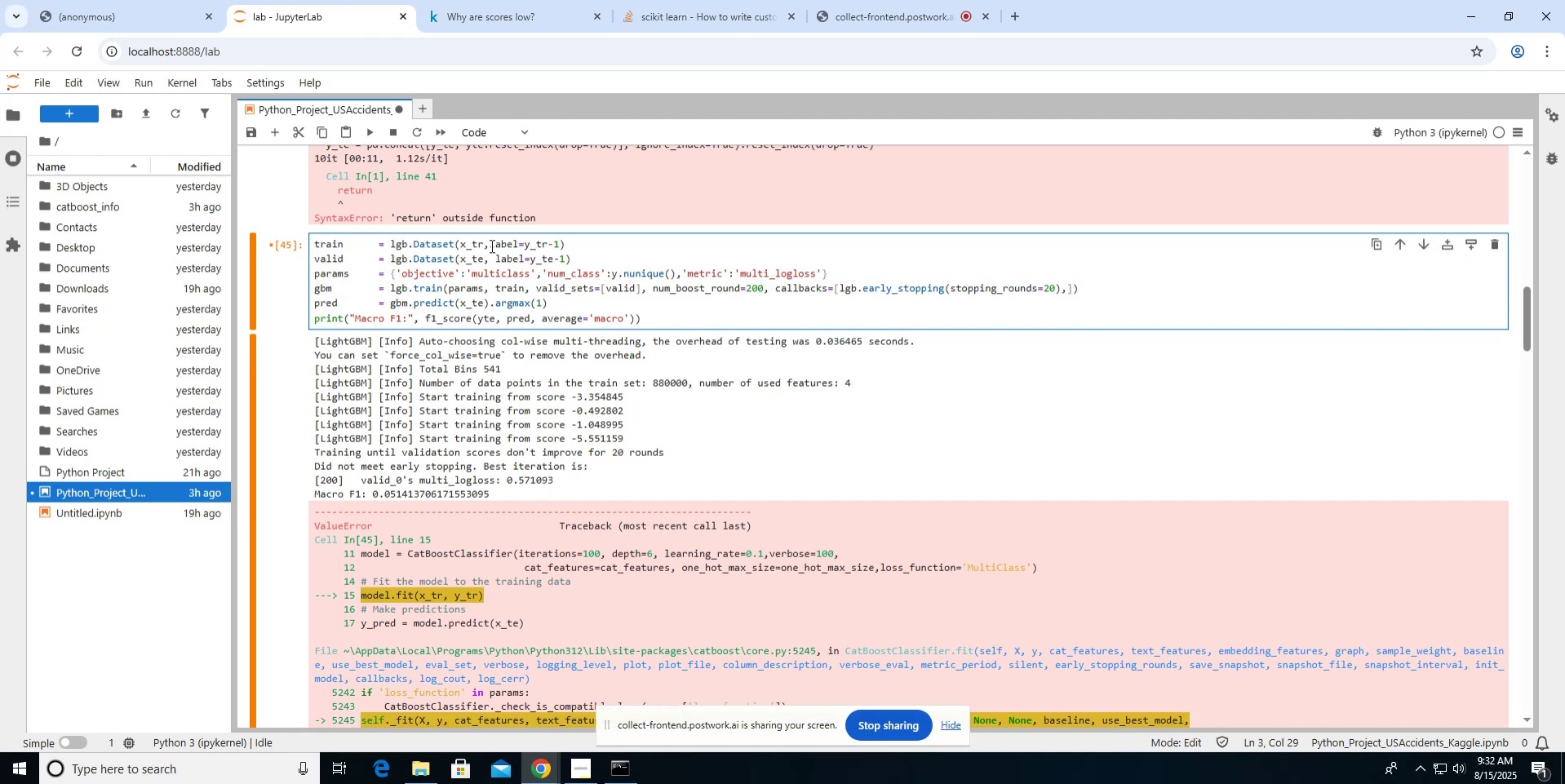 
left_click([488, 244])
 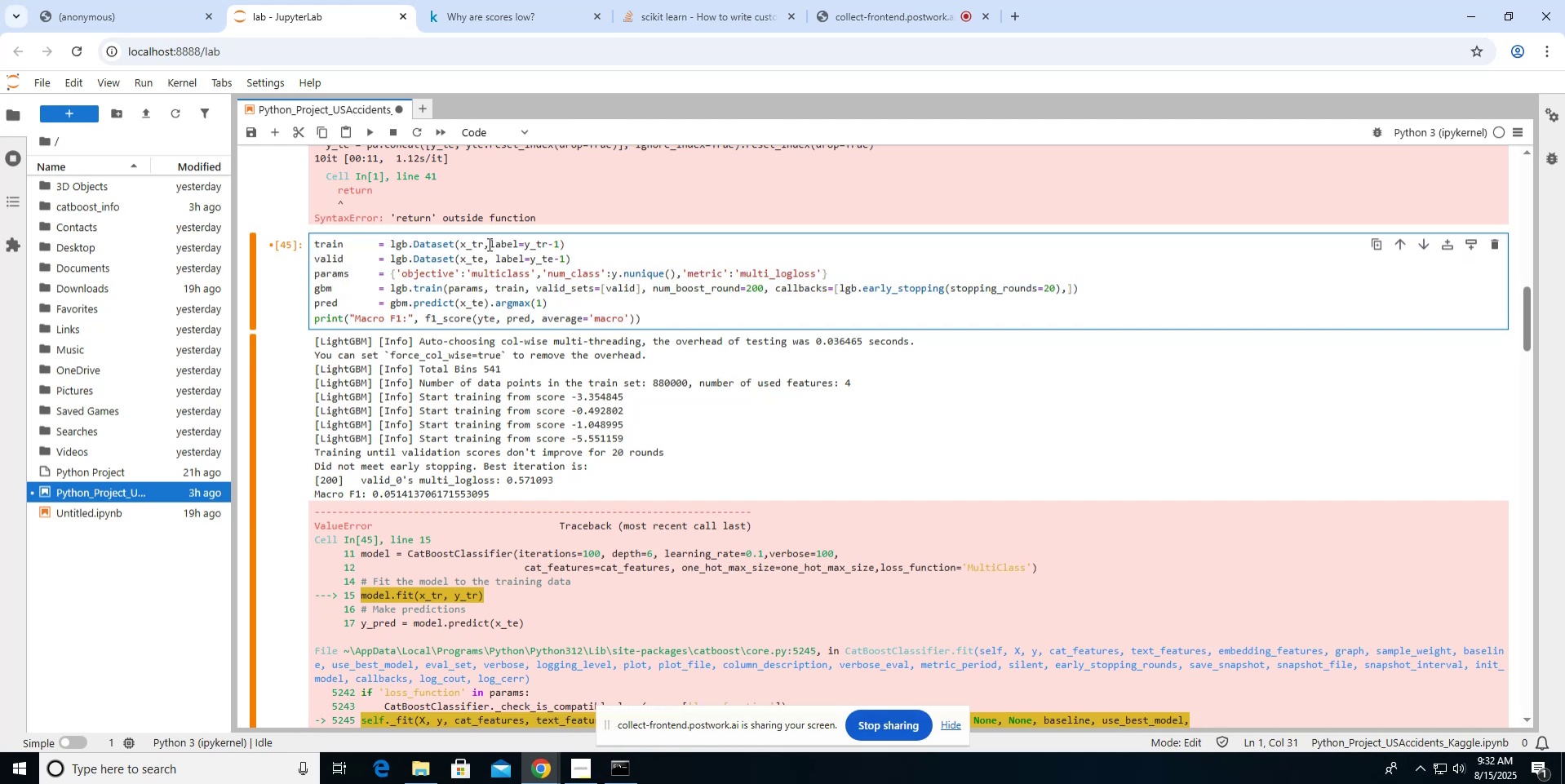 
key(Space)
 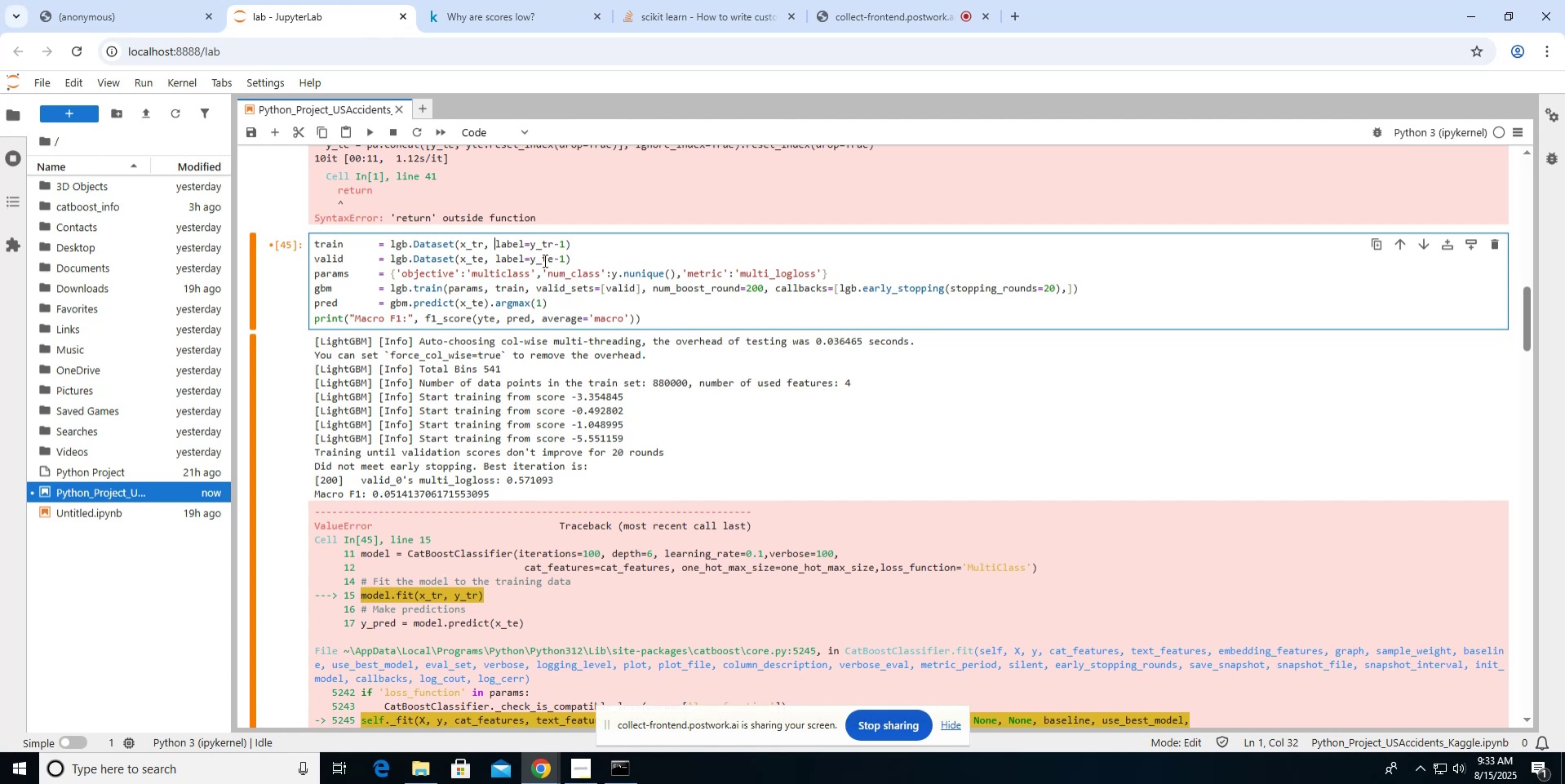 
wait(10.38)
 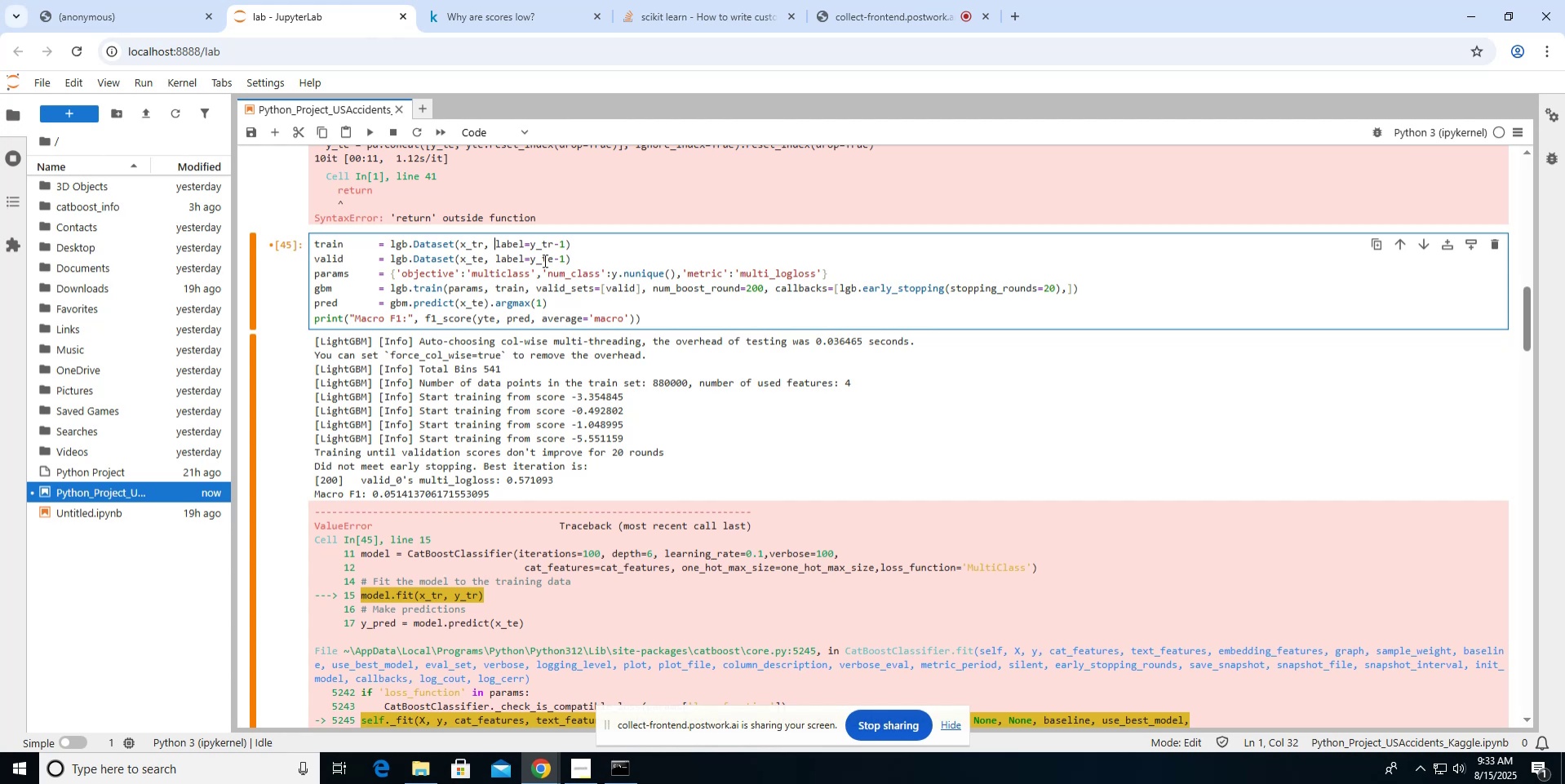 
left_click([546, 18])
 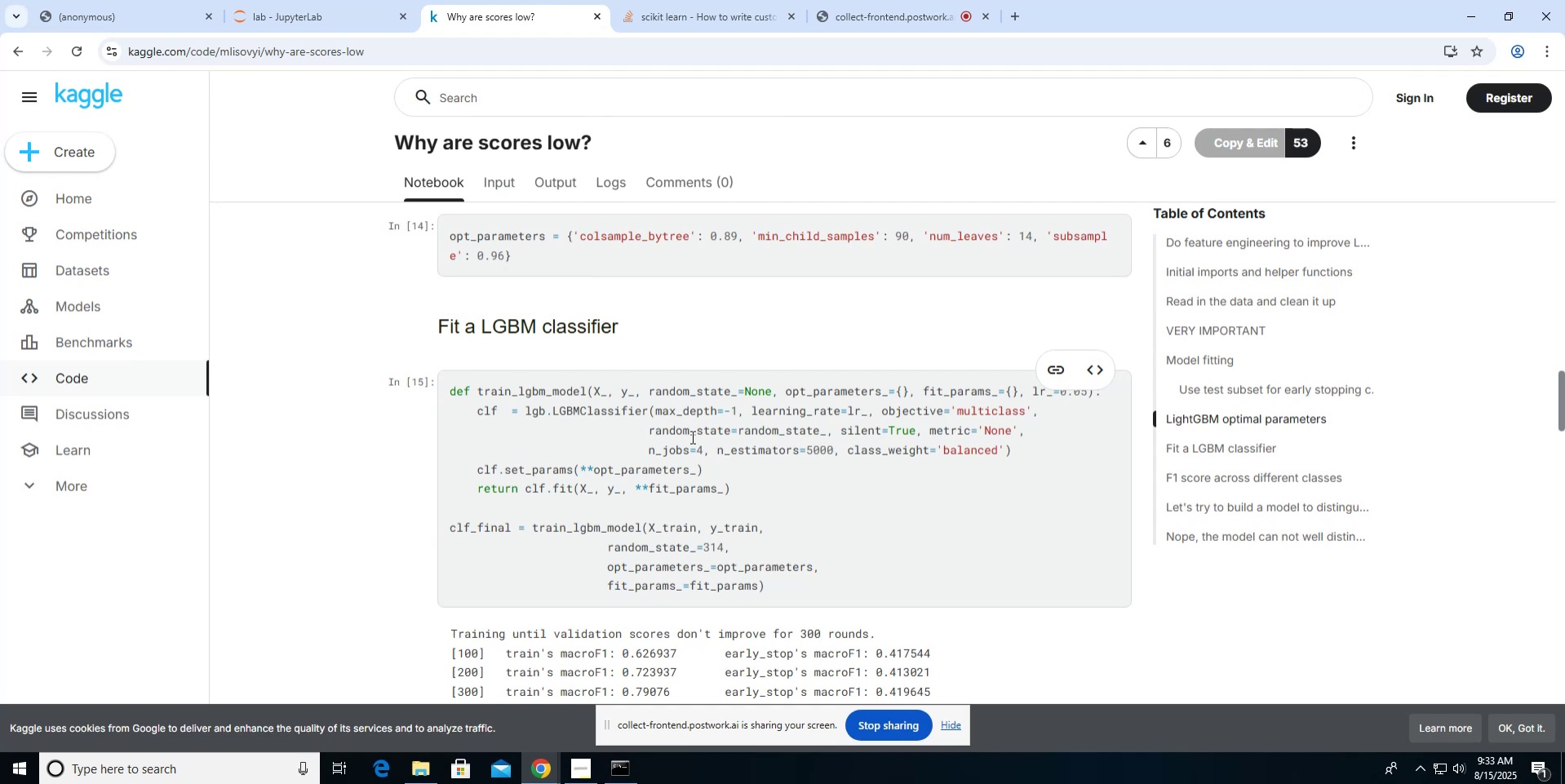 
wait(18.68)
 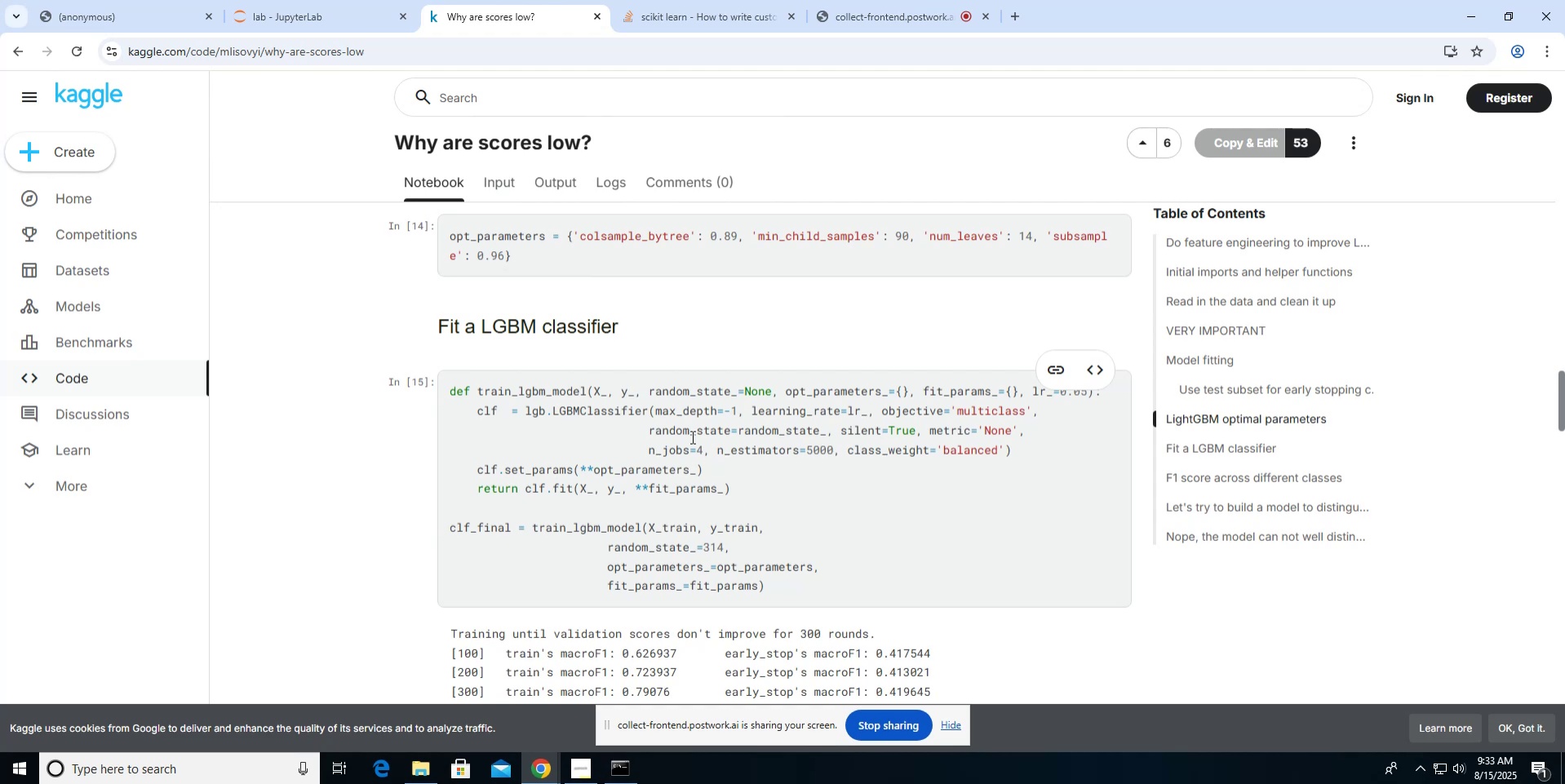 
left_click([368, 22])
 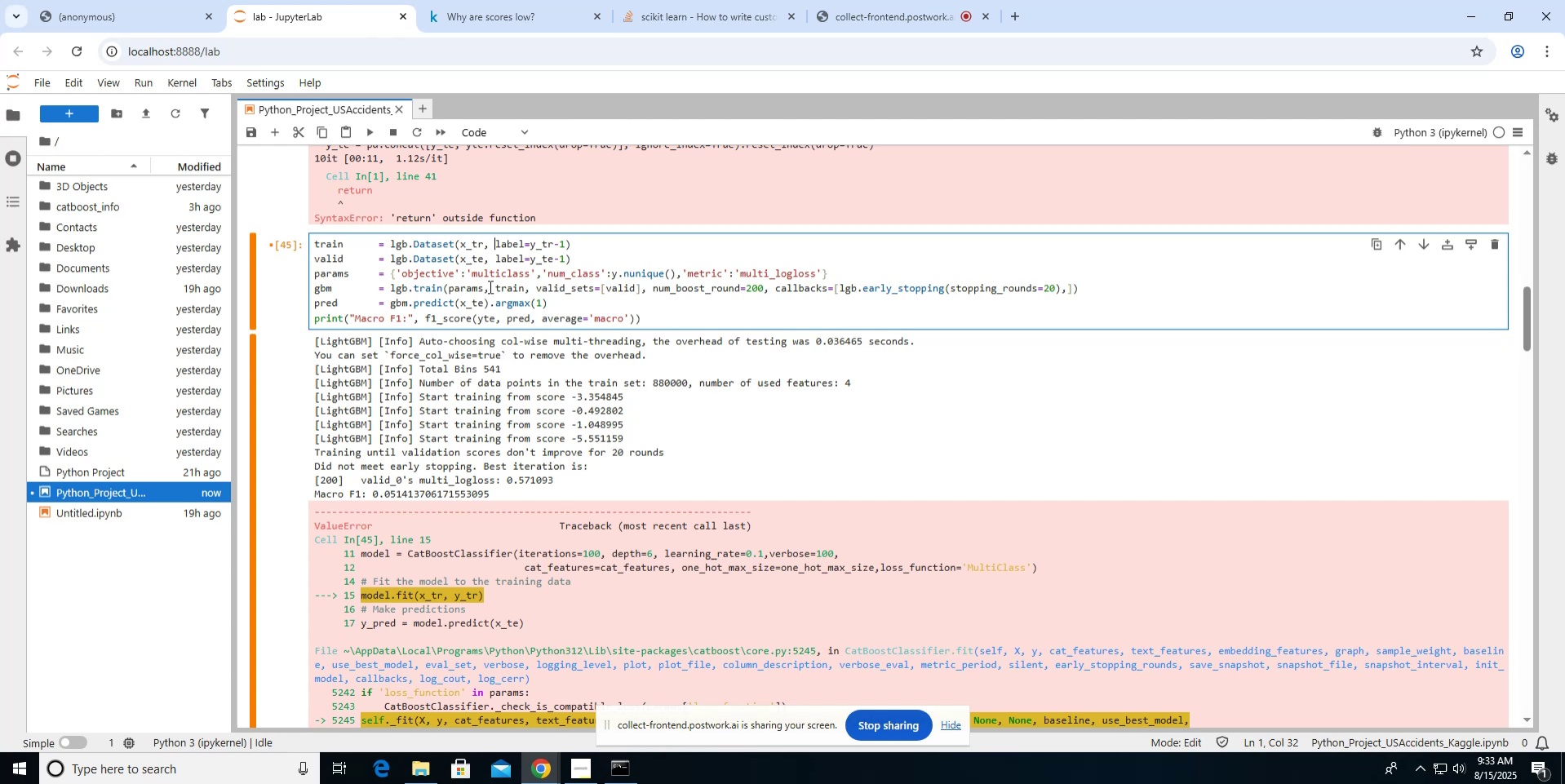 
wait(6.57)
 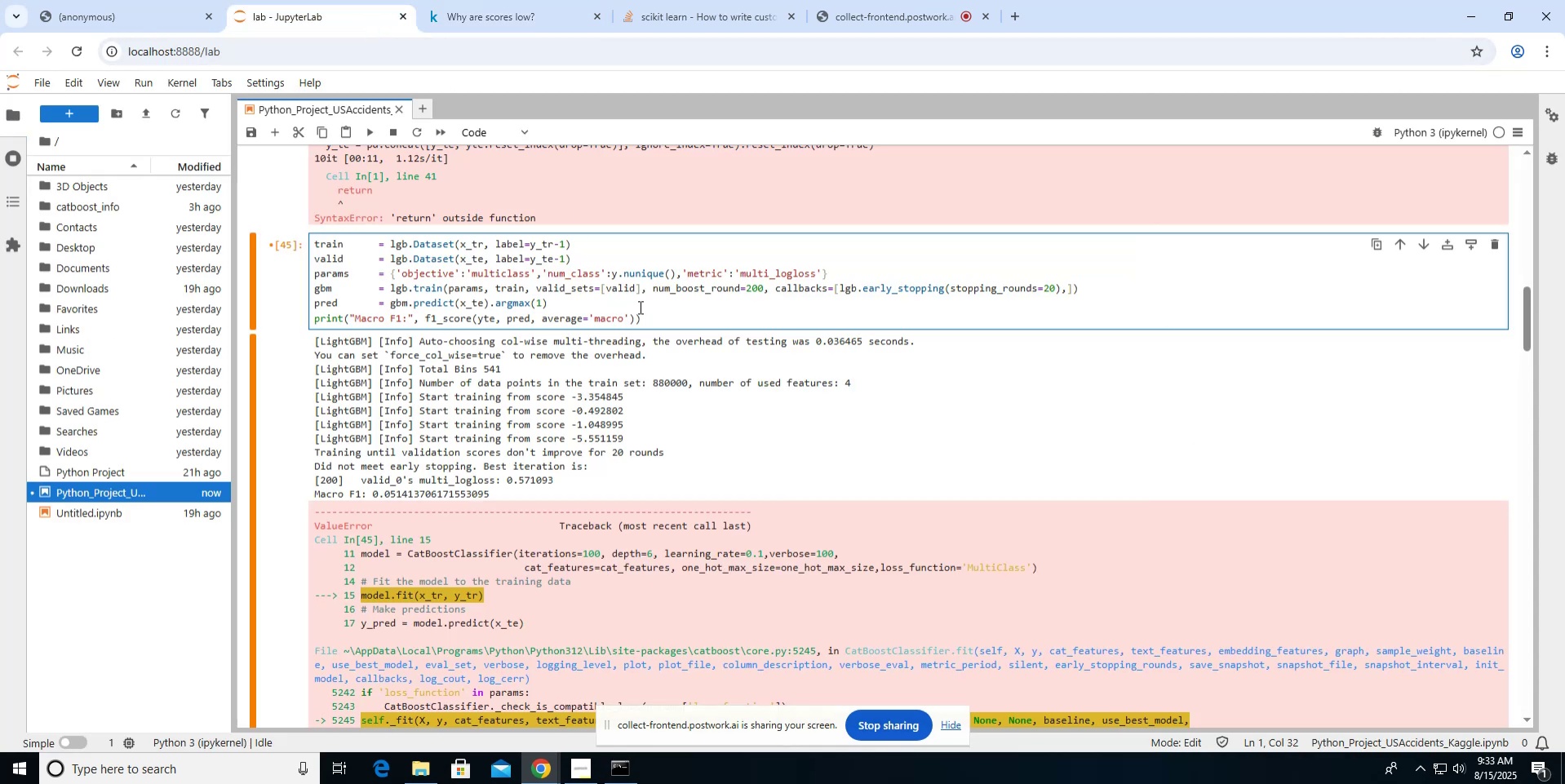 
left_click([541, 272])
 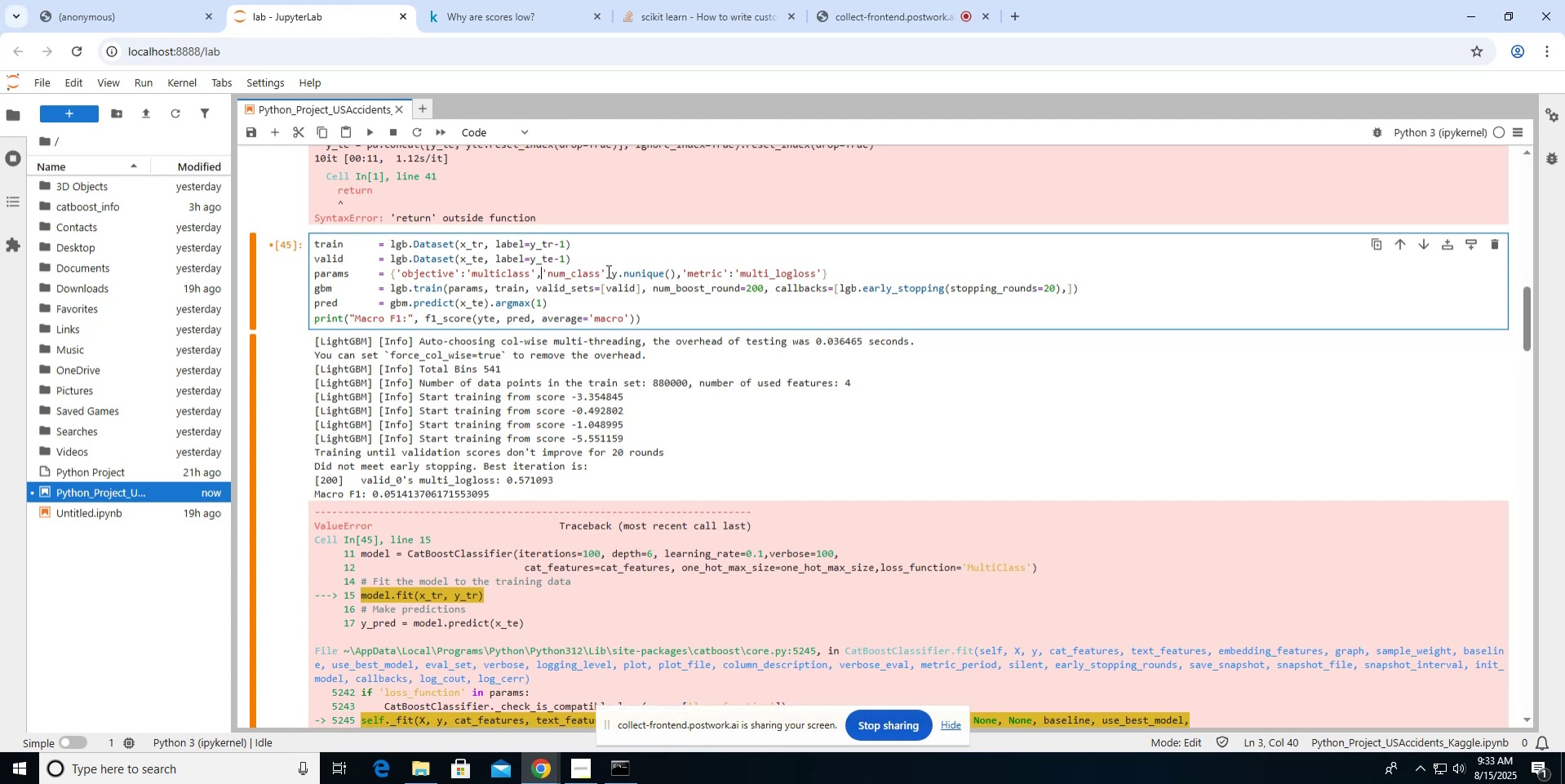 
key(Space)
 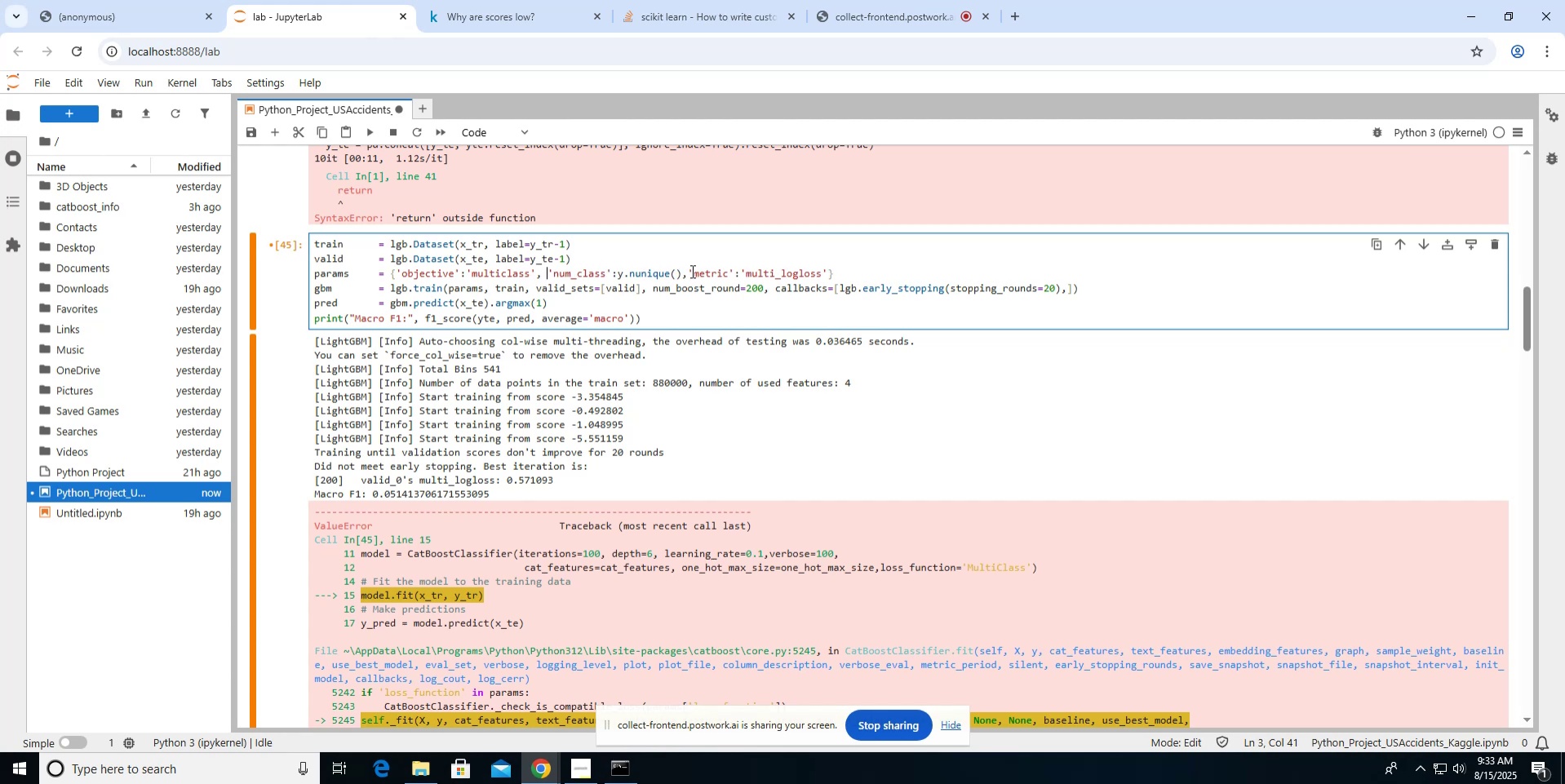 
left_click([687, 271])
 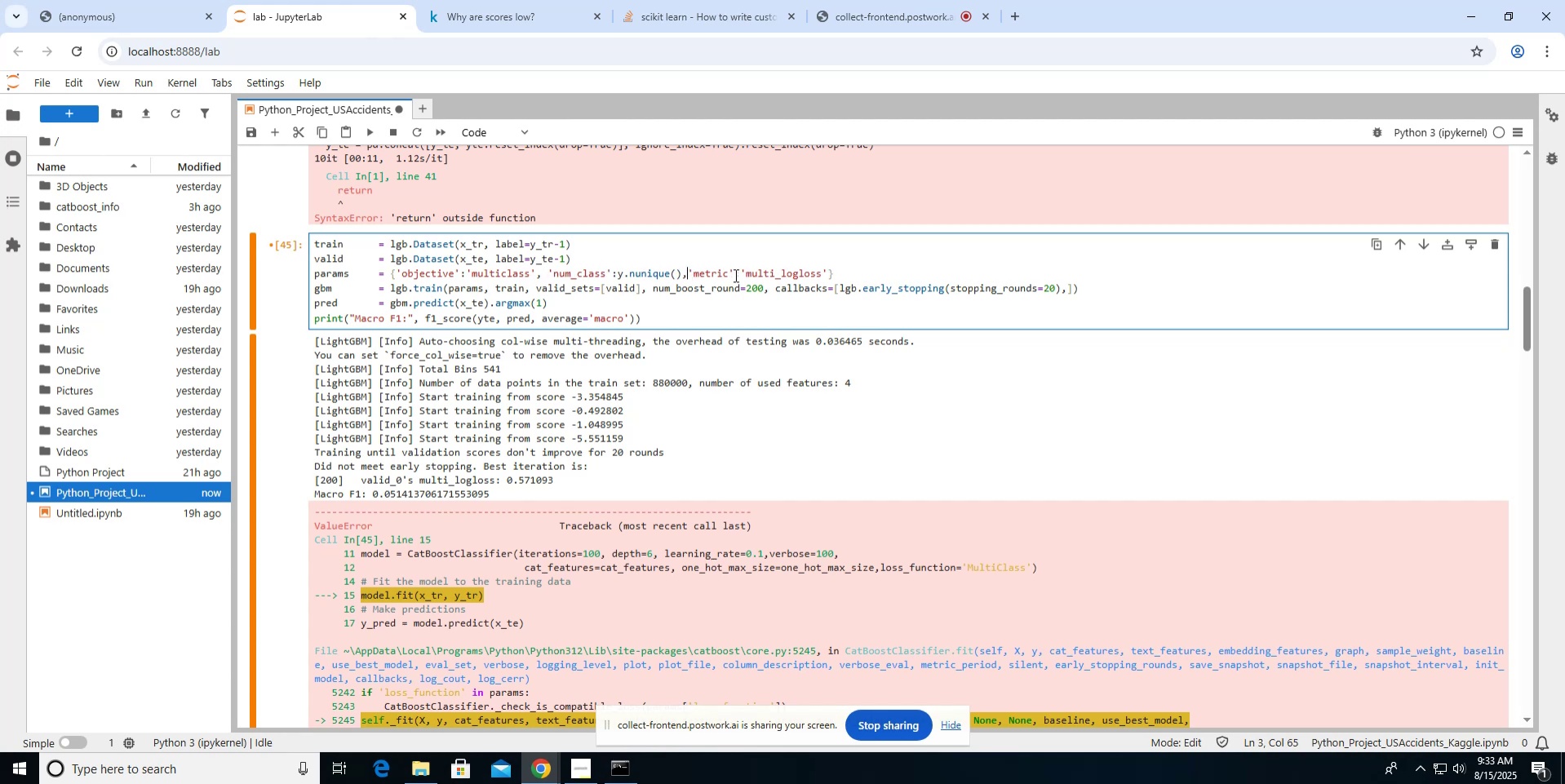 
key(Space)
 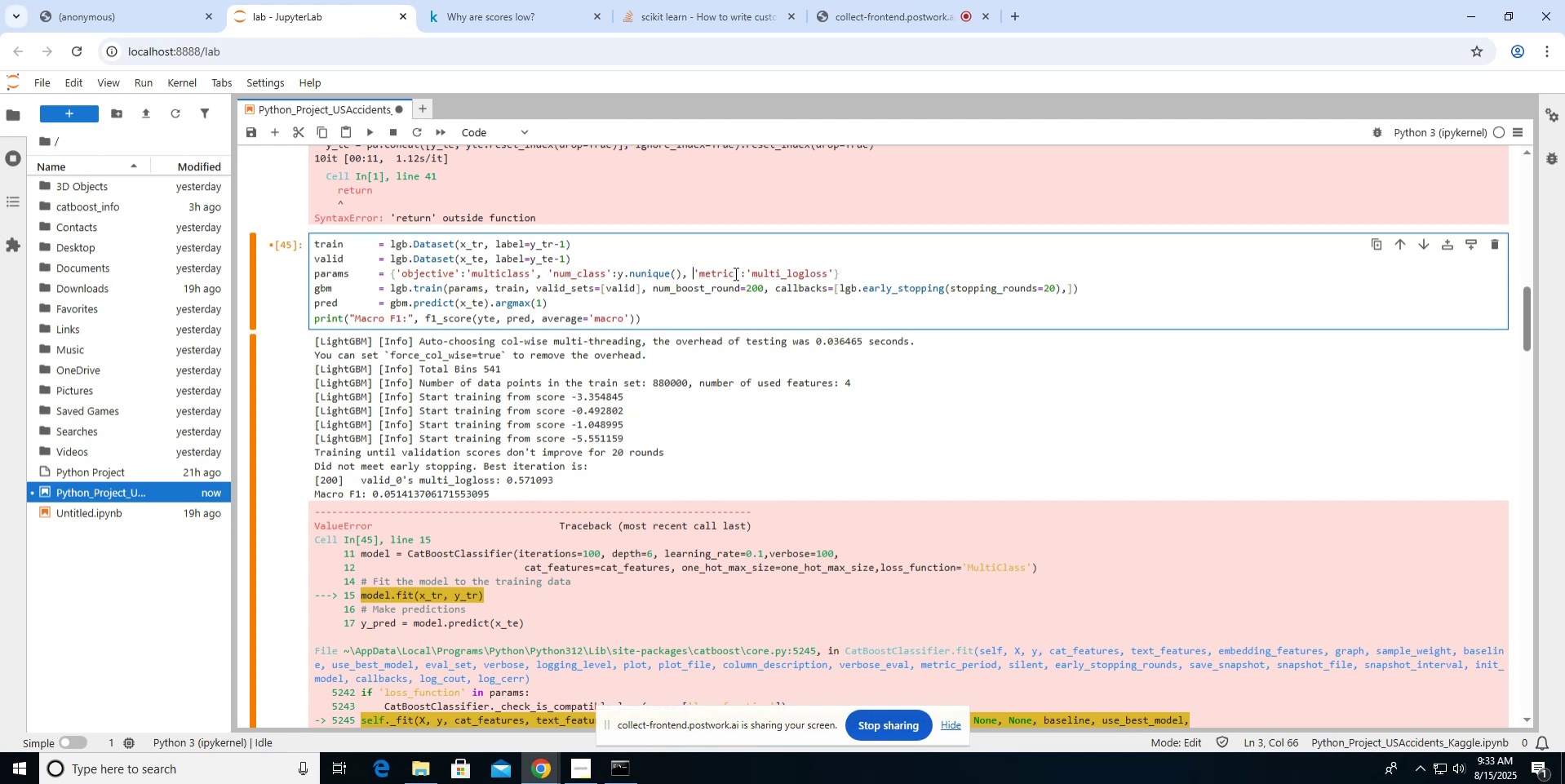 
key(Enter)
 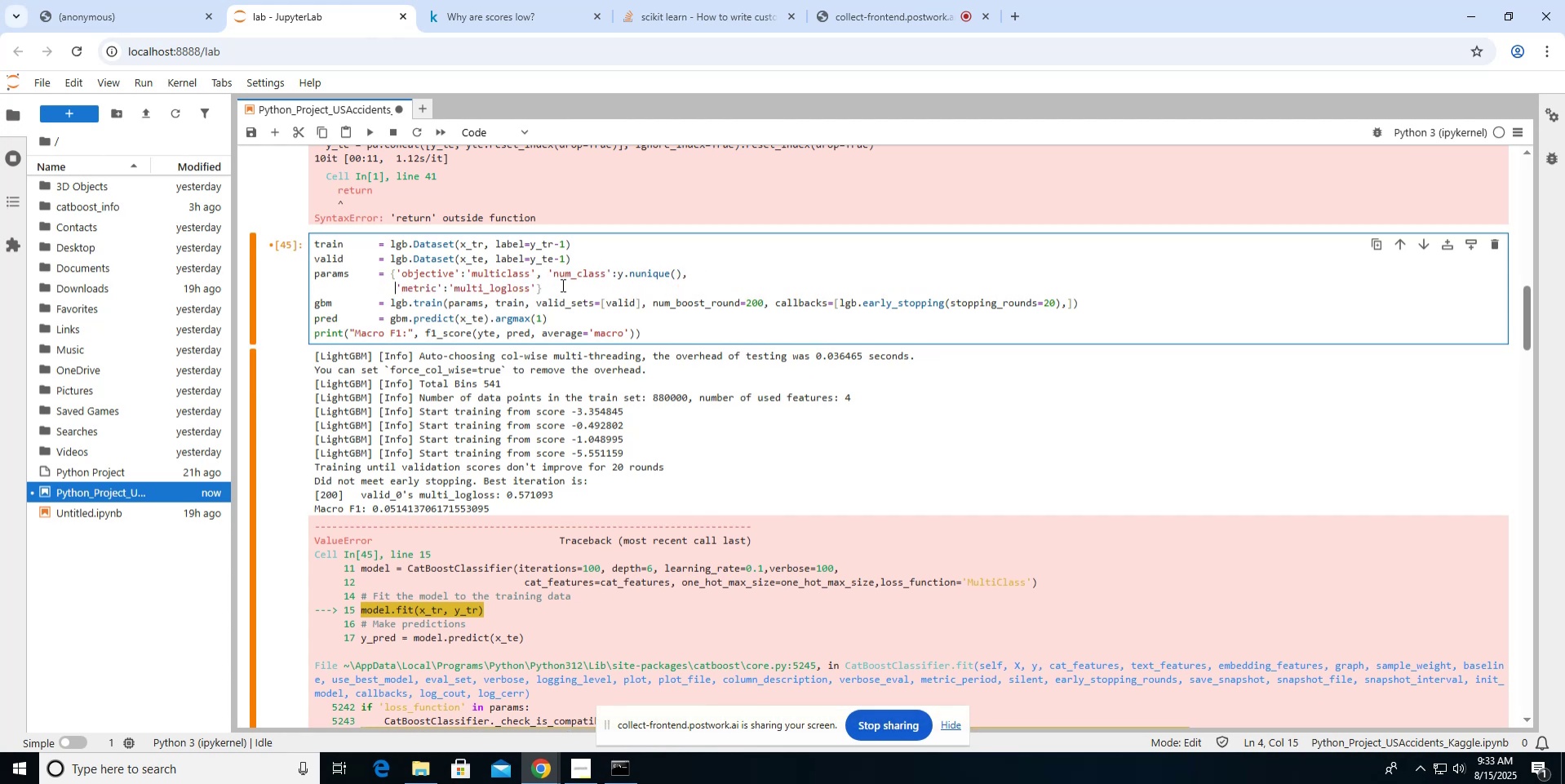 
left_click([547, 277])
 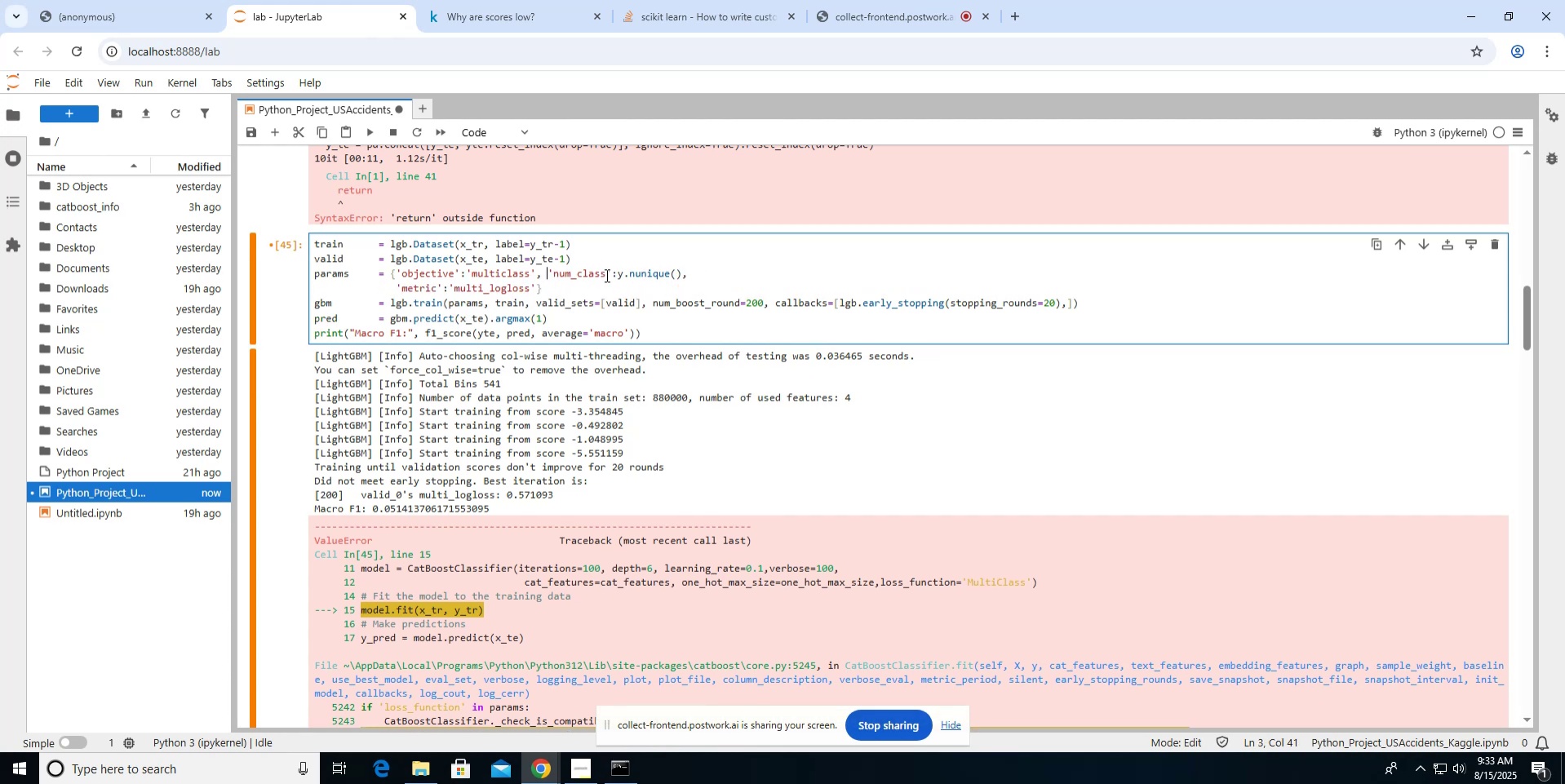 
key(Enter)
 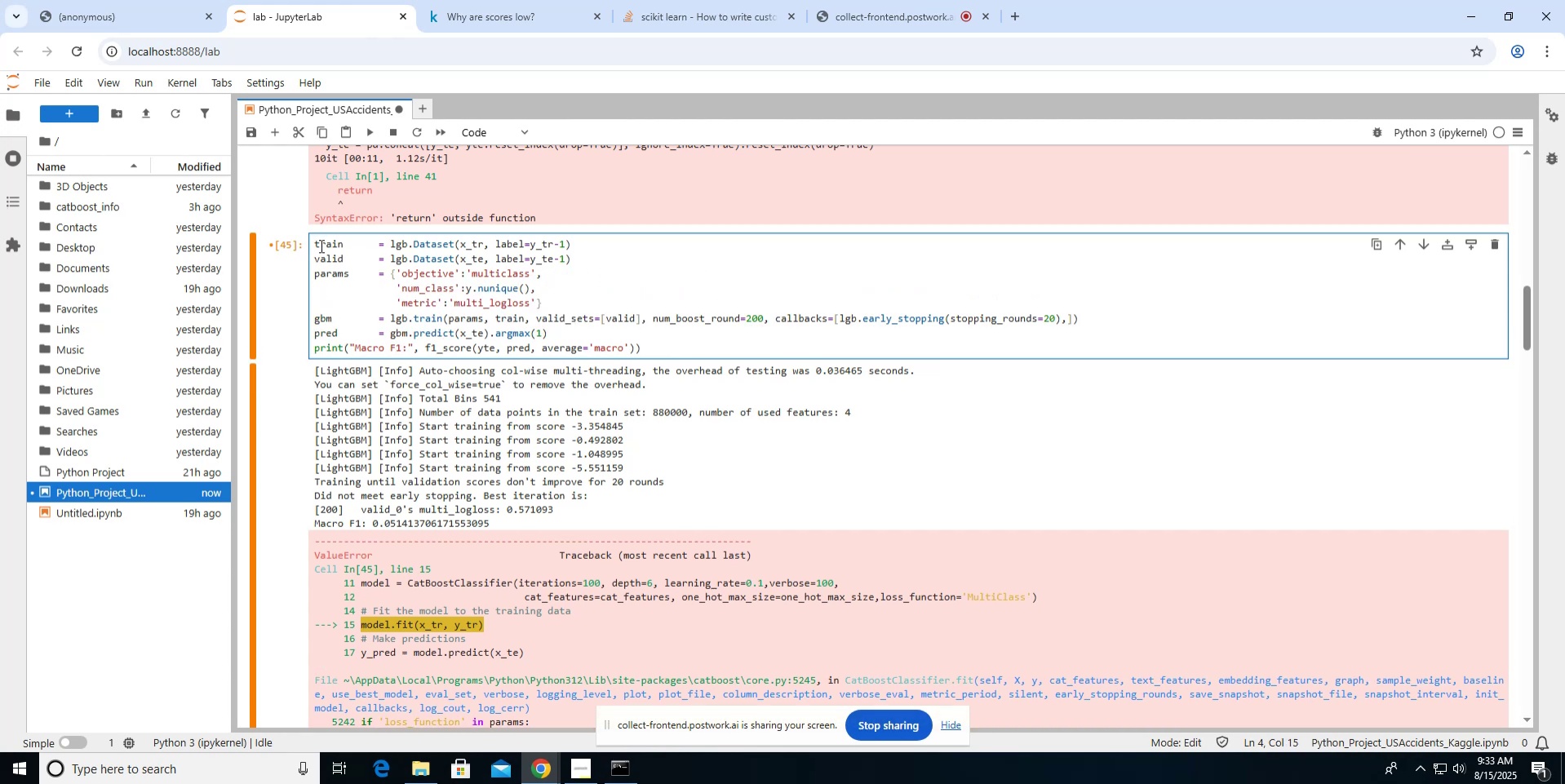 
left_click([321, 272])
 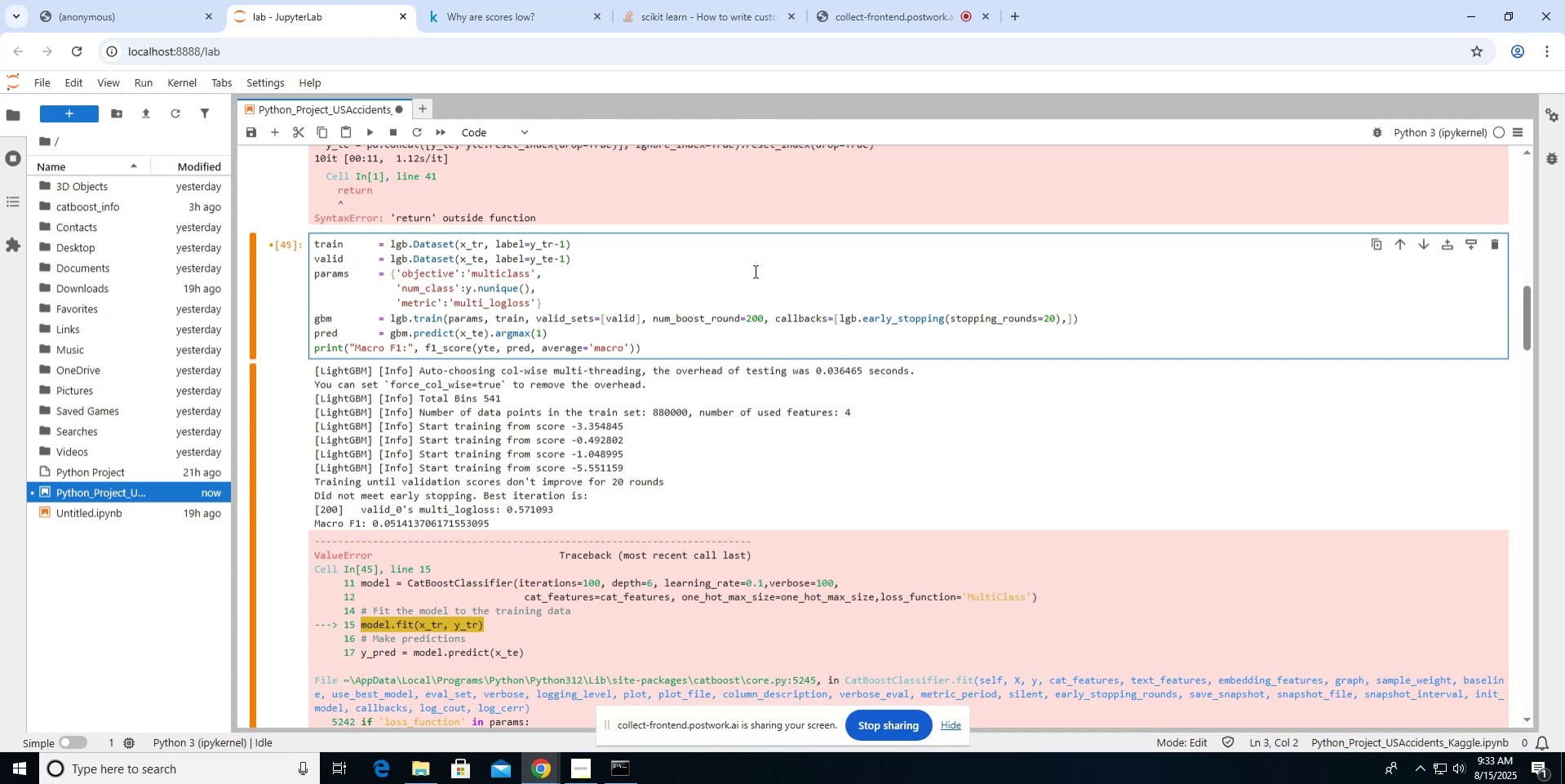 
hold_key(key=ShiftLeft, duration=1.52)
 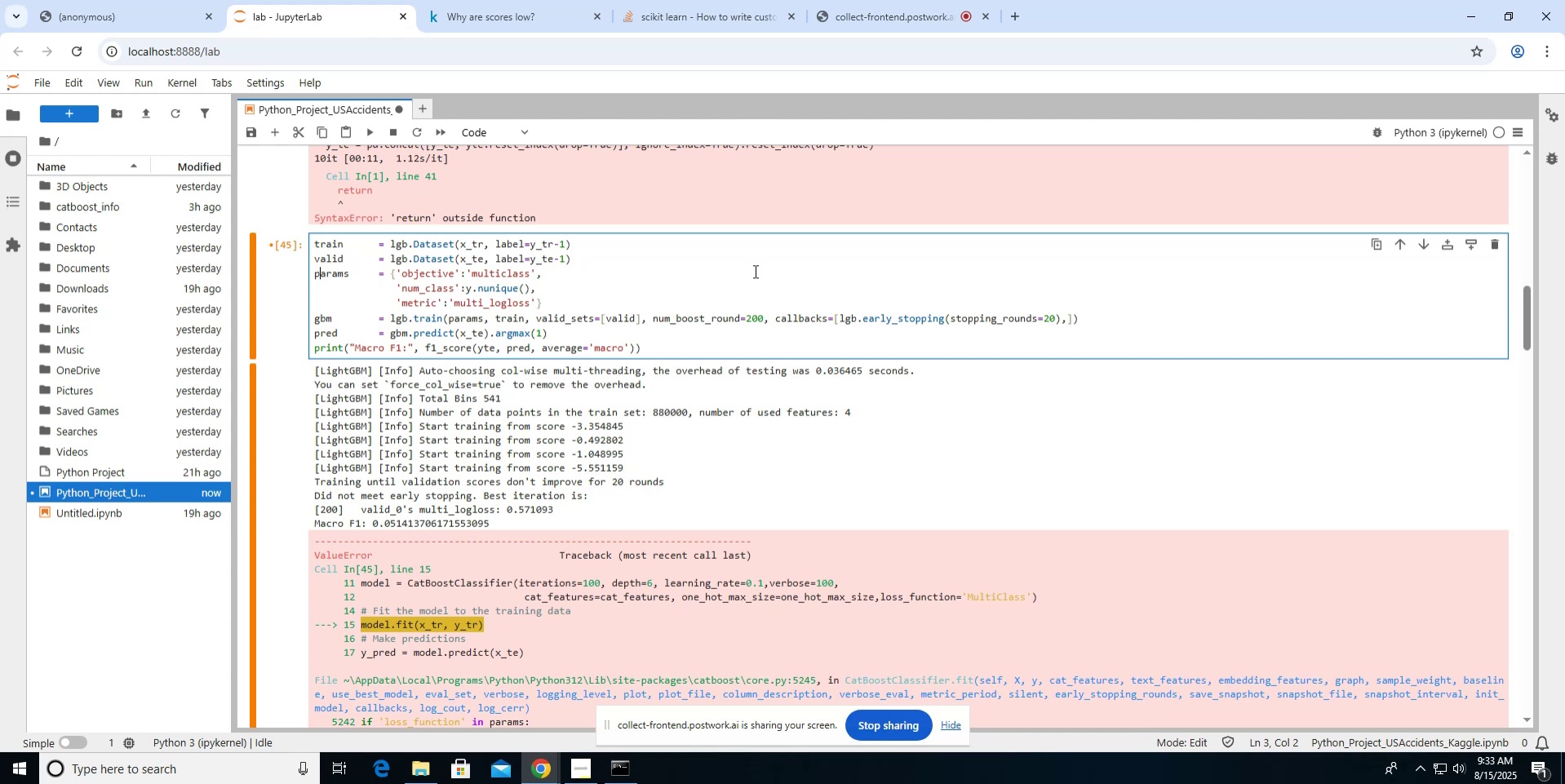 
hold_key(key=ShiftLeft, duration=0.85)
 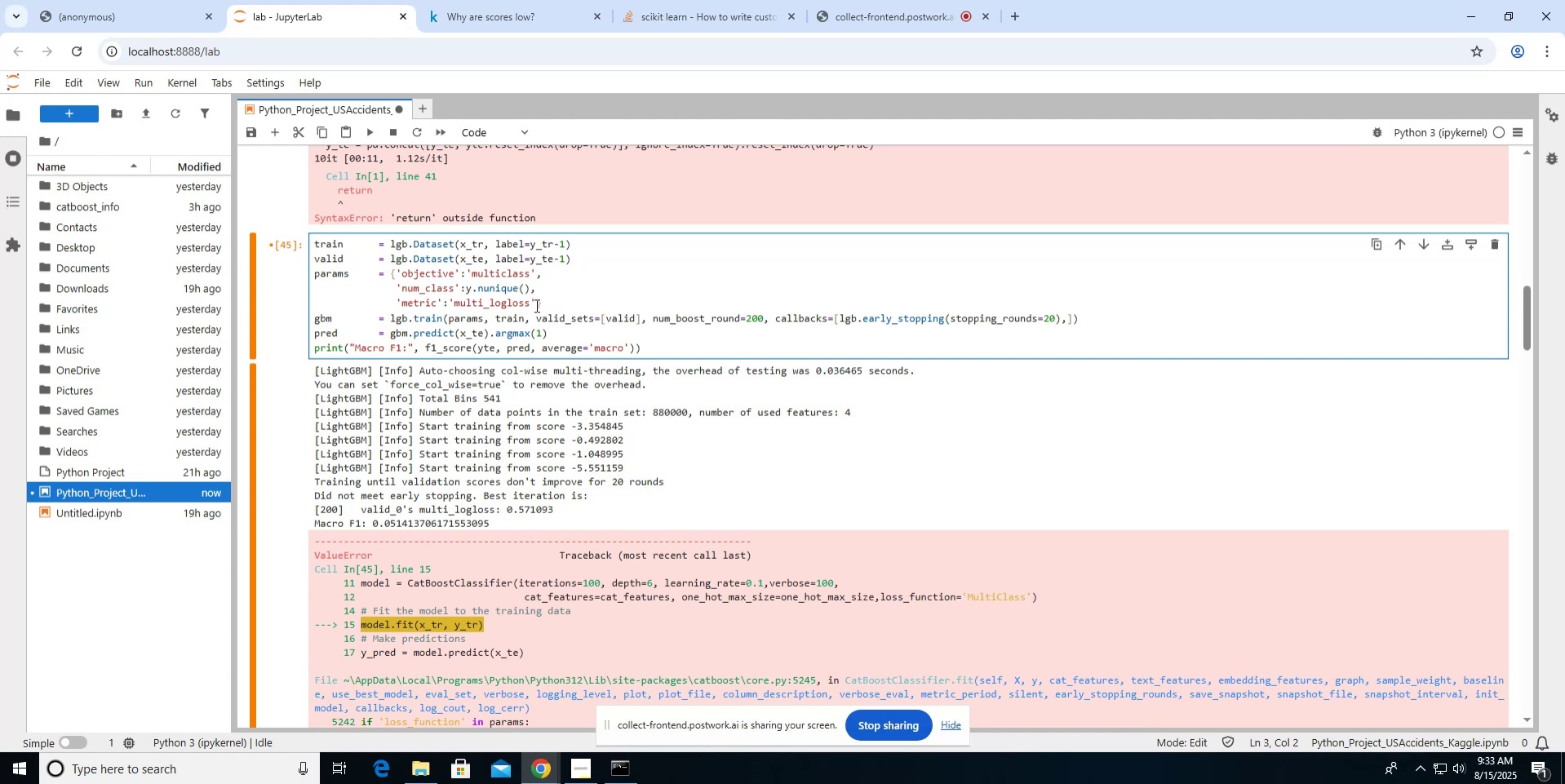 
left_click([534, 303])
 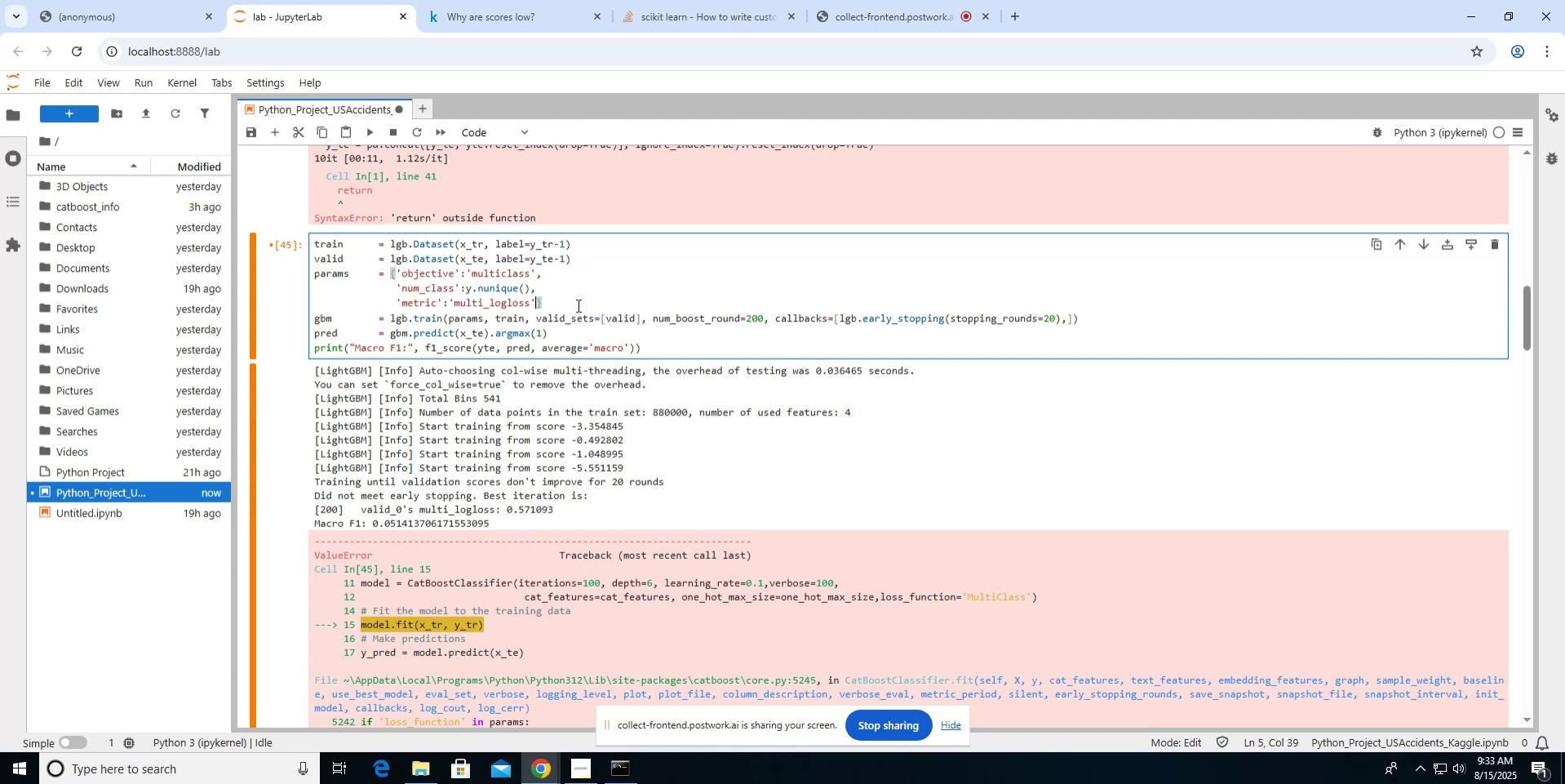 
key(Comma)
 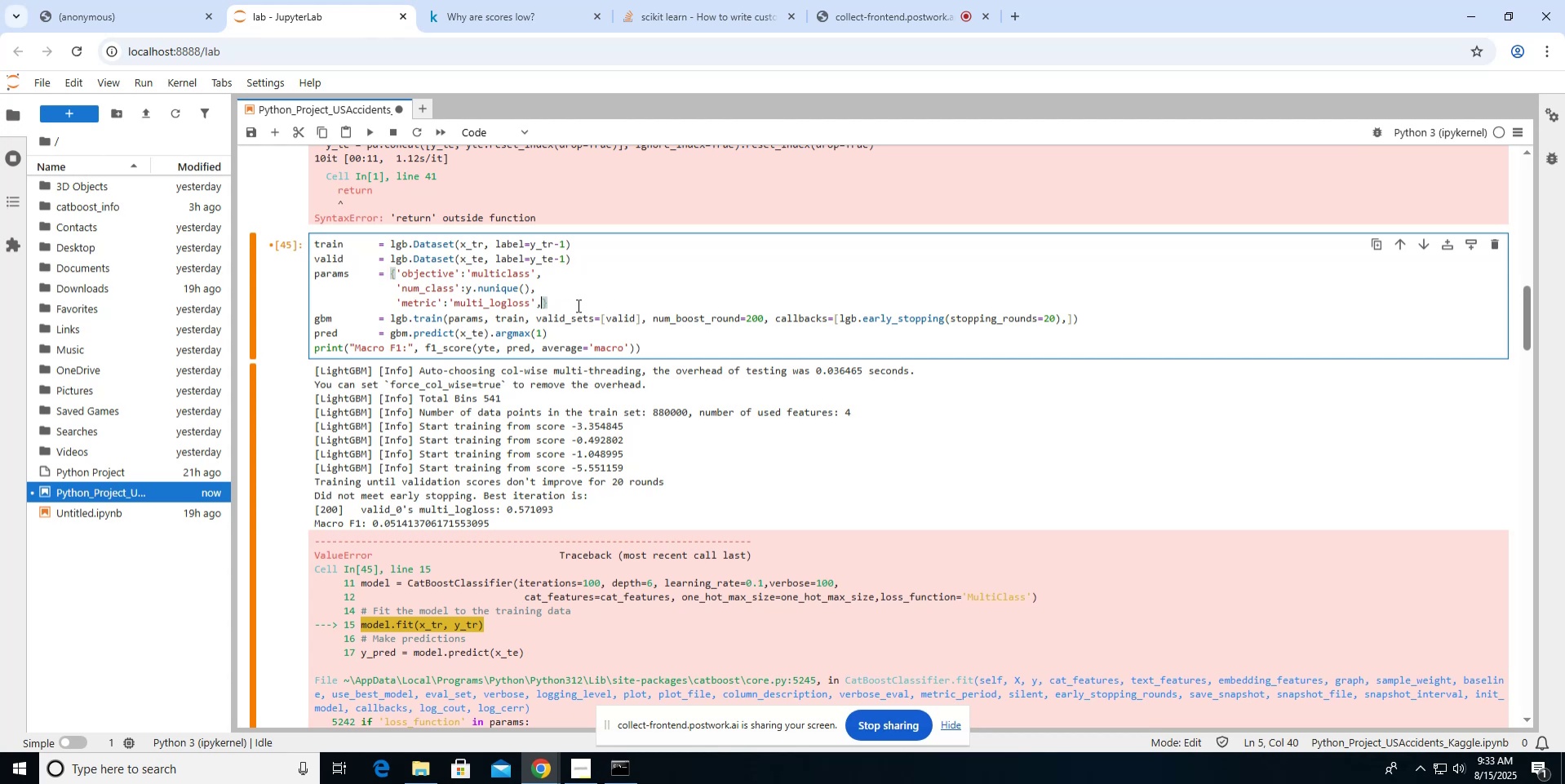 
key(Enter)
 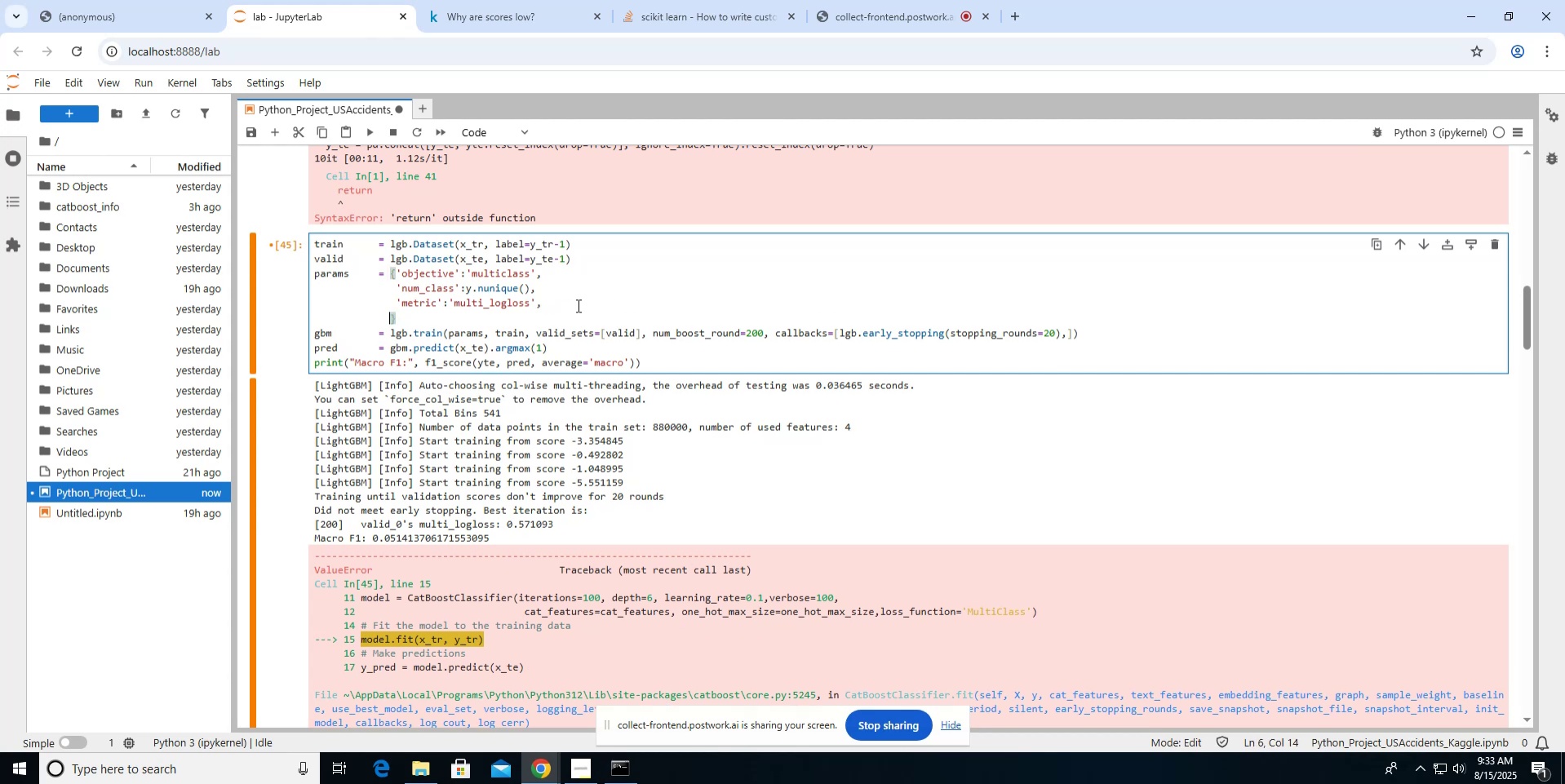 
type(n_jobs=4)
 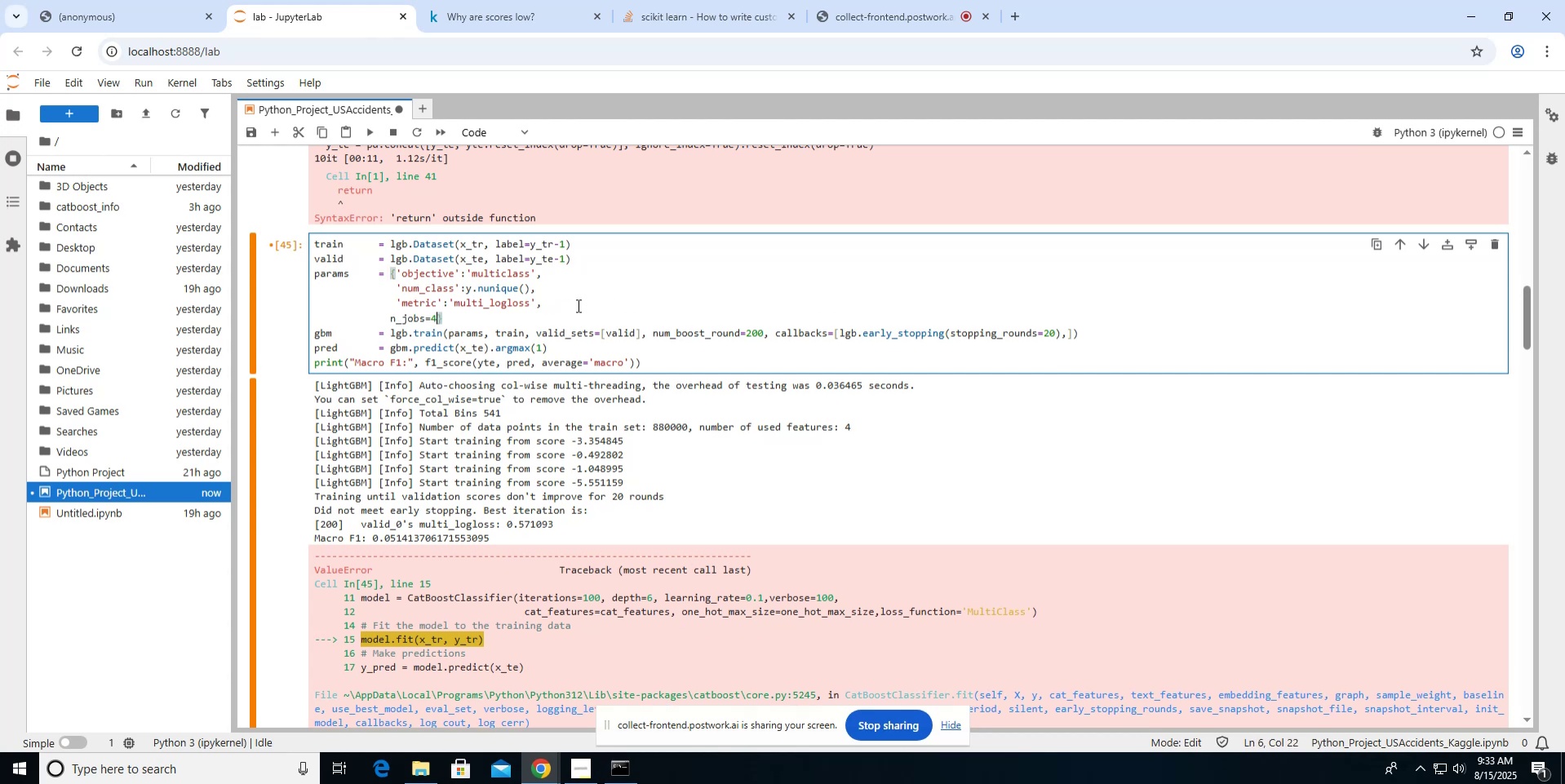 
key(Shift+Enter)
 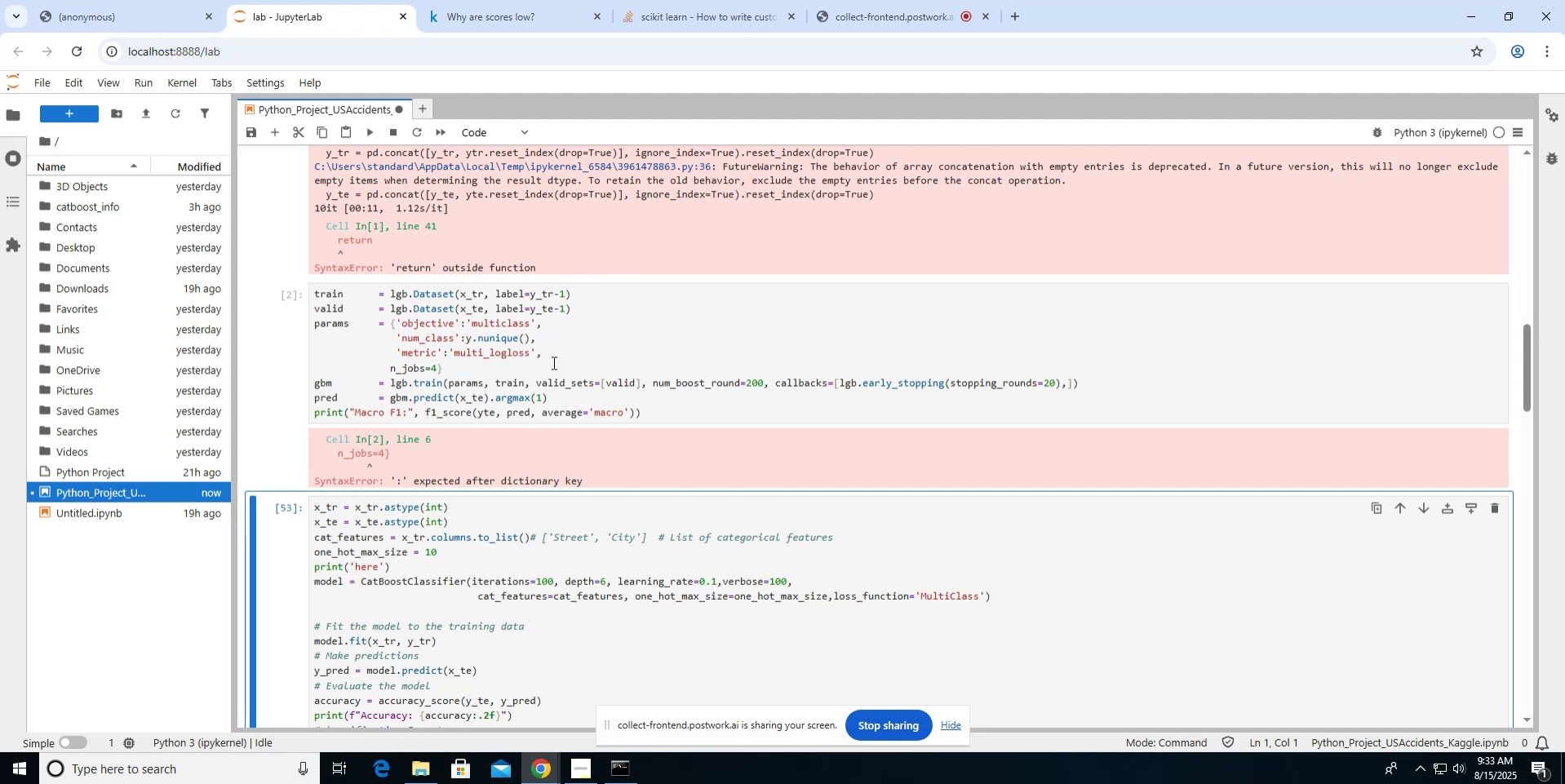 
wait(8.36)
 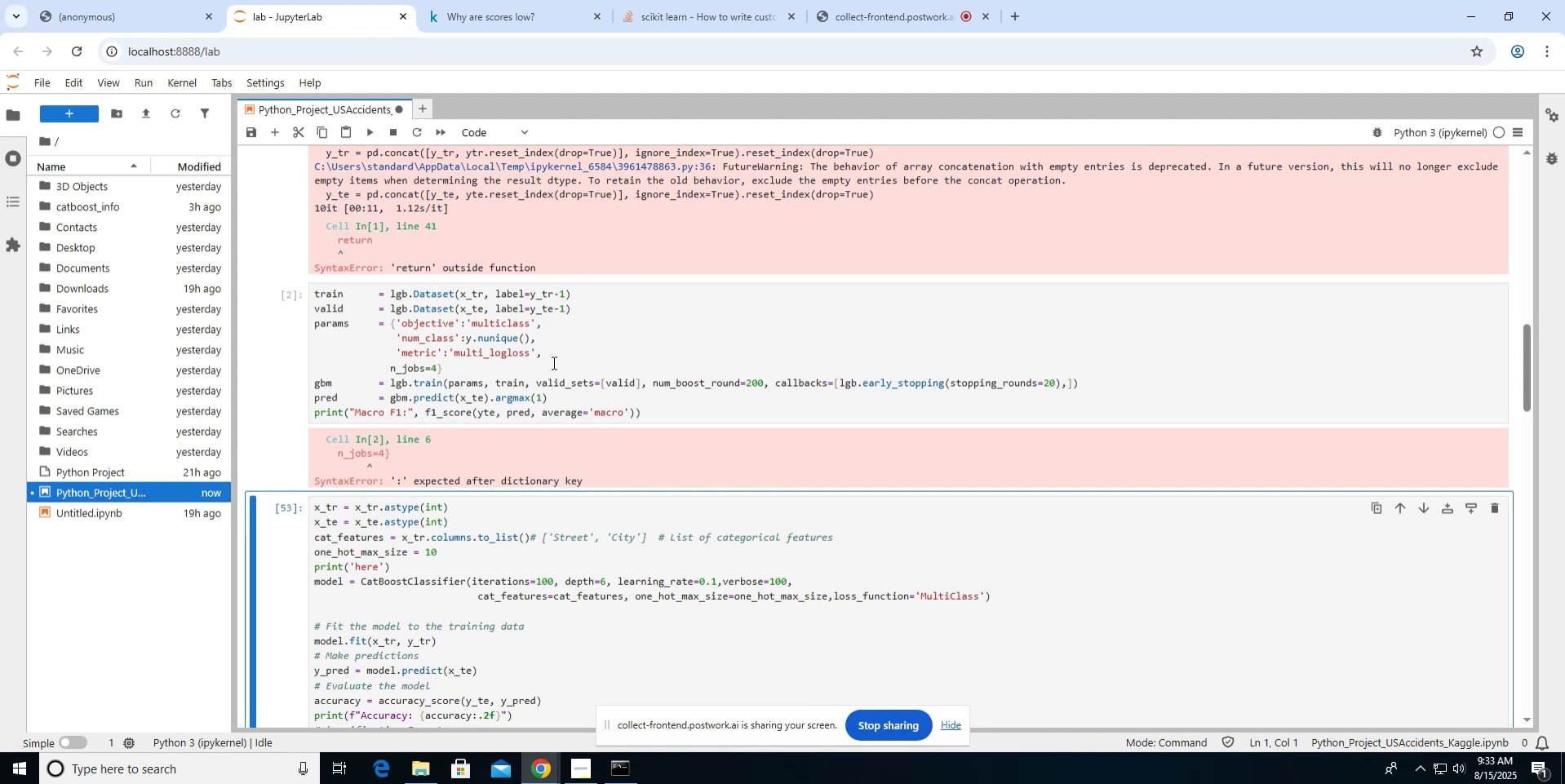 
left_click([388, 367])
 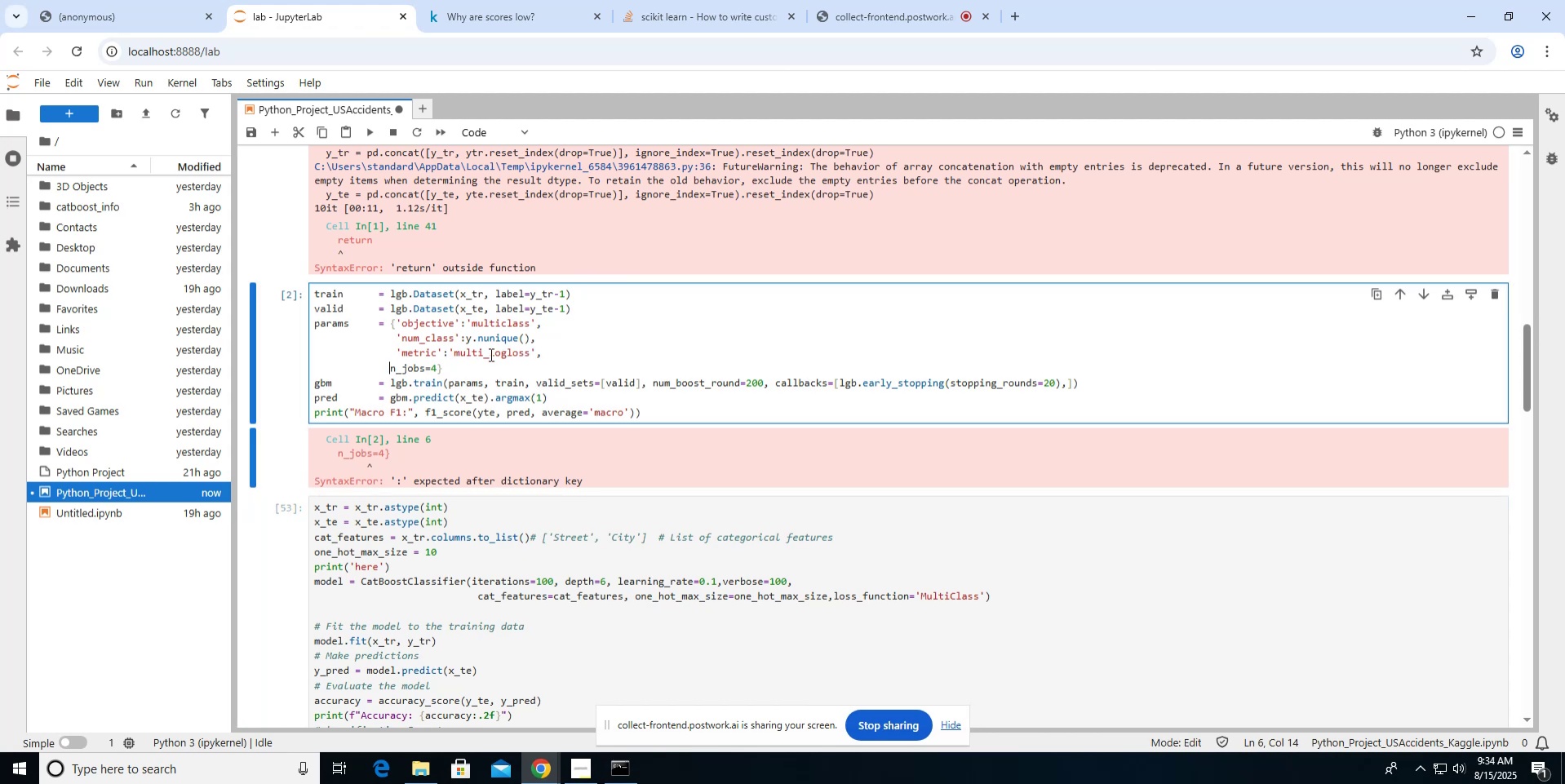 
key(Quote)
 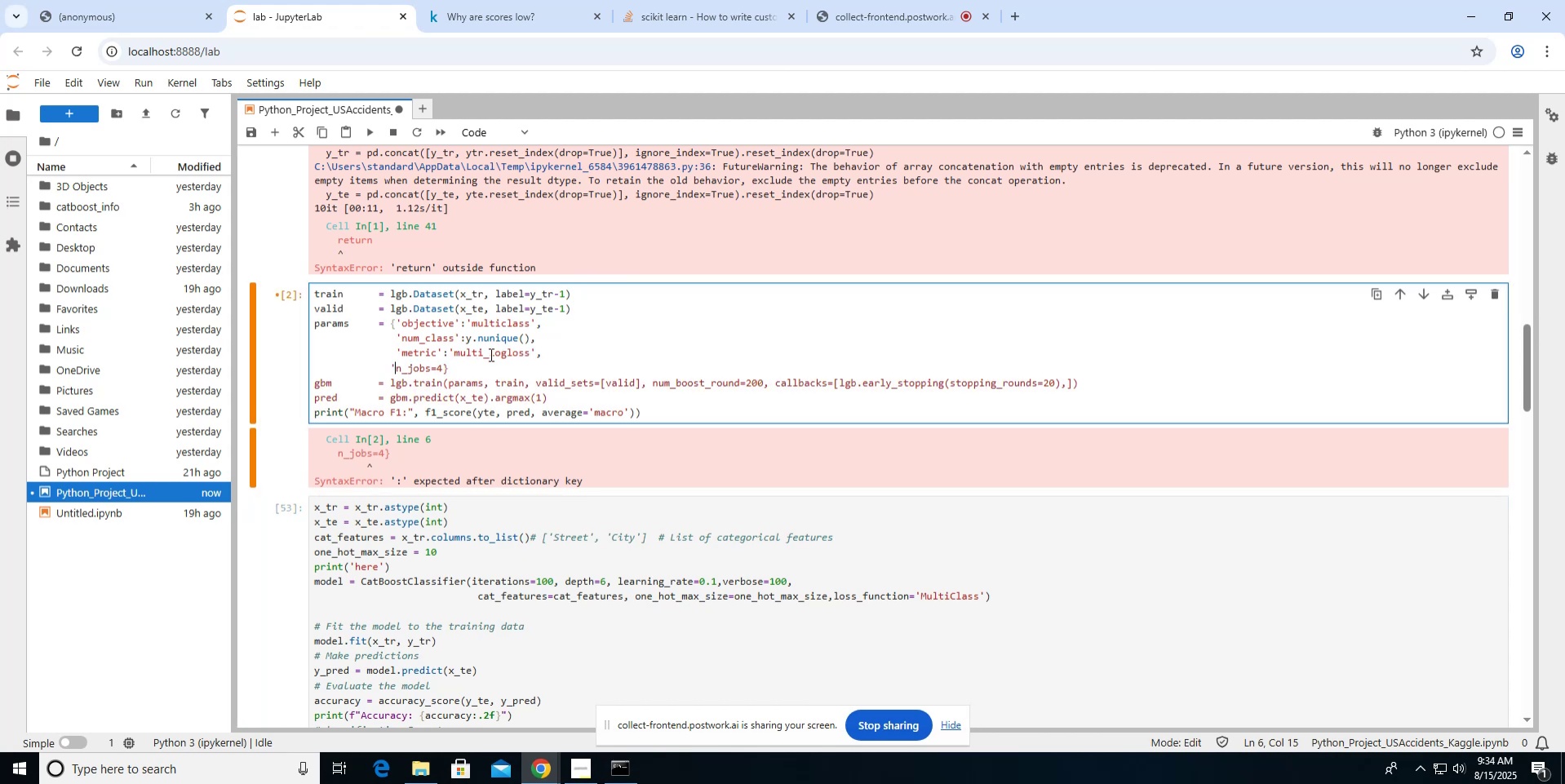 
hold_key(key=ArrowRight, duration=0.59)
 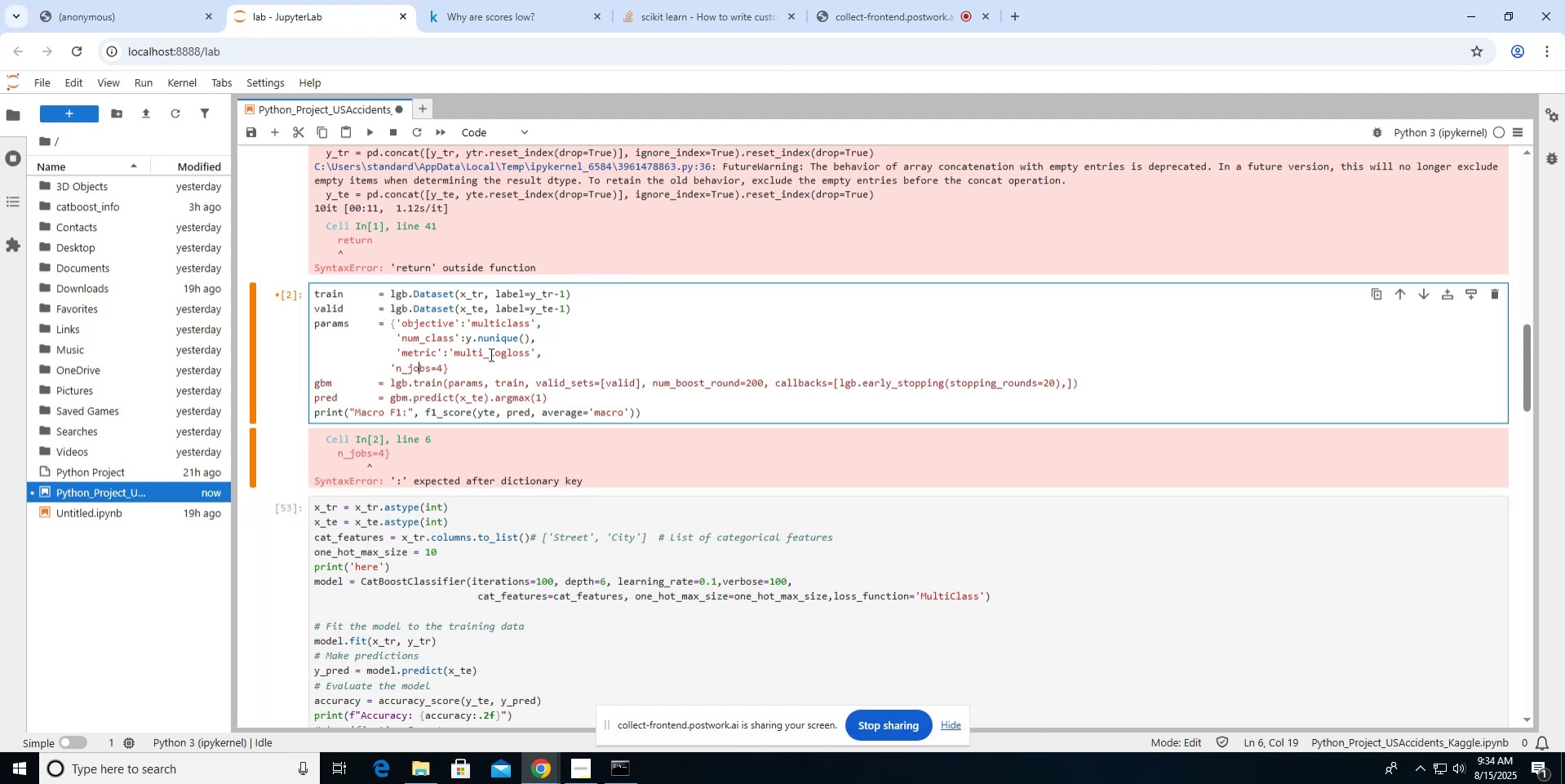 
key(ArrowRight)
 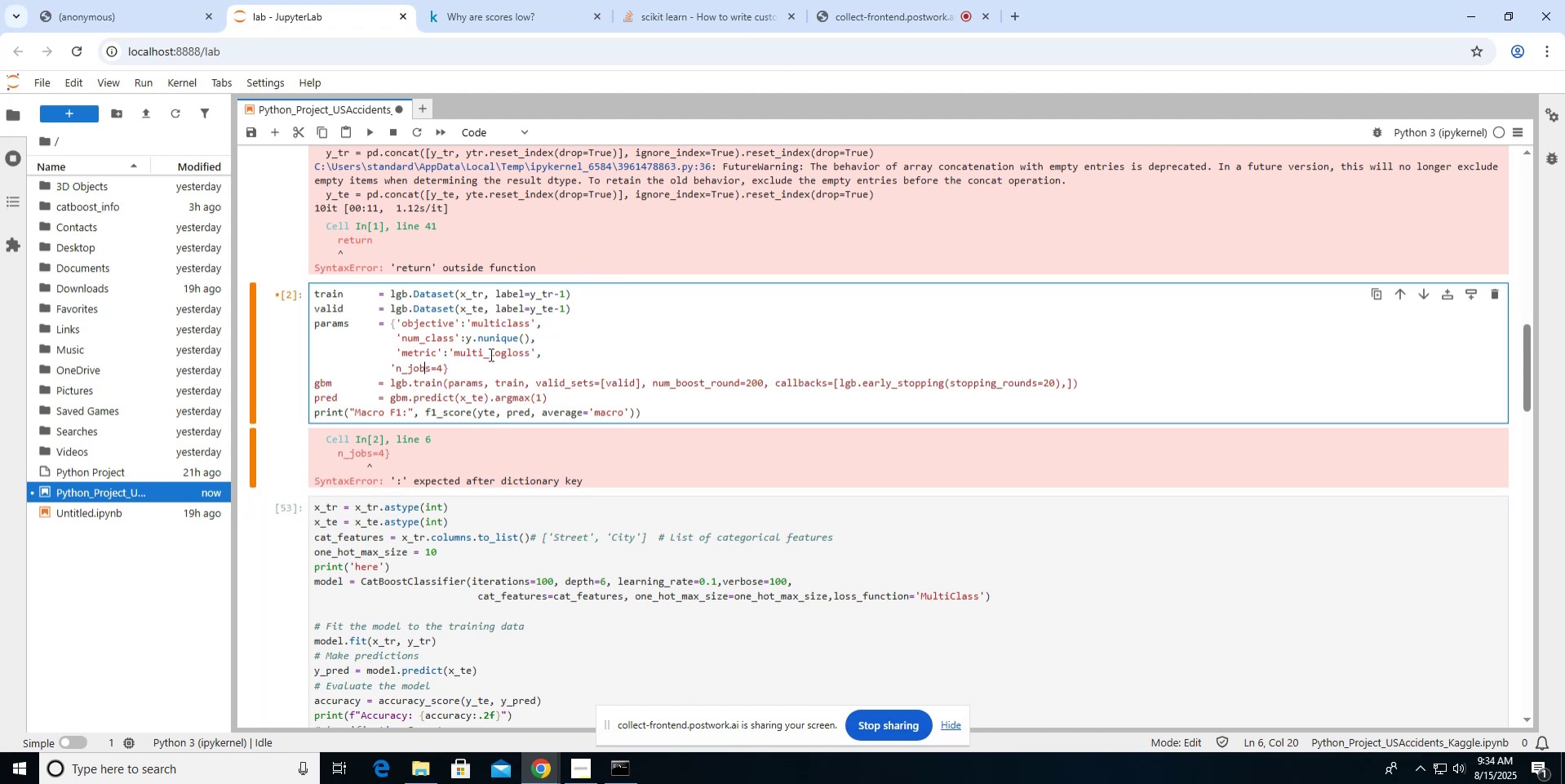 
key(ArrowRight)
 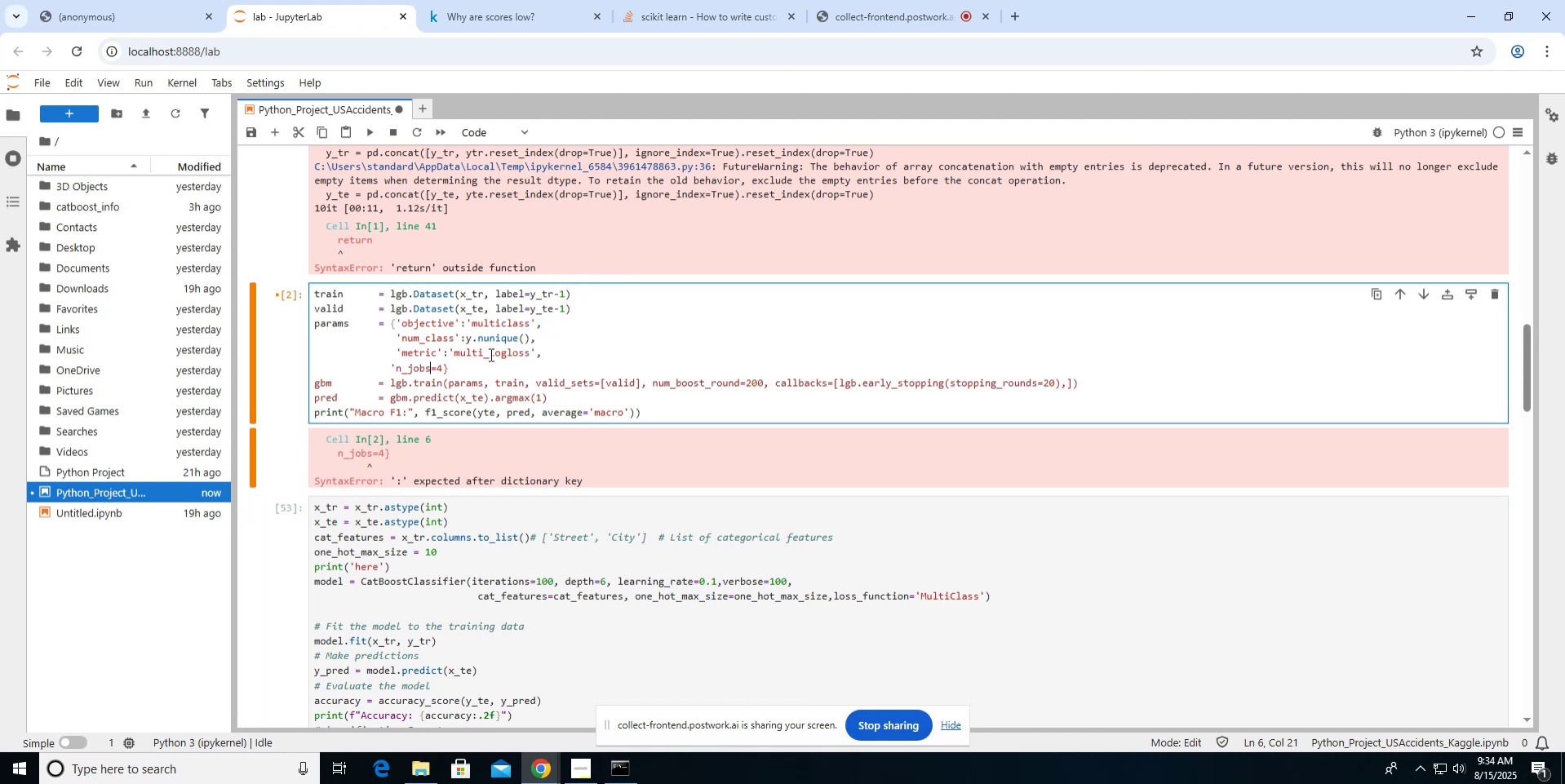 
key(ArrowRight)
 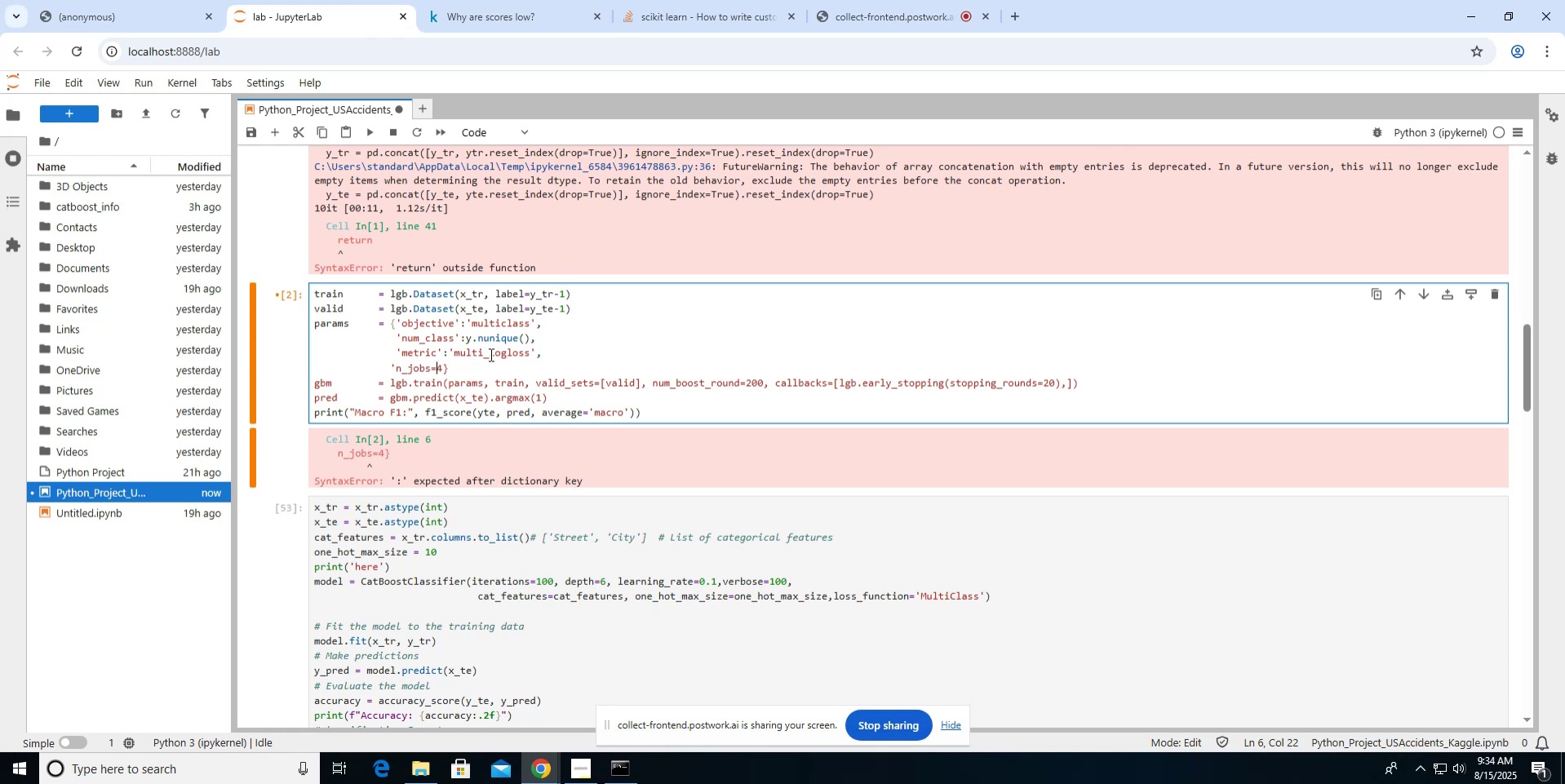 
key(Backspace)
 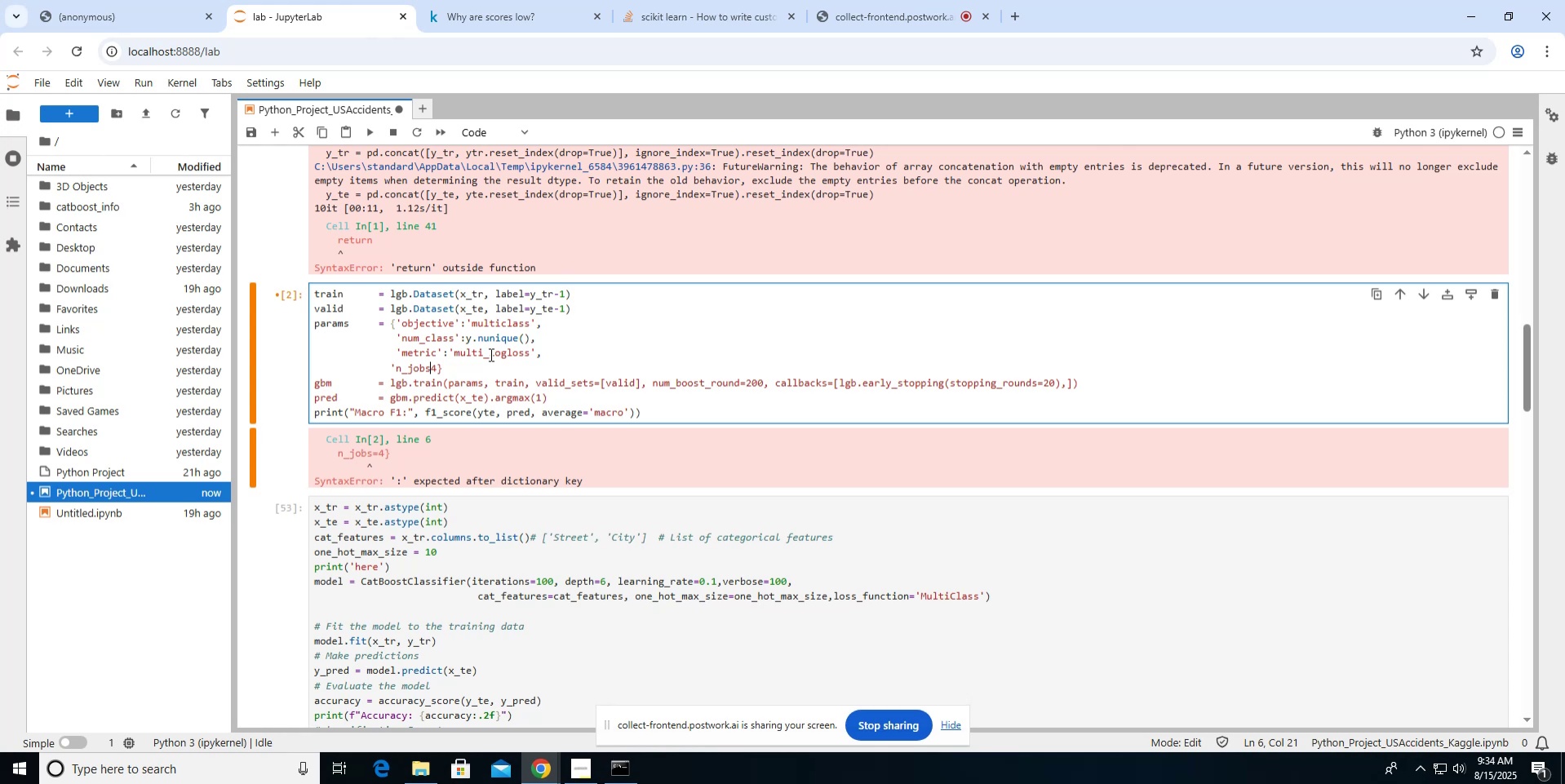 
key(Shift+ShiftLeft)
 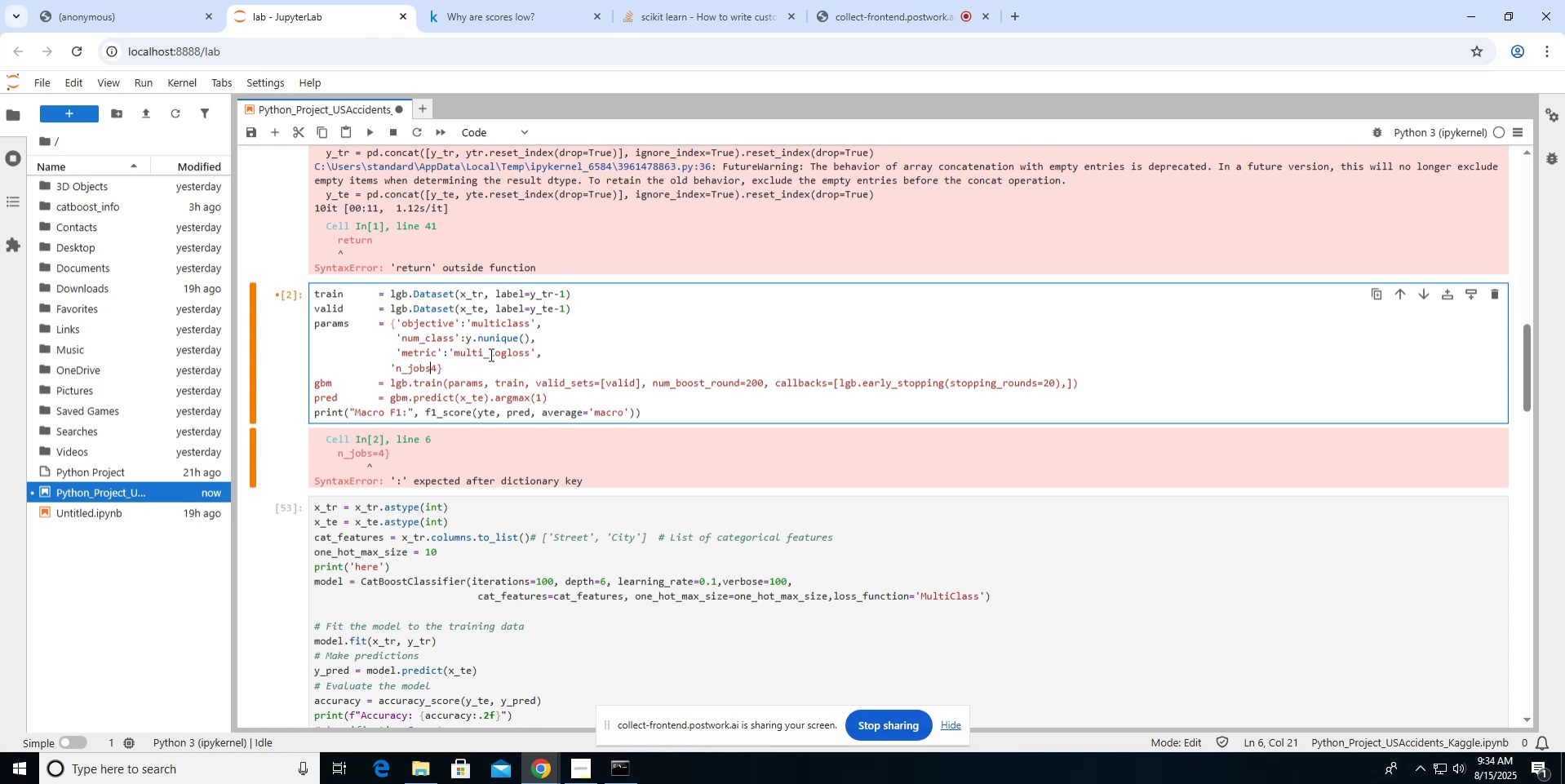 
key(Quote)
 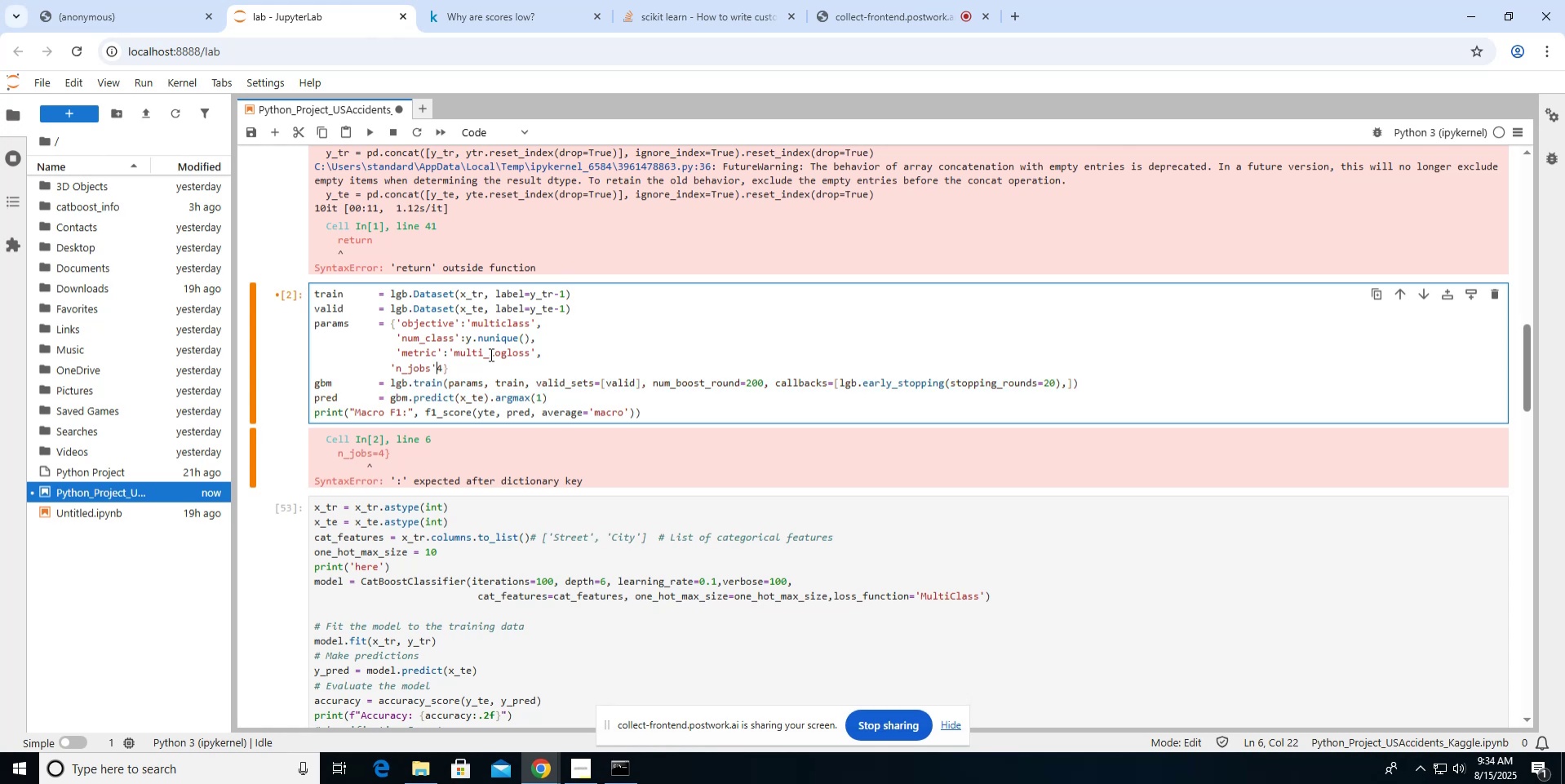 
key(Shift+Semicolon)
 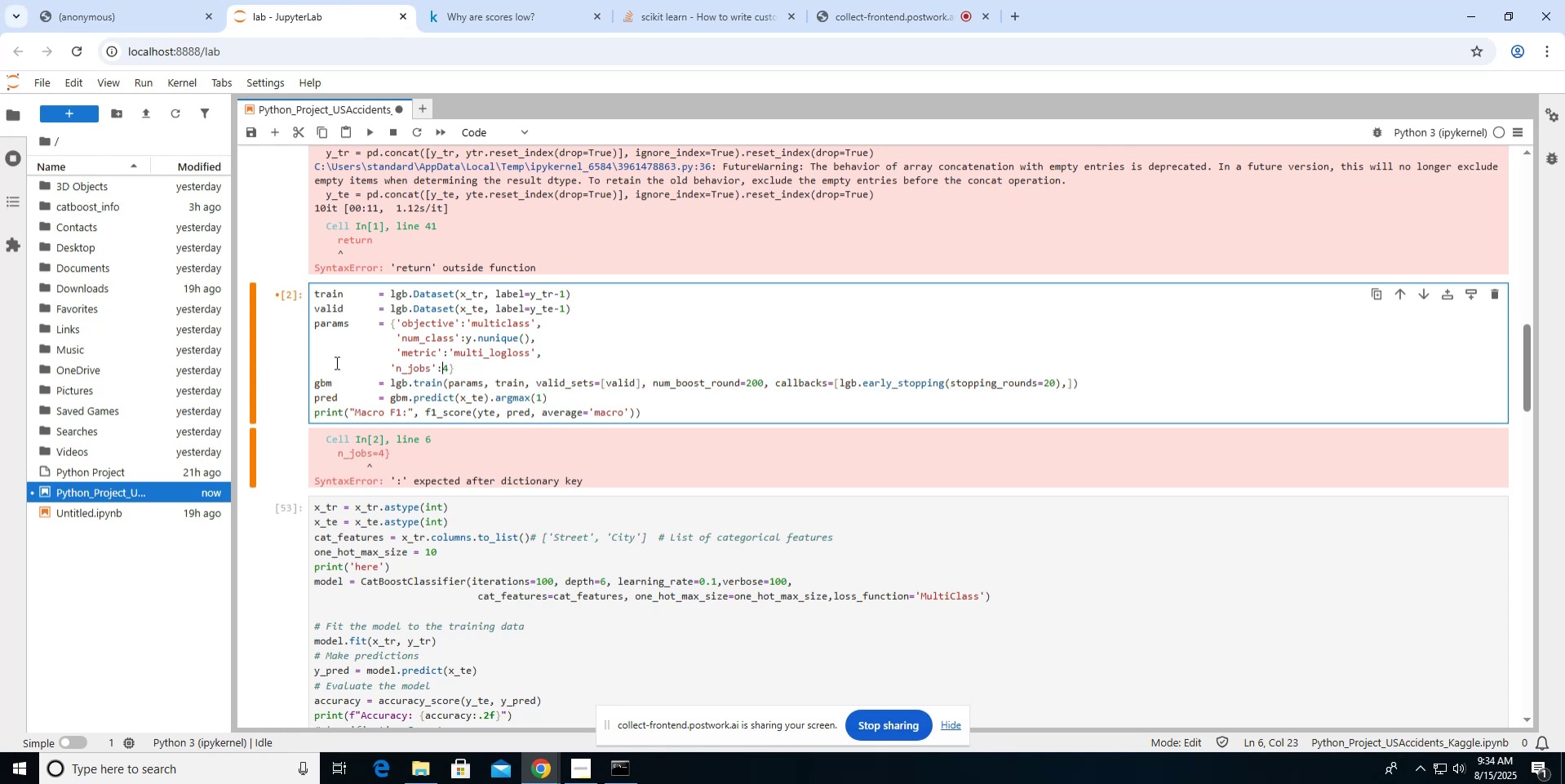 
key(Shift+Enter)
 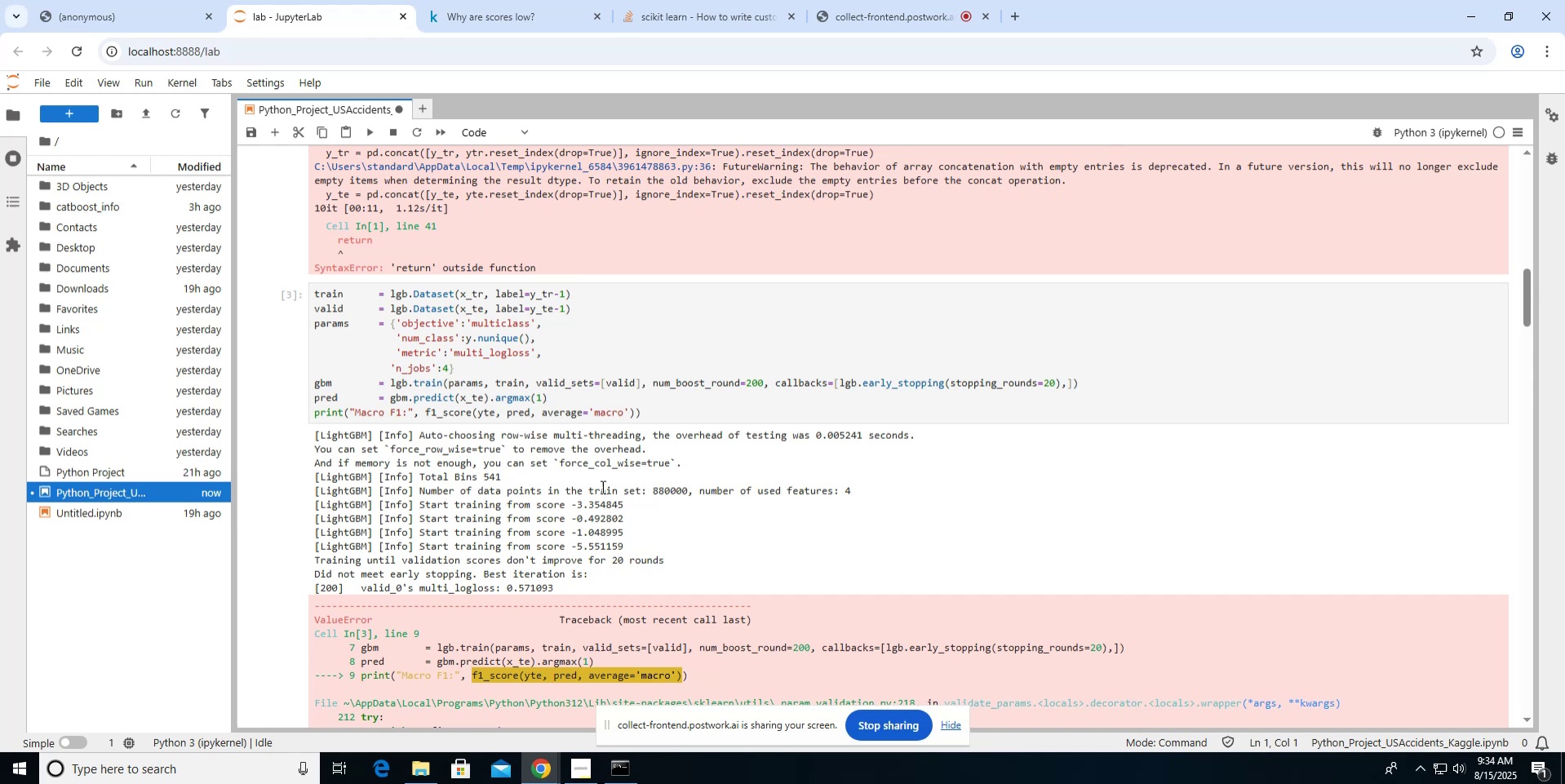 
wait(31.73)
 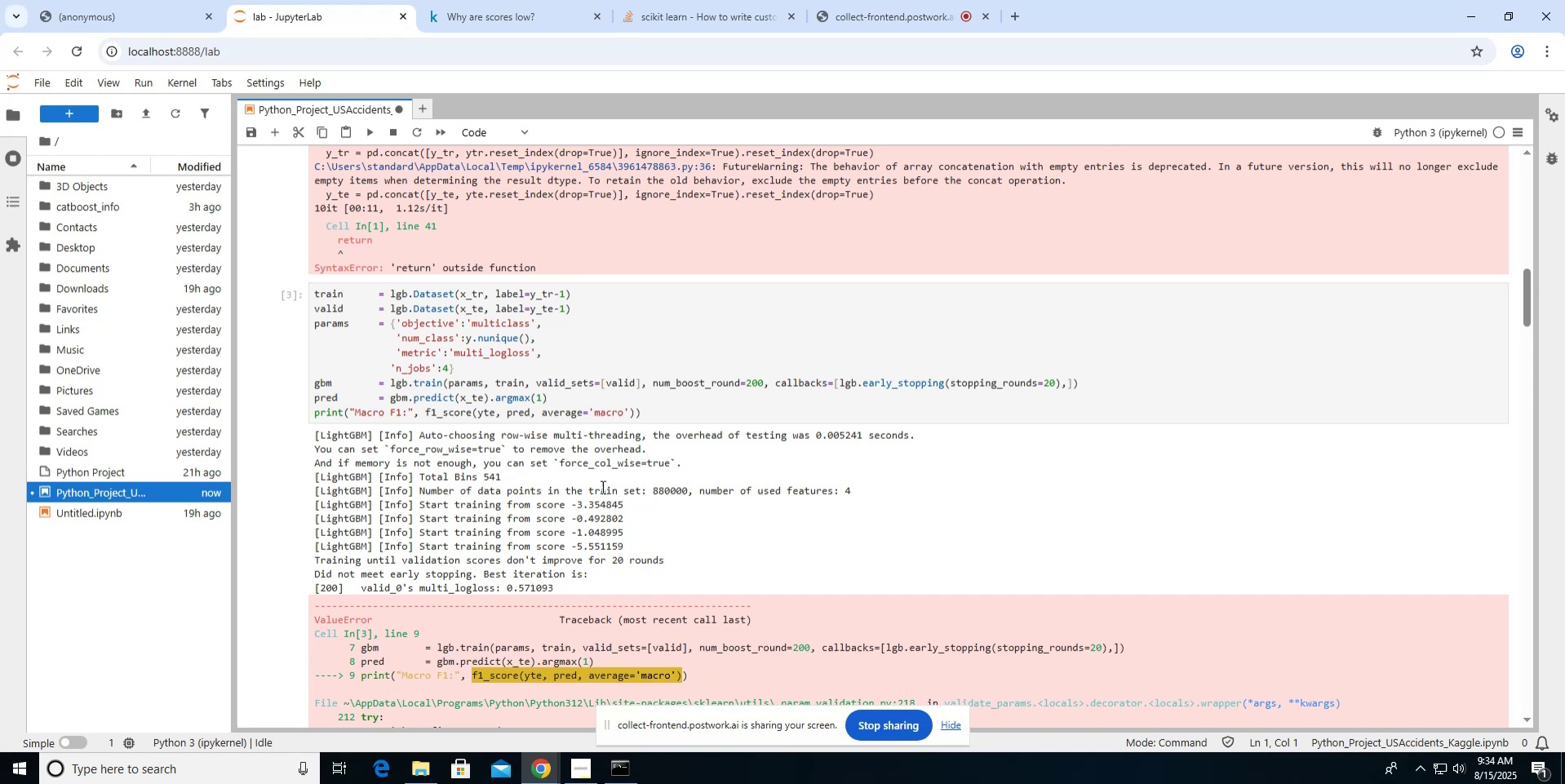 
scroll: coordinate [601, 486], scroll_direction: down, amount: 1.0
 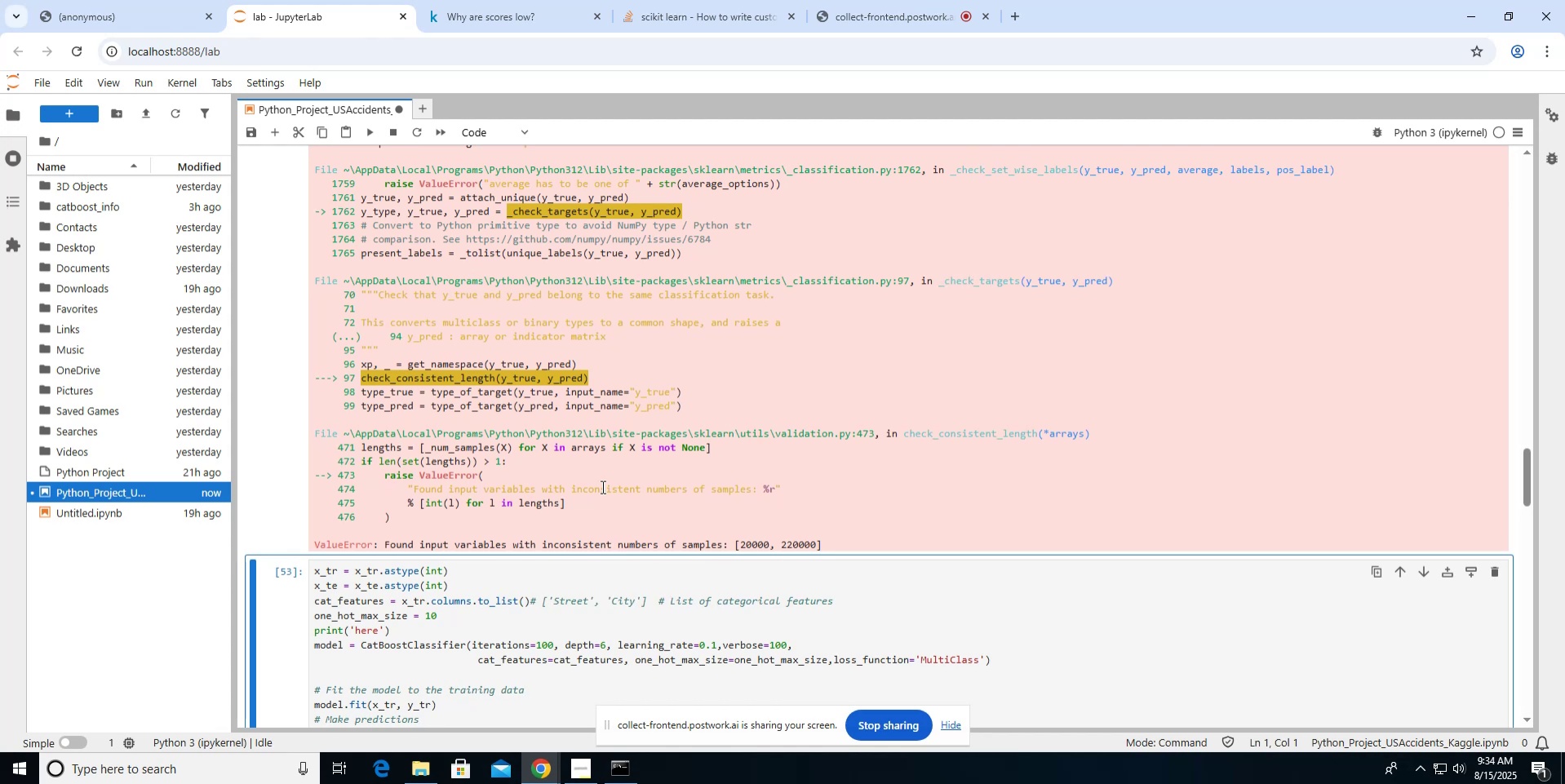 
scroll: coordinate [601, 486], scroll_direction: up, amount: 20.0
 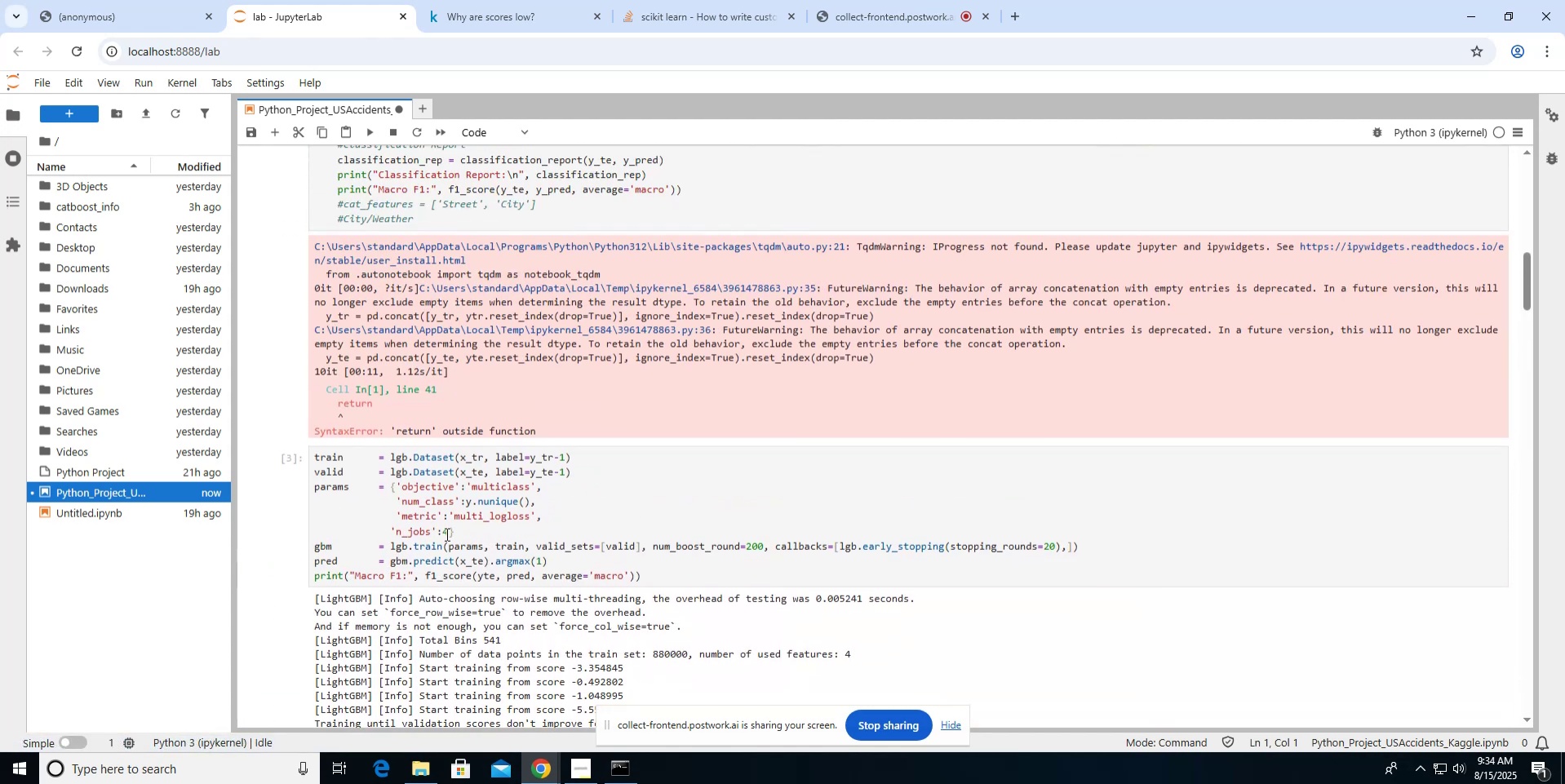 
left_click_drag(start_coordinate=[445, 532], to_coordinate=[396, 531])
 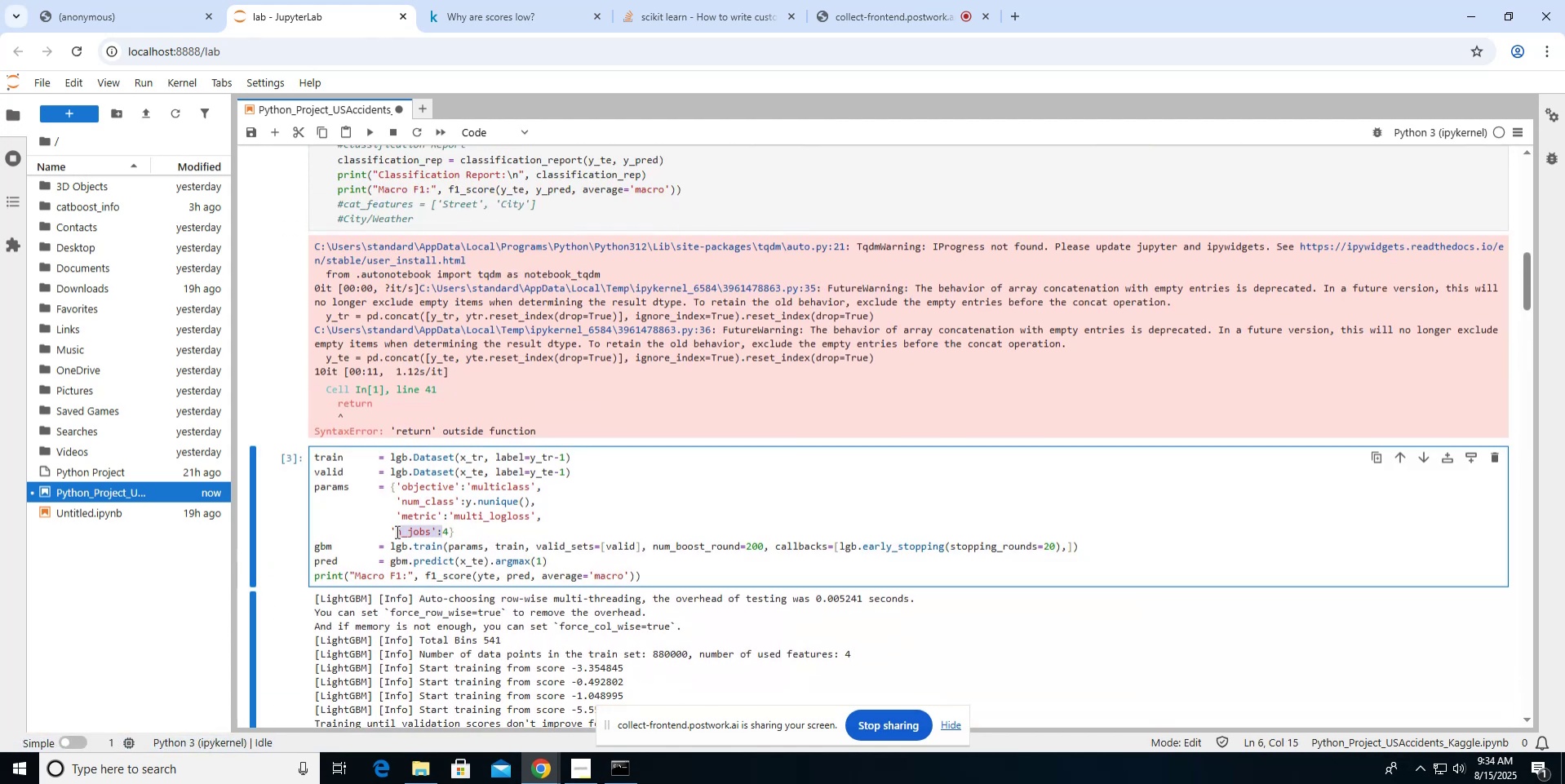 
key(Backspace)
 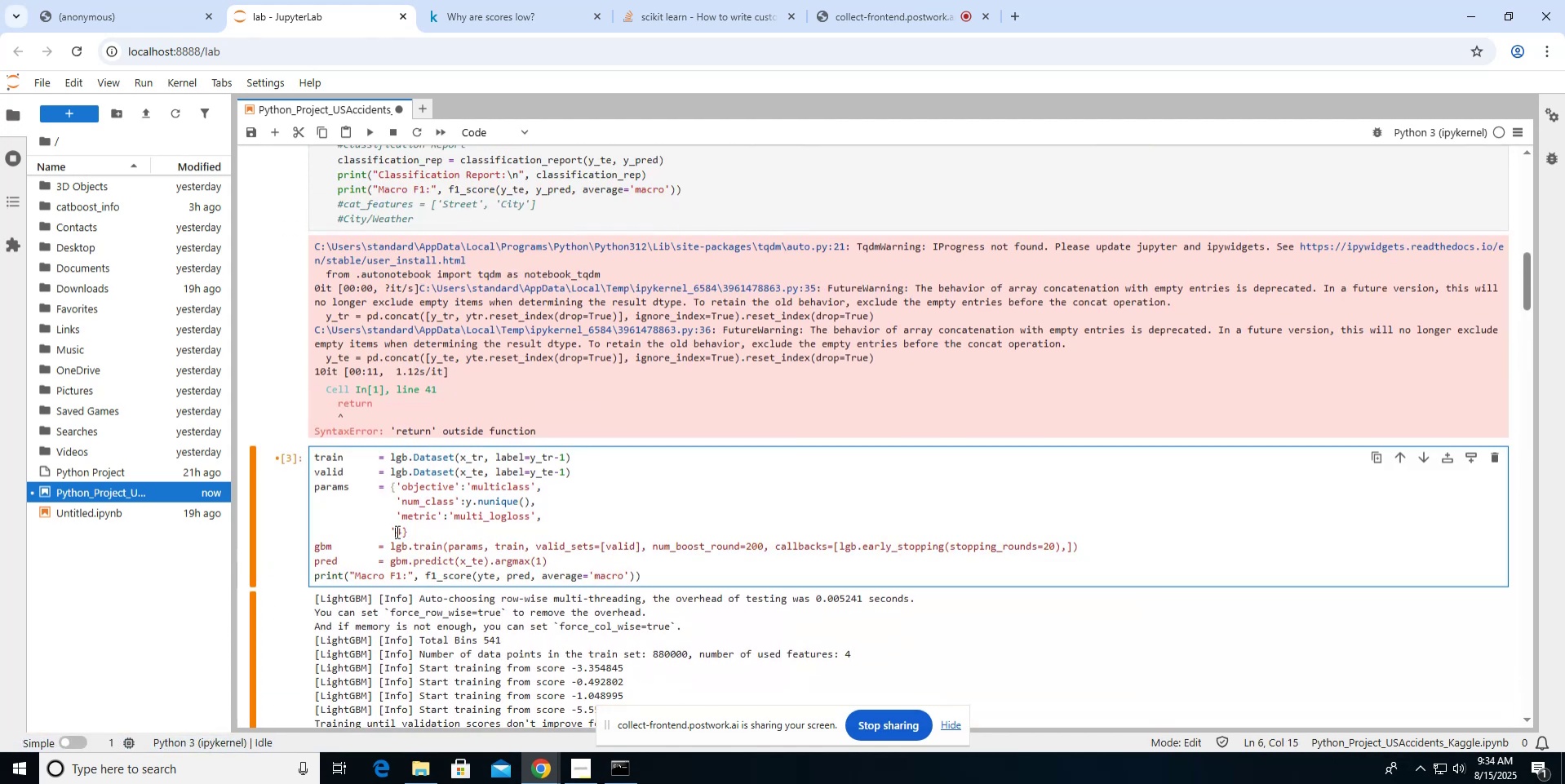 
key(ArrowRight)
 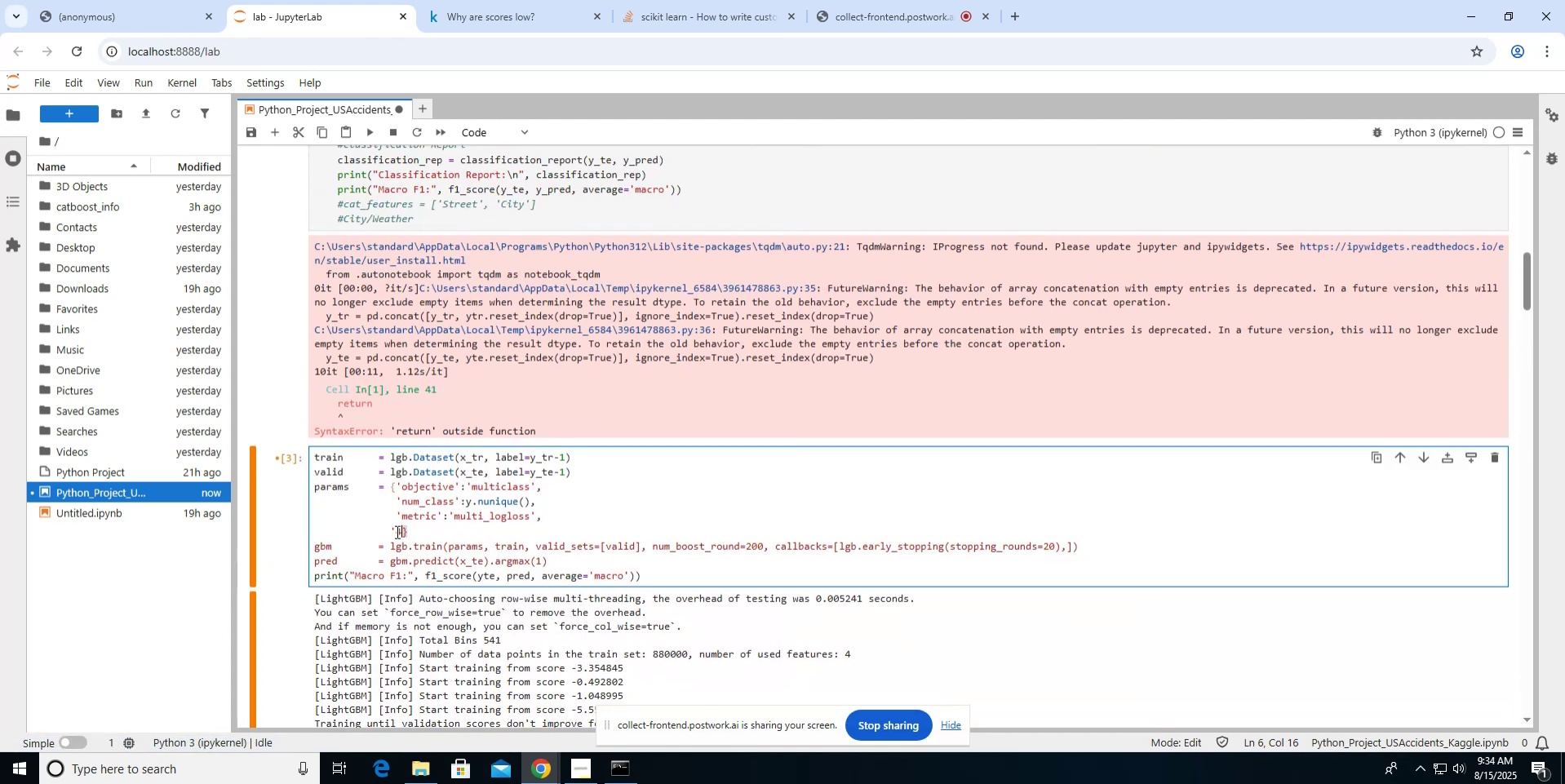 
key(Backspace)
 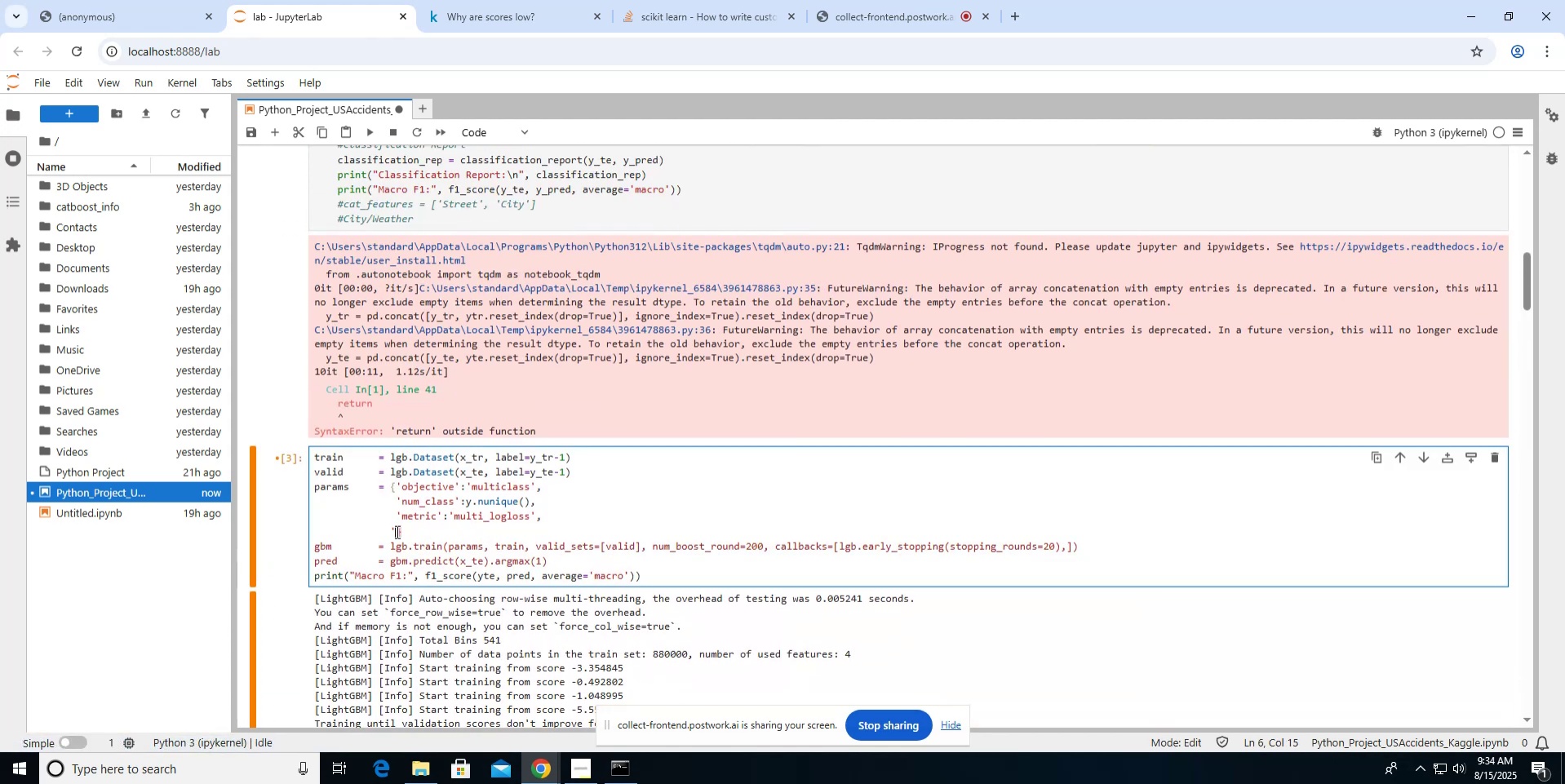 
key(Backspace)
 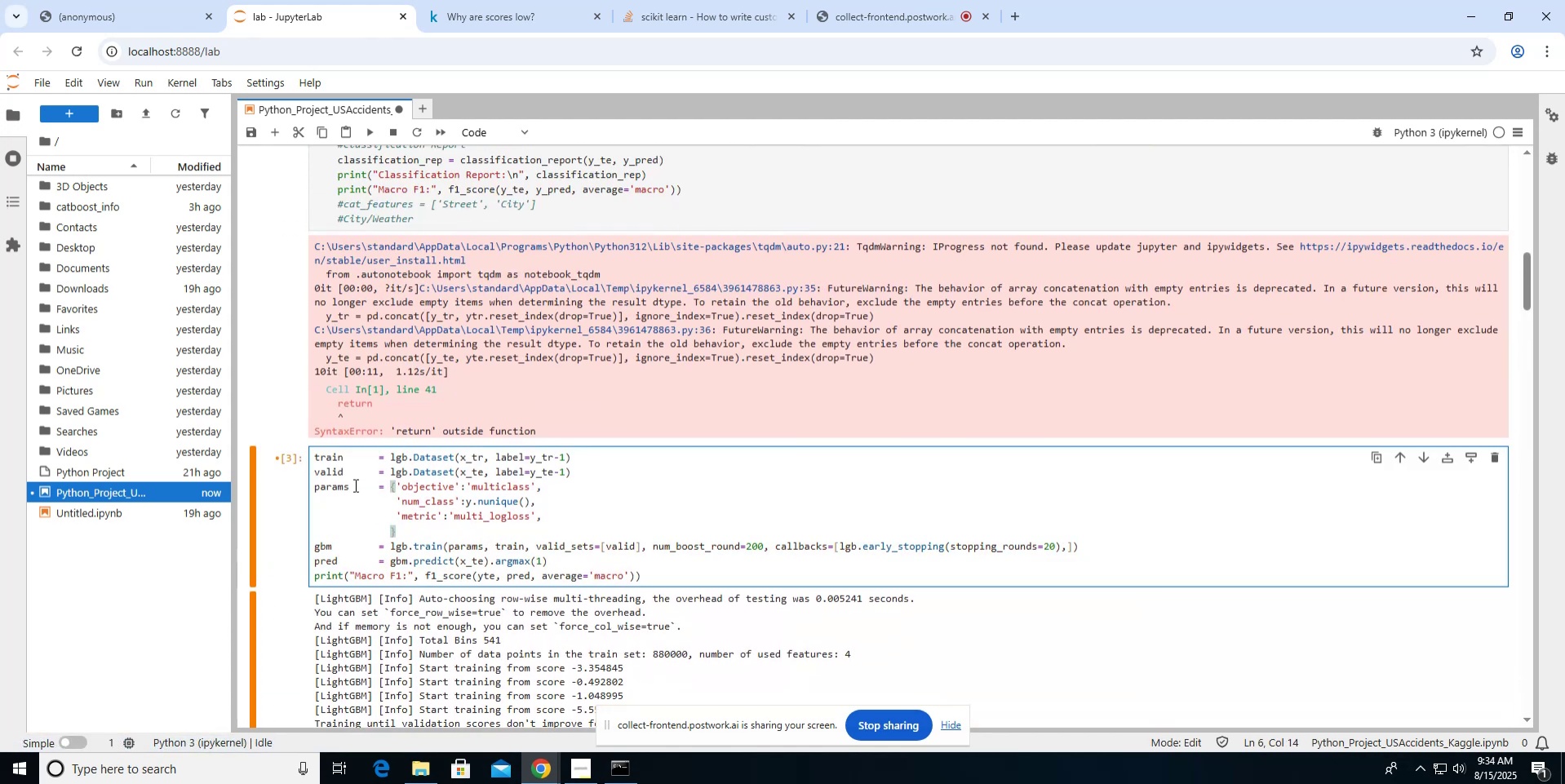 
key(Shift+Enter)
 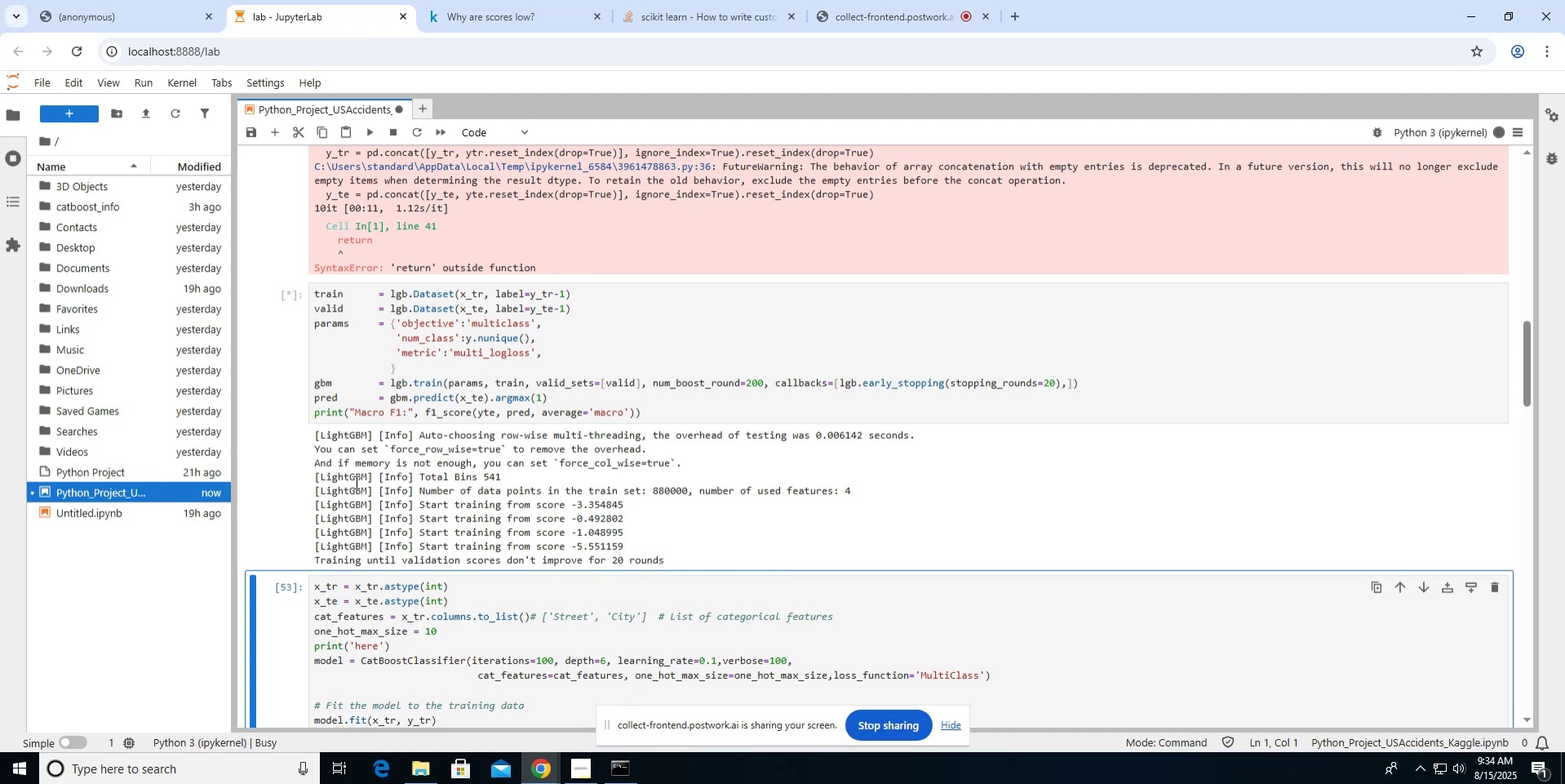 
wait(10.49)
 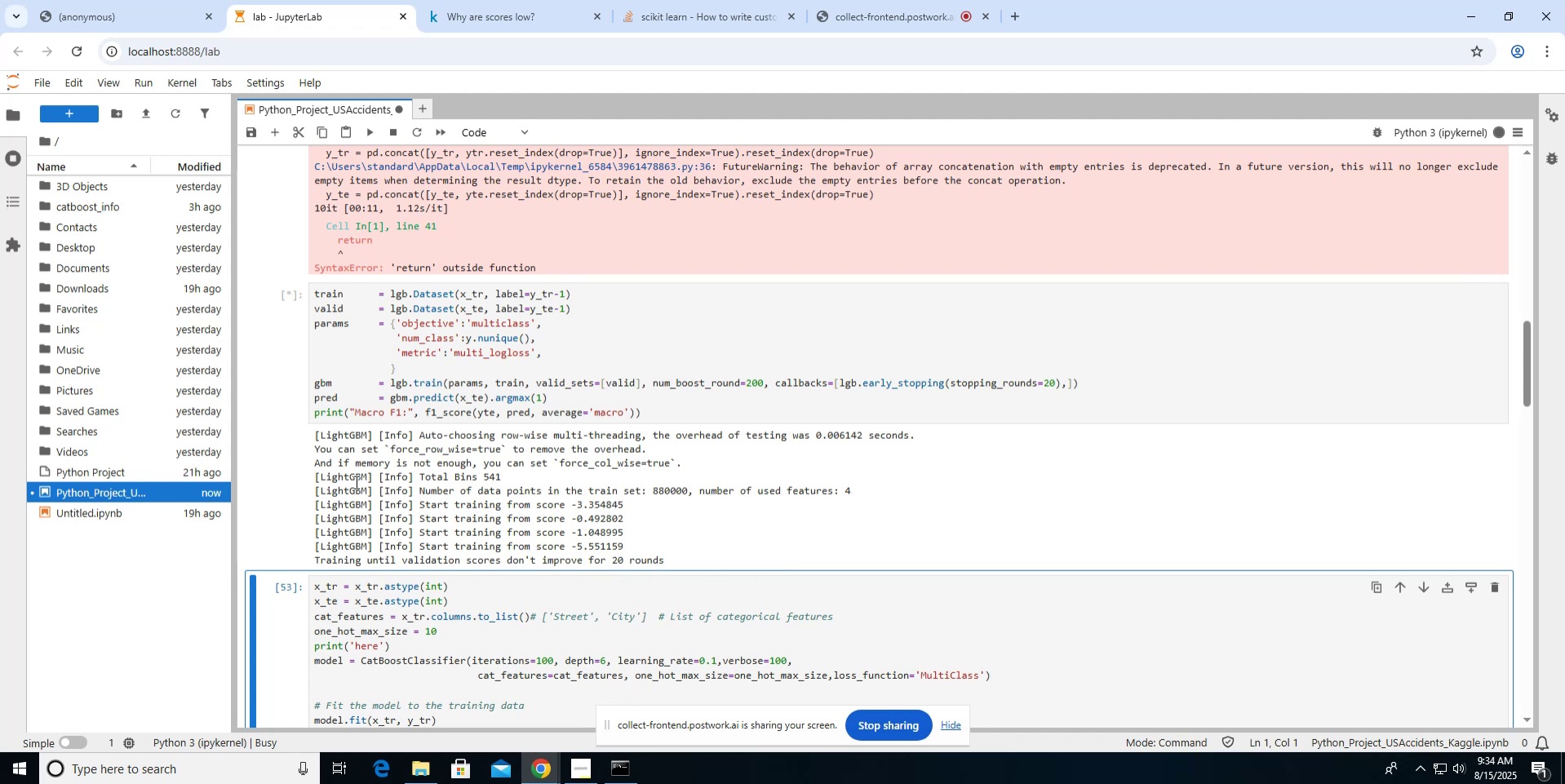 
scroll: coordinate [562, 414], scroll_direction: down, amount: 22.0
 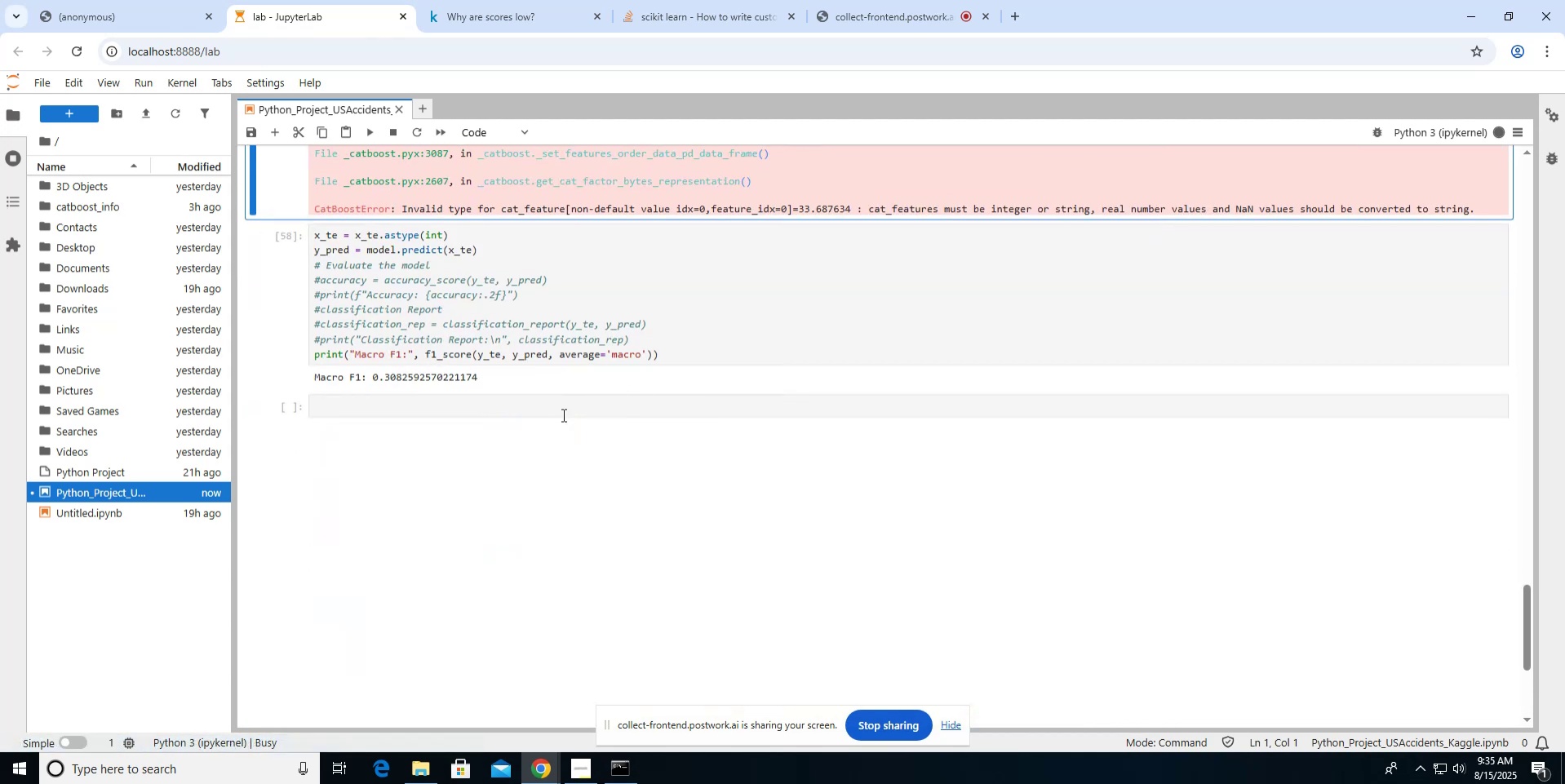 
scroll: coordinate [562, 414], scroll_direction: up, amount: 25.0
 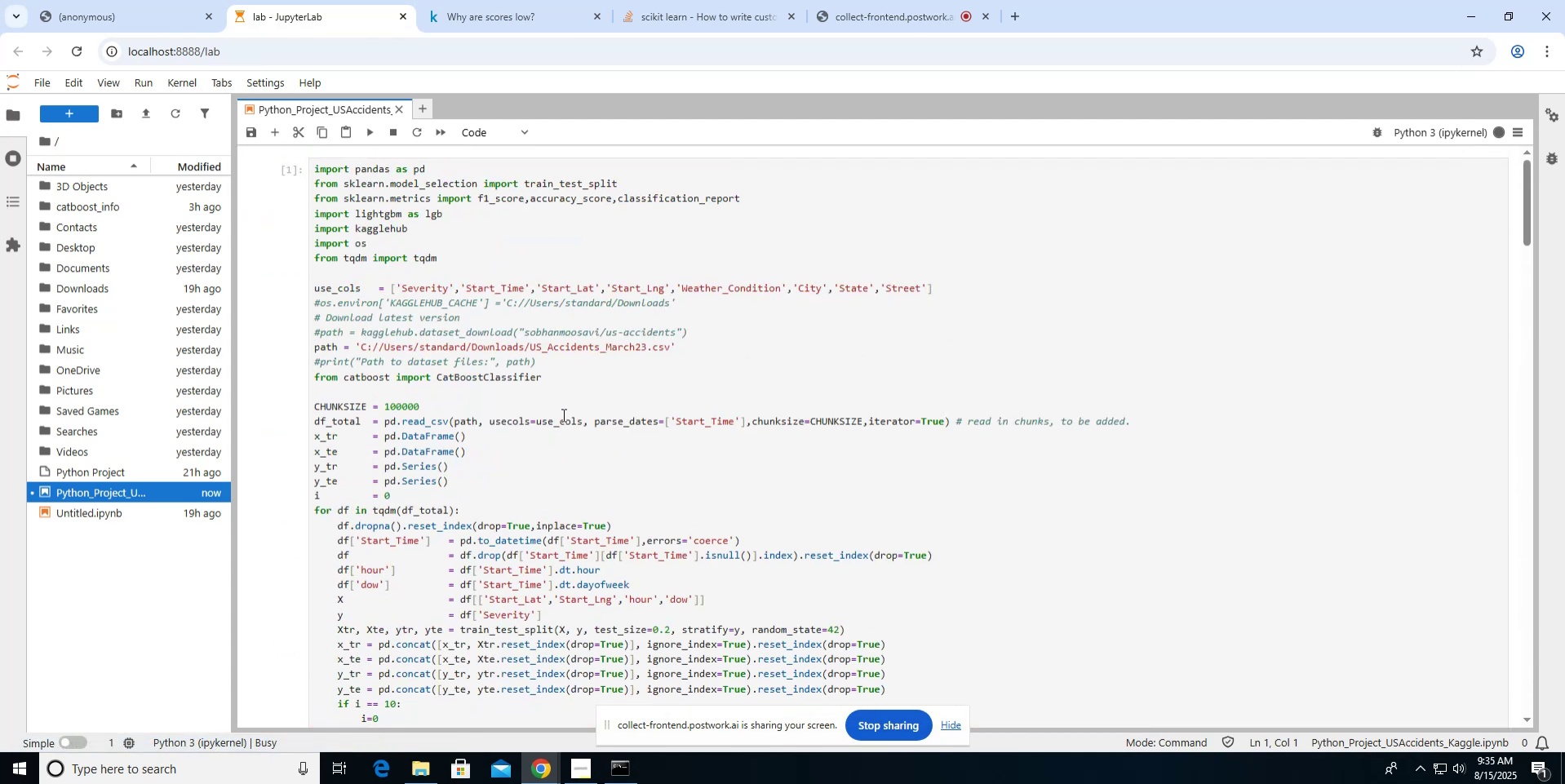 
scroll: coordinate [562, 414], scroll_direction: down, amount: 7.0
 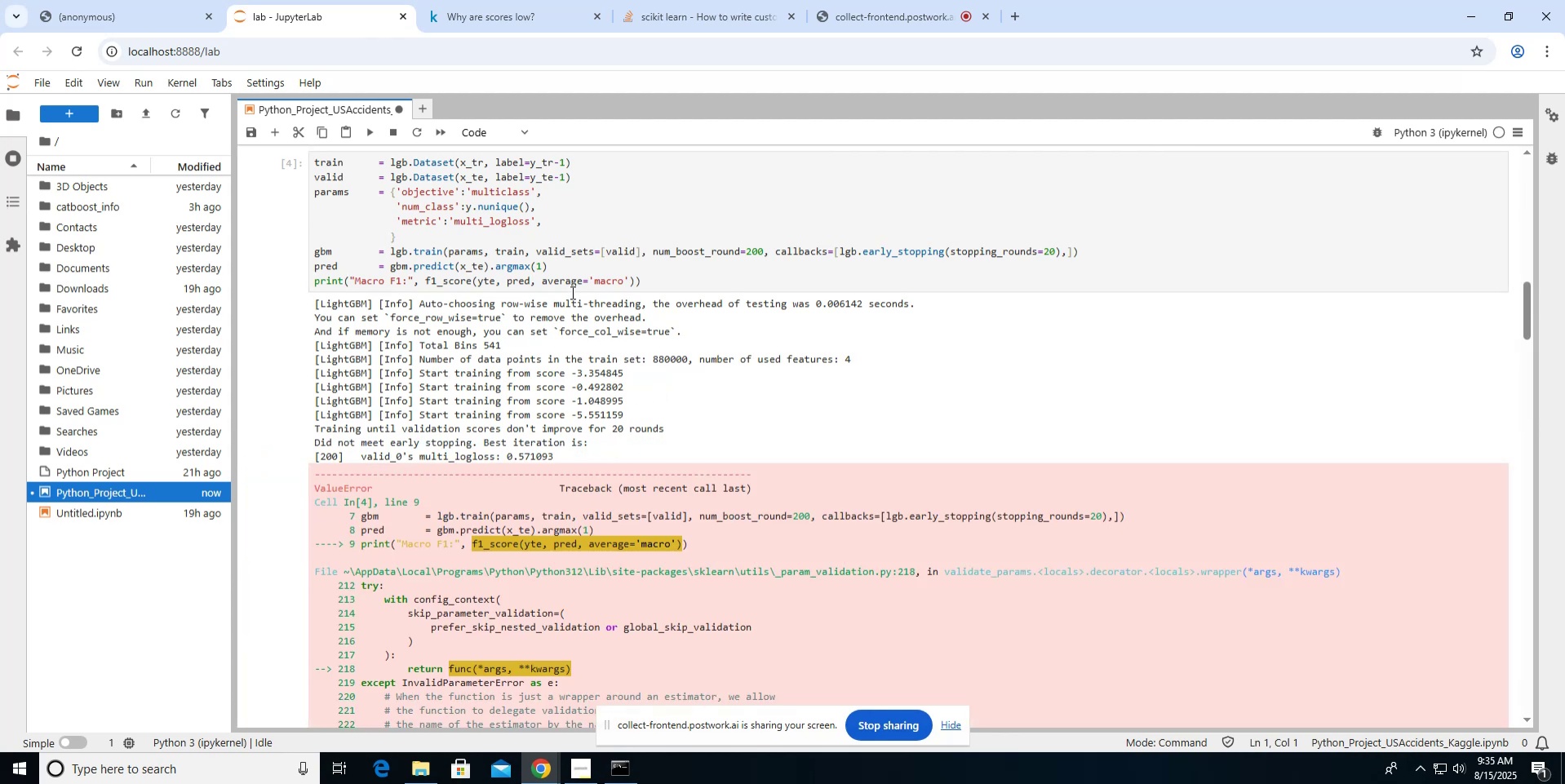 
wait(15.72)
 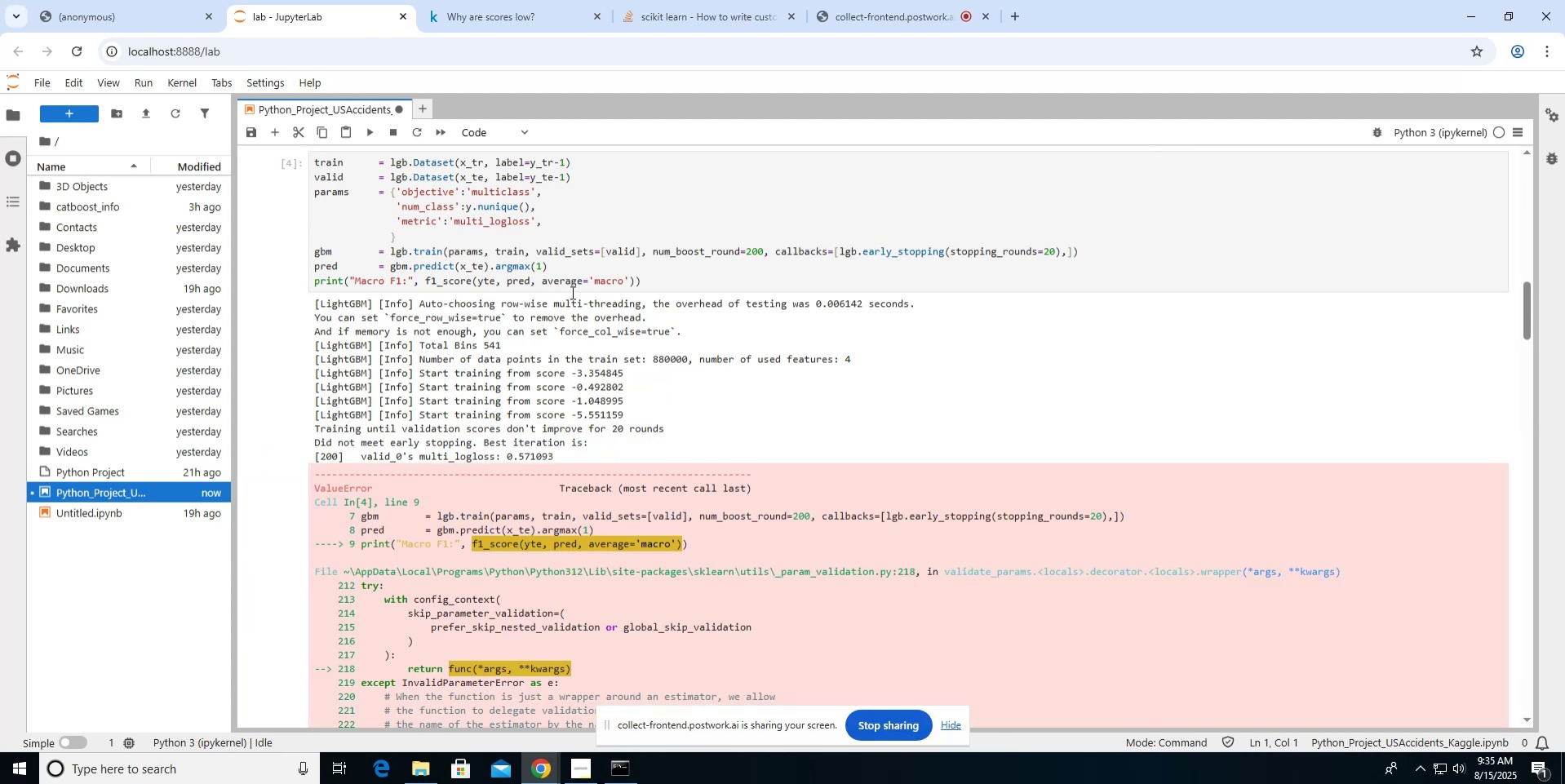 
scroll: coordinate [629, 495], scroll_direction: down, amount: 2.0
 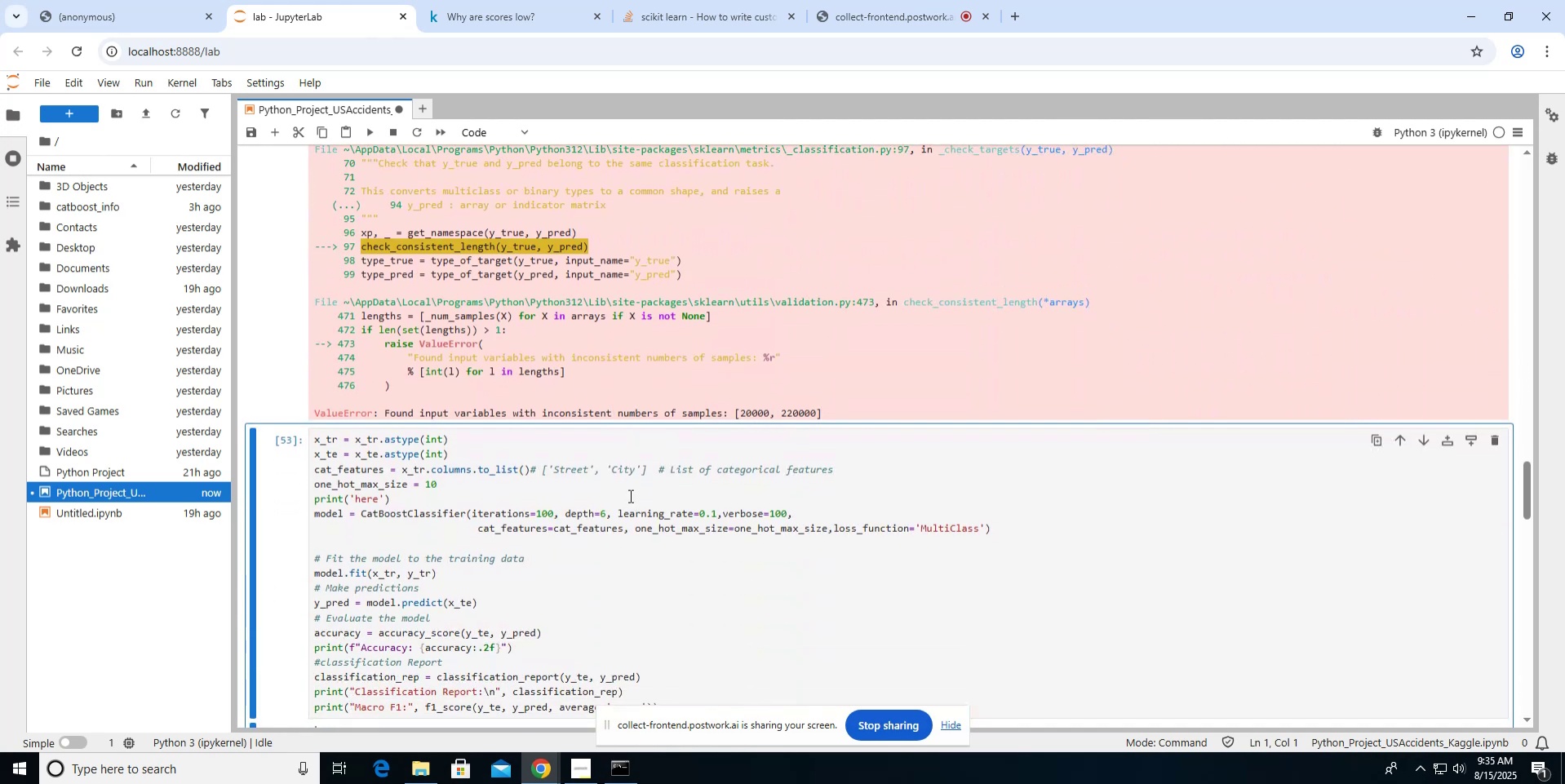 
scroll: coordinate [629, 495], scroll_direction: up, amount: 1.0
 